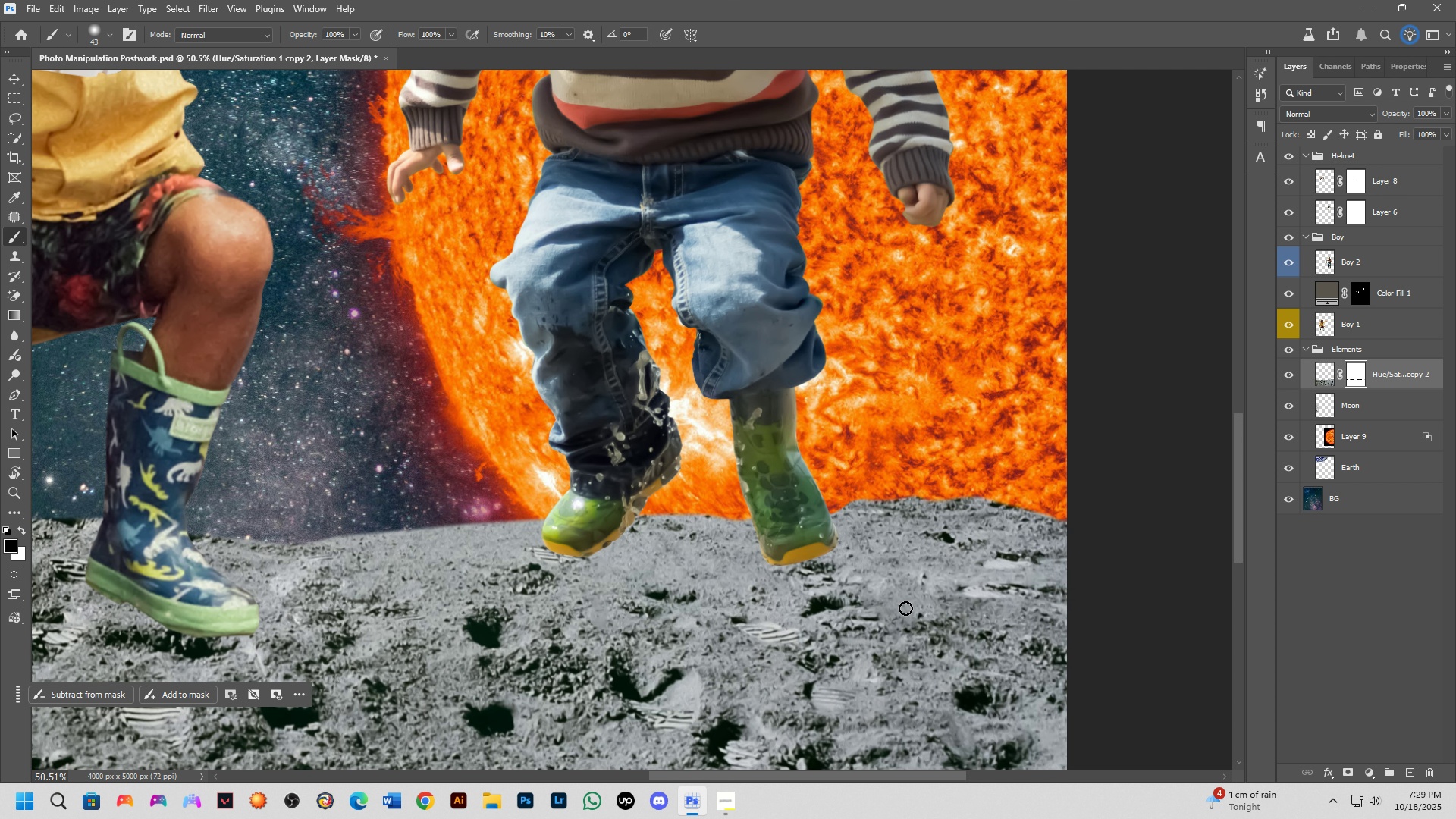 
left_click_drag(start_coordinate=[714, 618], to_coordinate=[905, 616])
 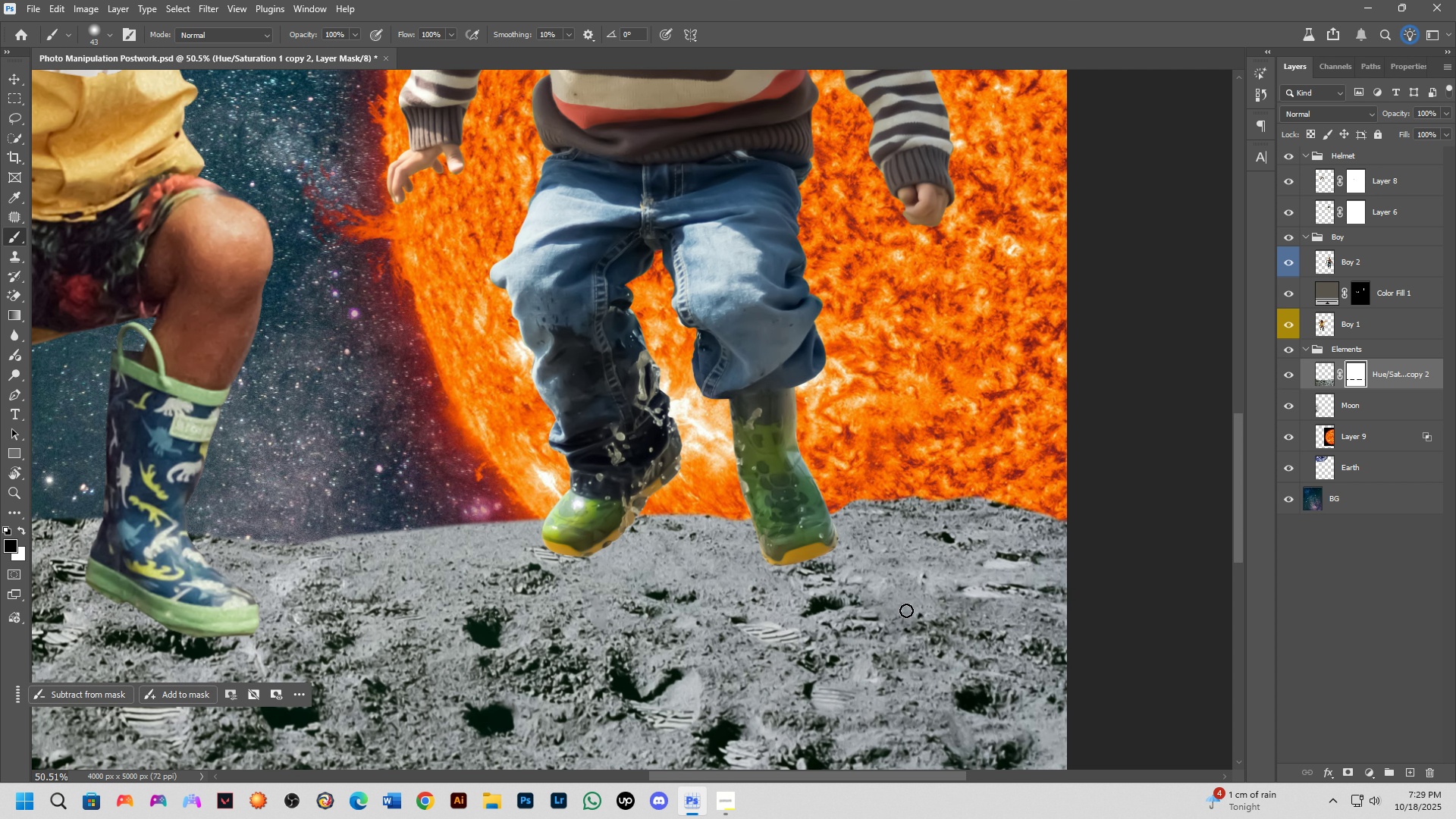 
scroll: coordinate [871, 558], scroll_direction: down, amount: 13.0
 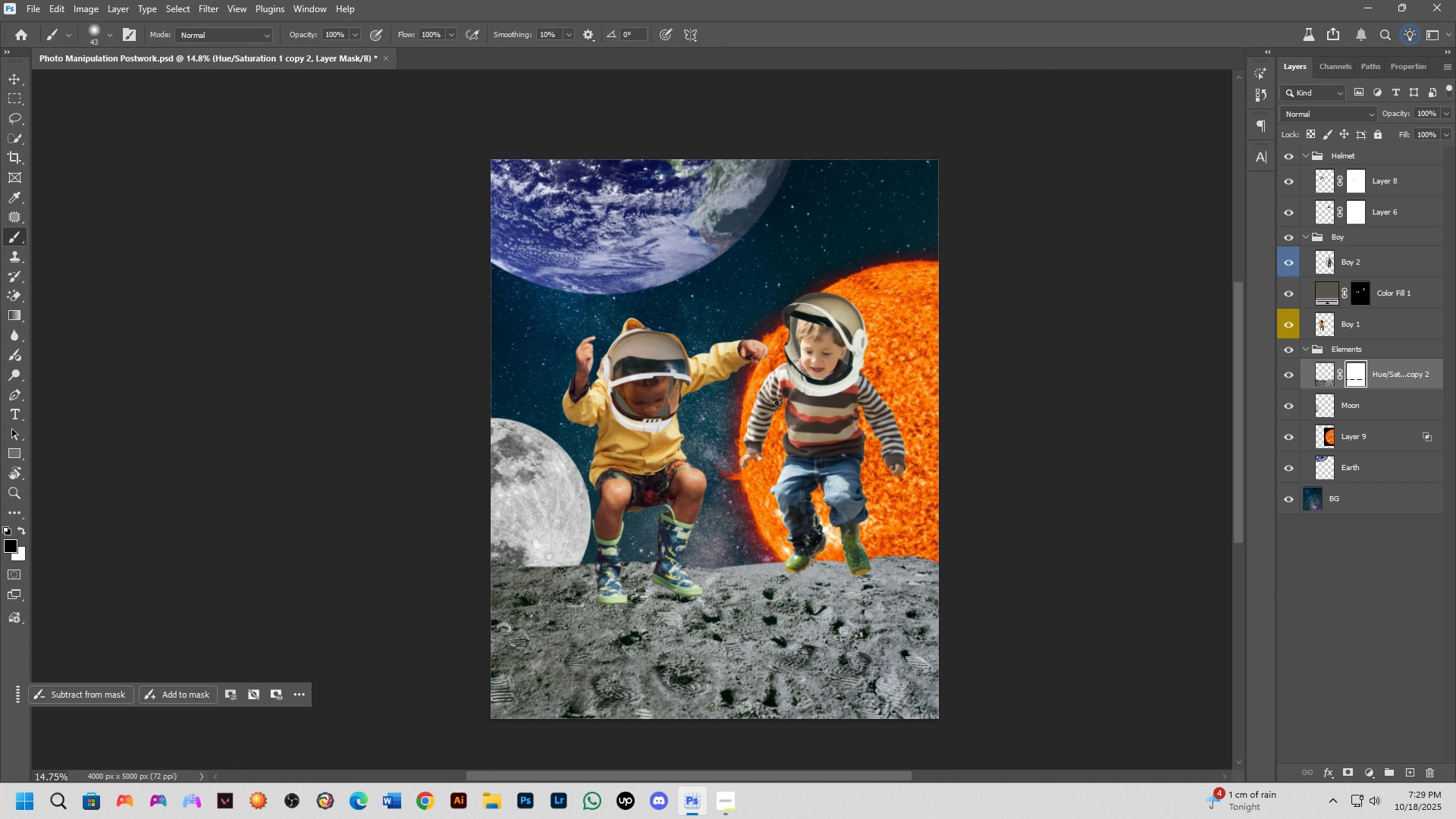 
scroll: coordinate [780, 411], scroll_direction: up, amount: 3.0
 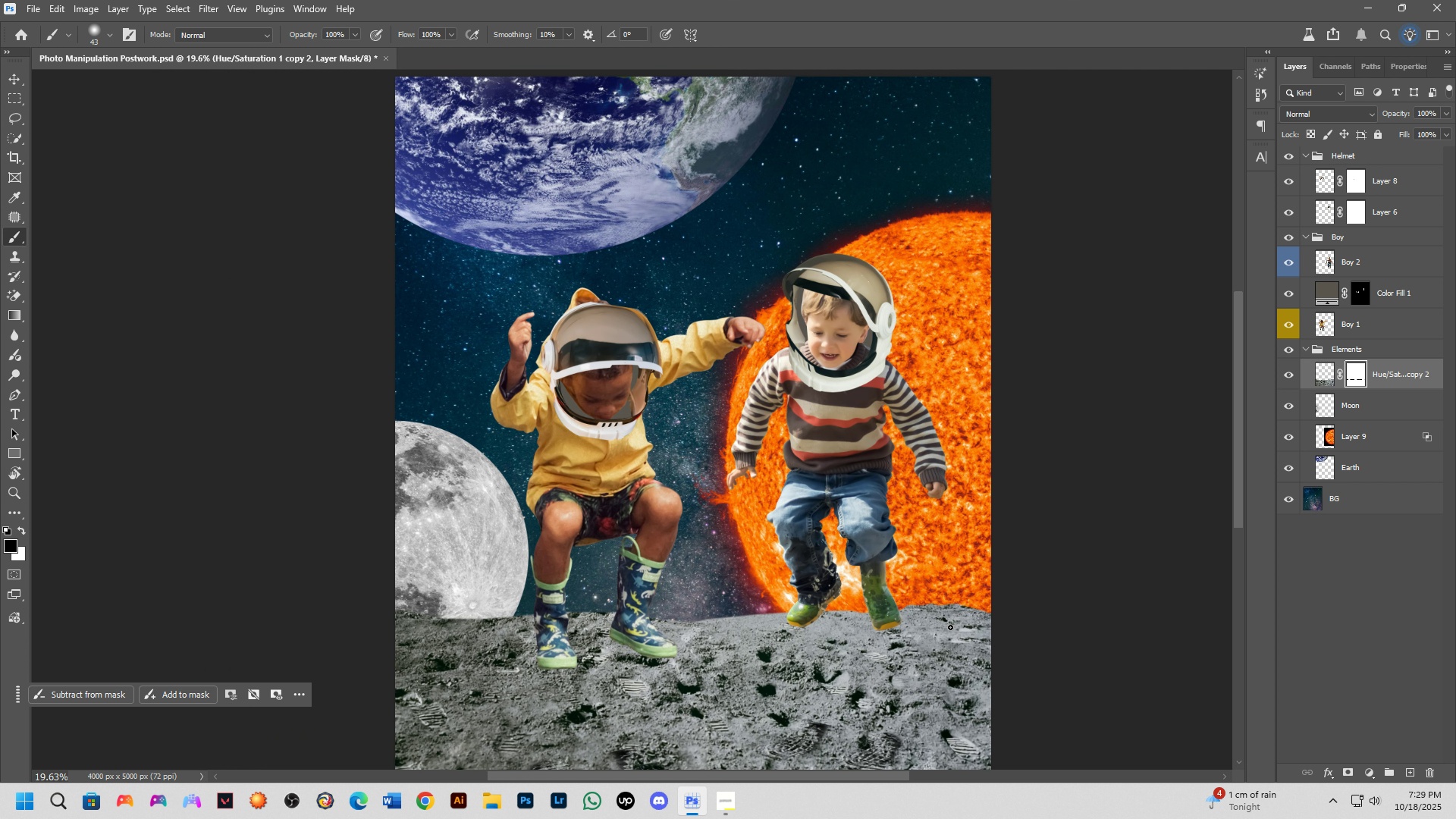 
scroll: coordinate [950, 627], scroll_direction: down, amount: 2.0
 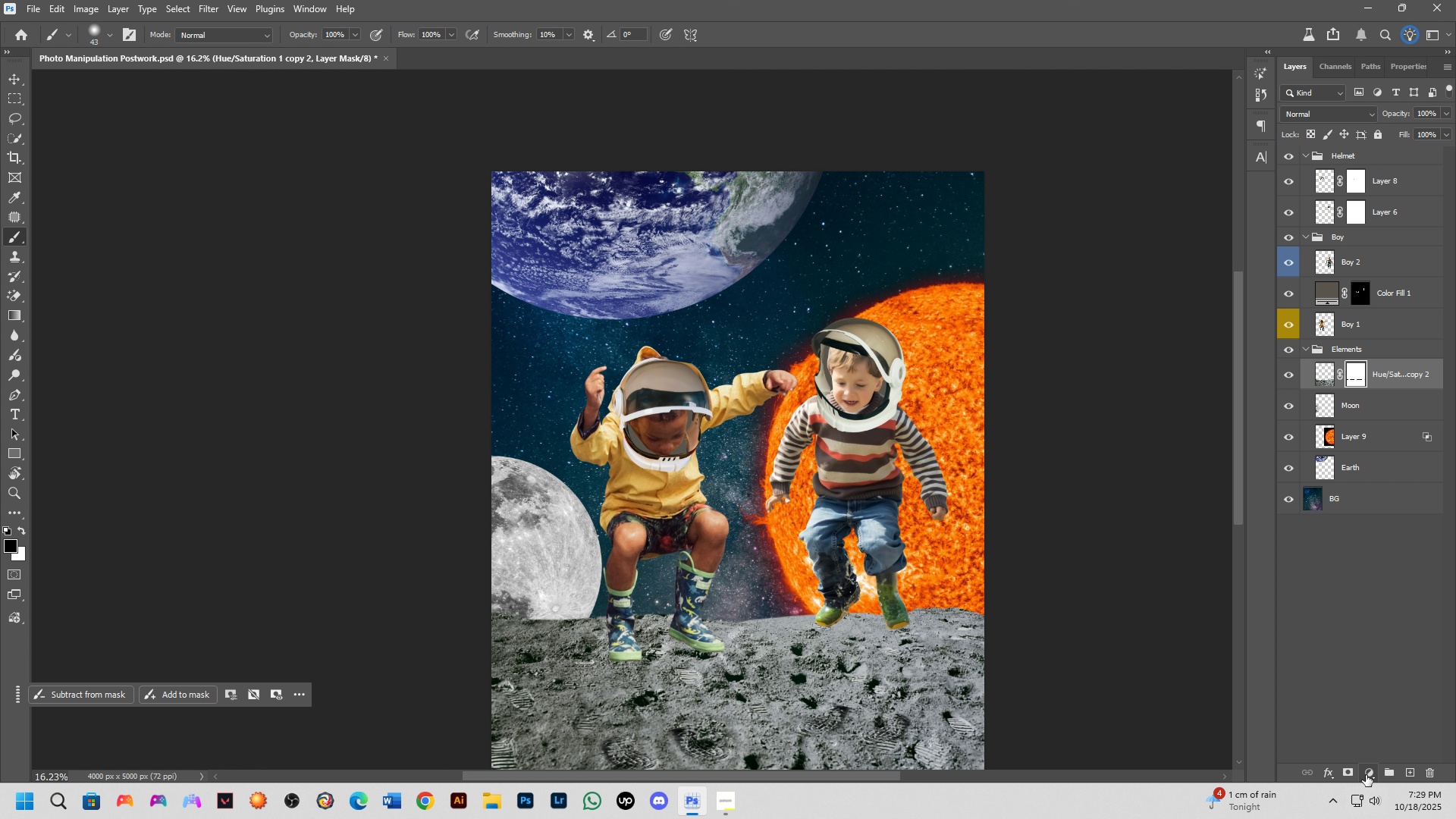 
left_click([1366, 775])
 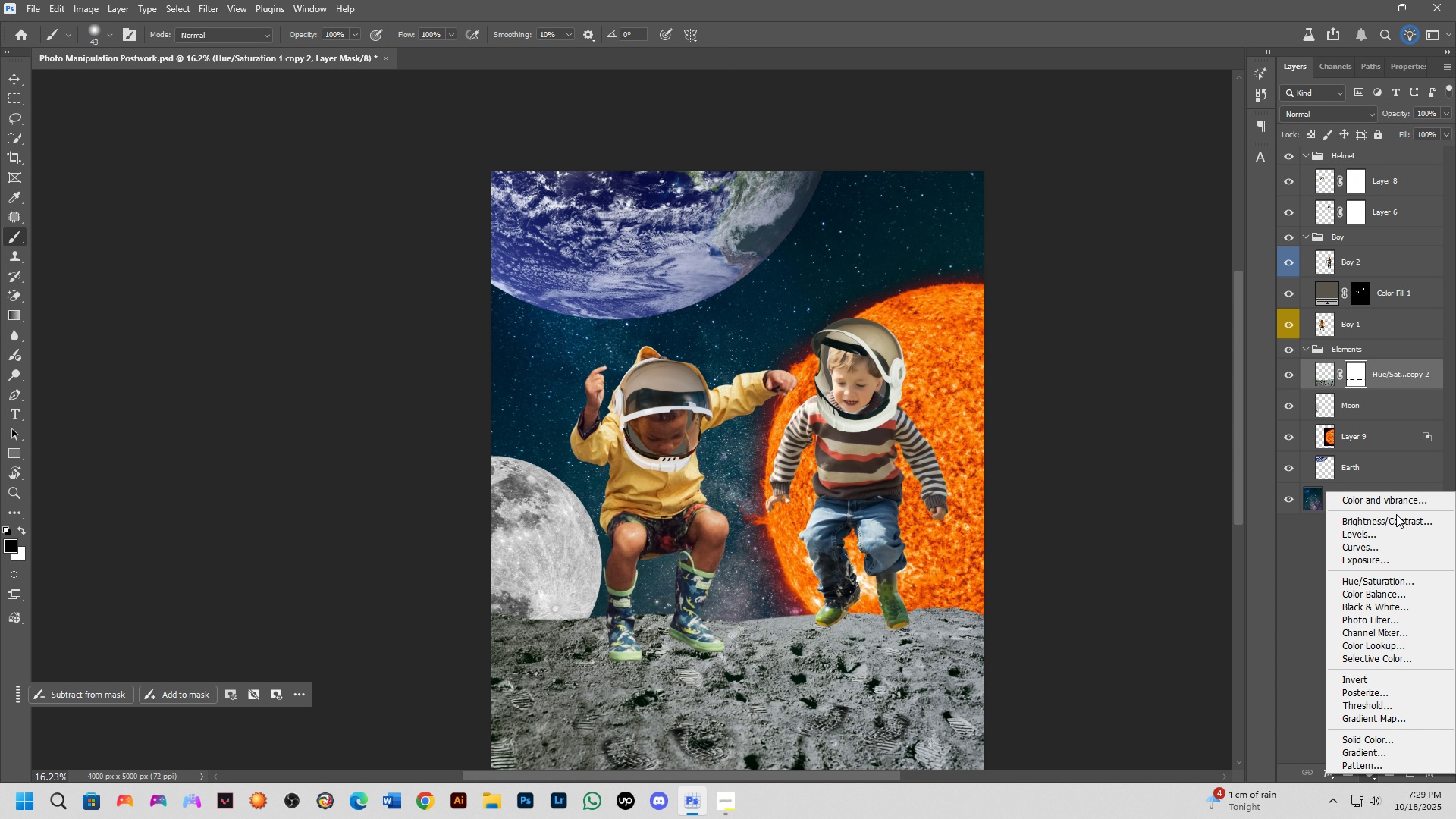 
left_click_drag(start_coordinate=[1403, 662], to_coordinate=[1383, 743])
 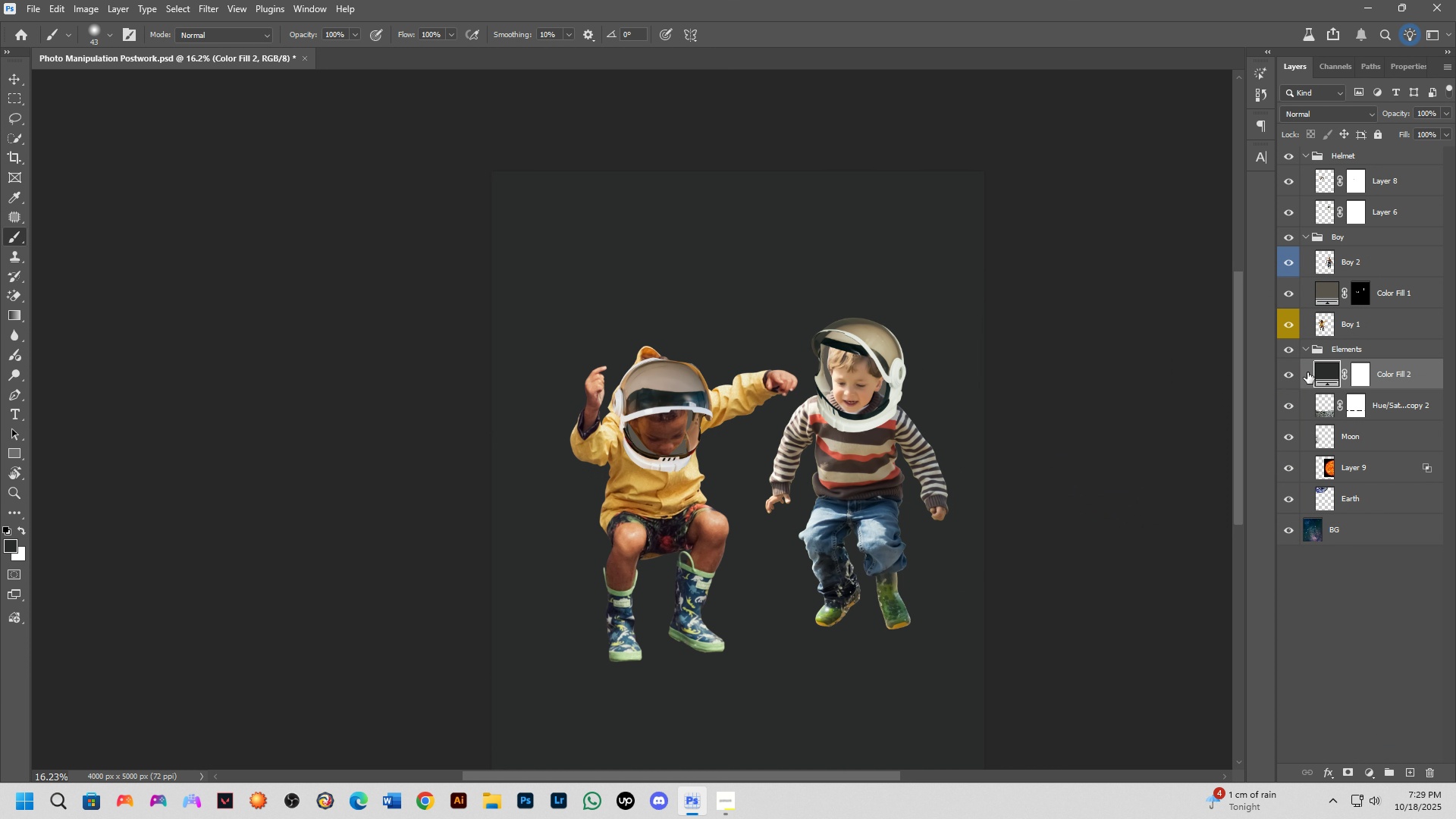 
left_click([1290, 377])
 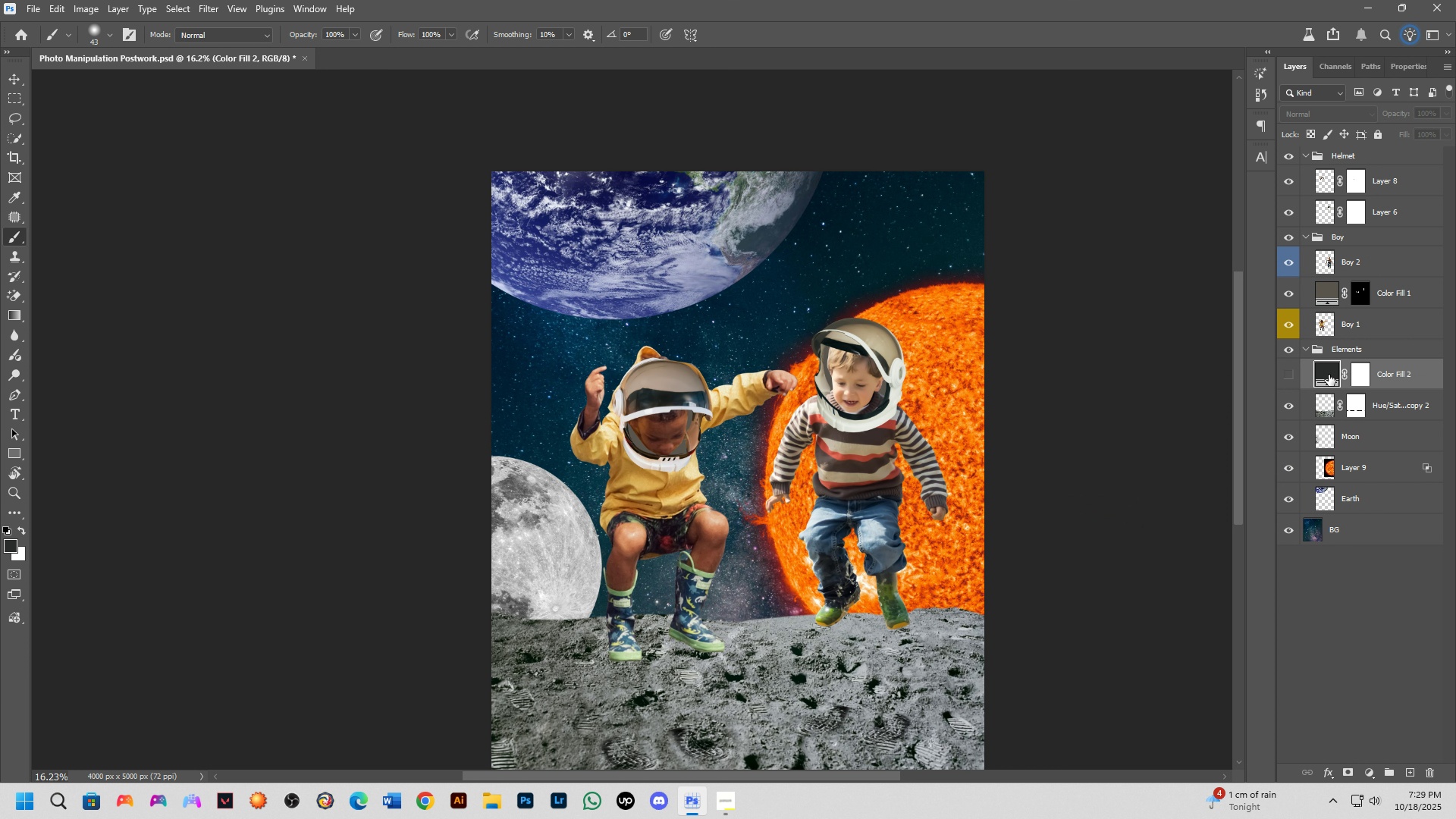 
left_click([1329, 375])
 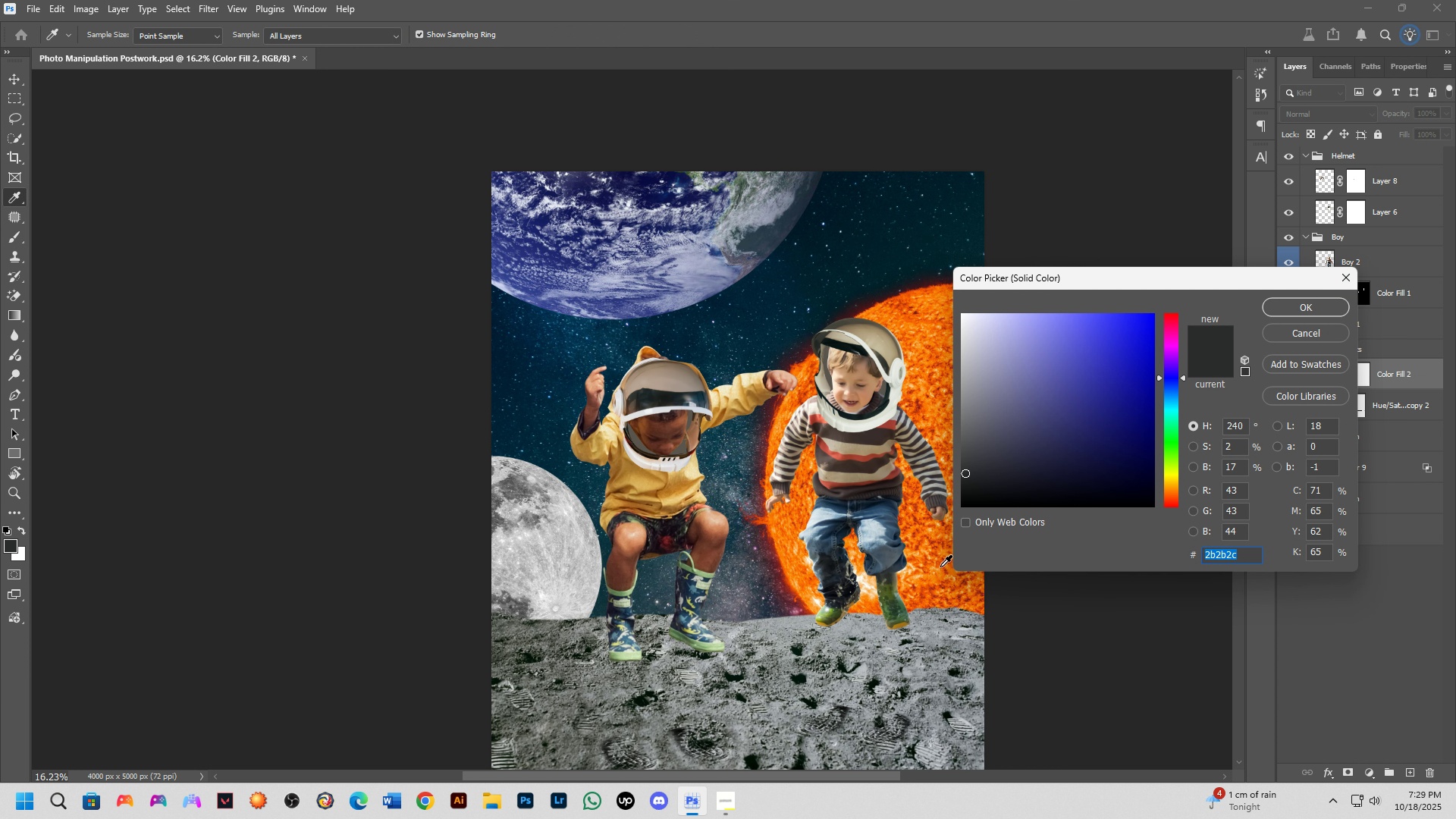 
left_click([930, 541])
 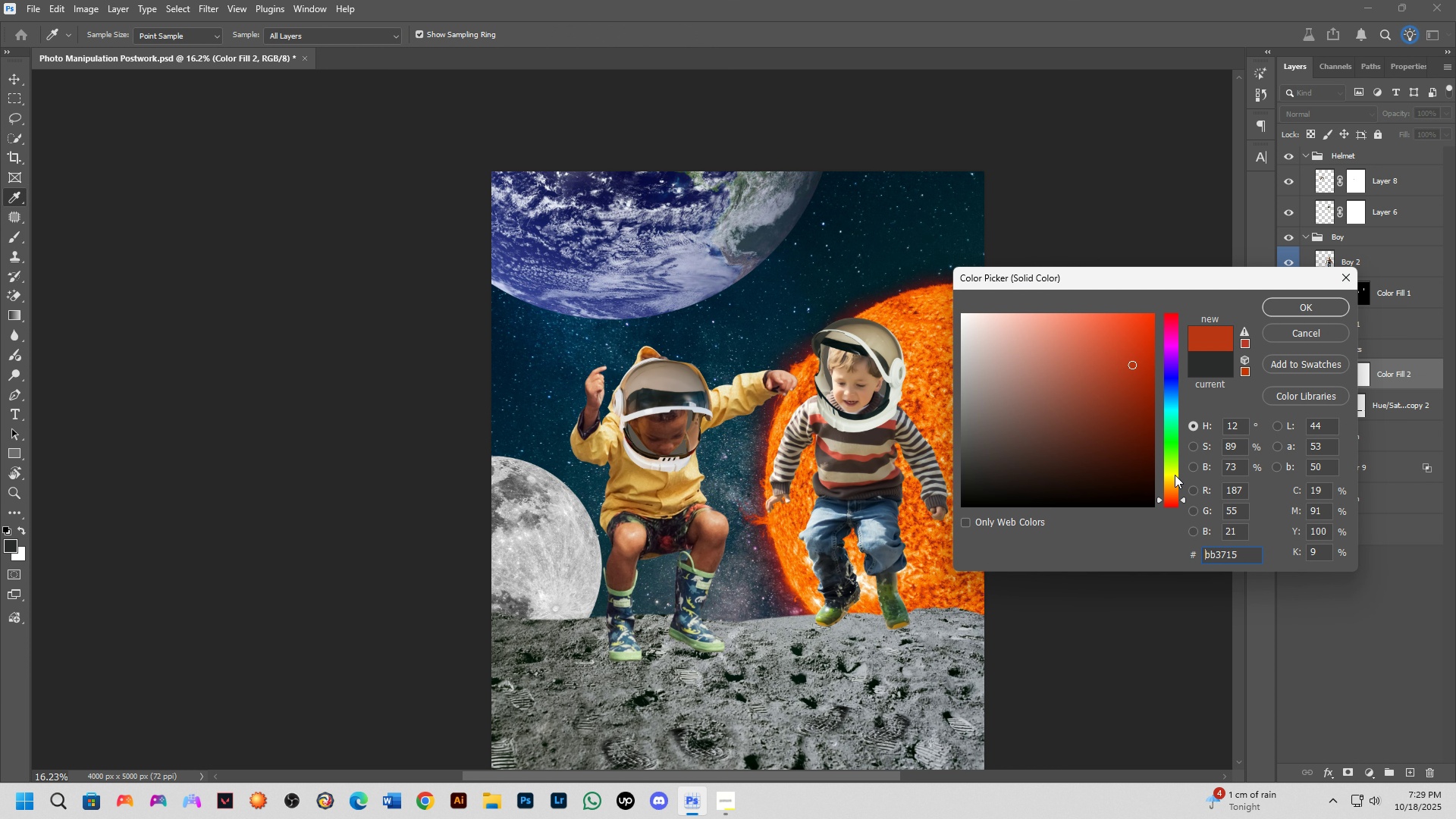 
left_click_drag(start_coordinate=[1174, 489], to_coordinate=[1173, 493])
 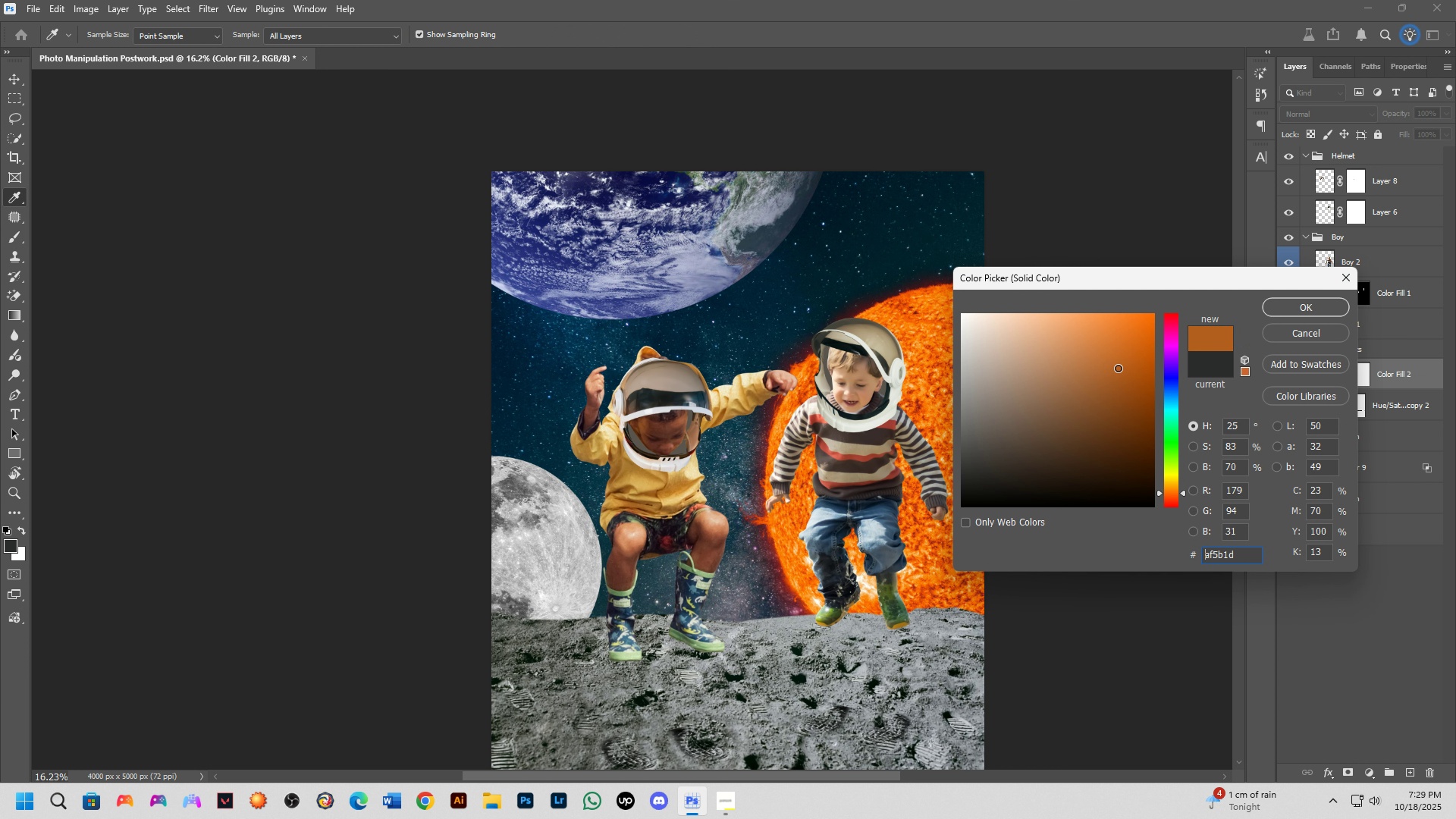 
left_click_drag(start_coordinate=[1125, 379], to_coordinate=[1107, 356])
 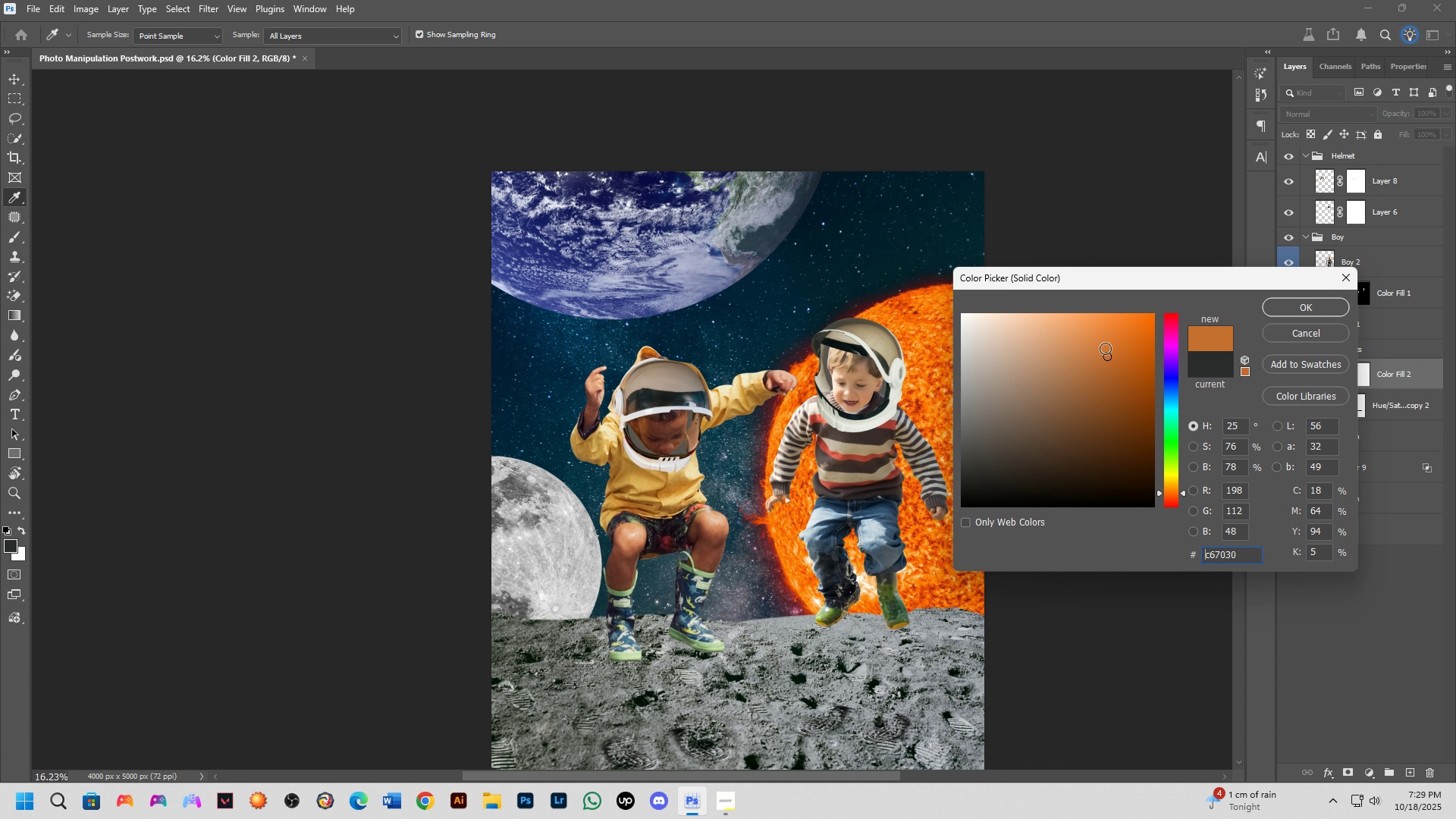 
wait(14.12)
 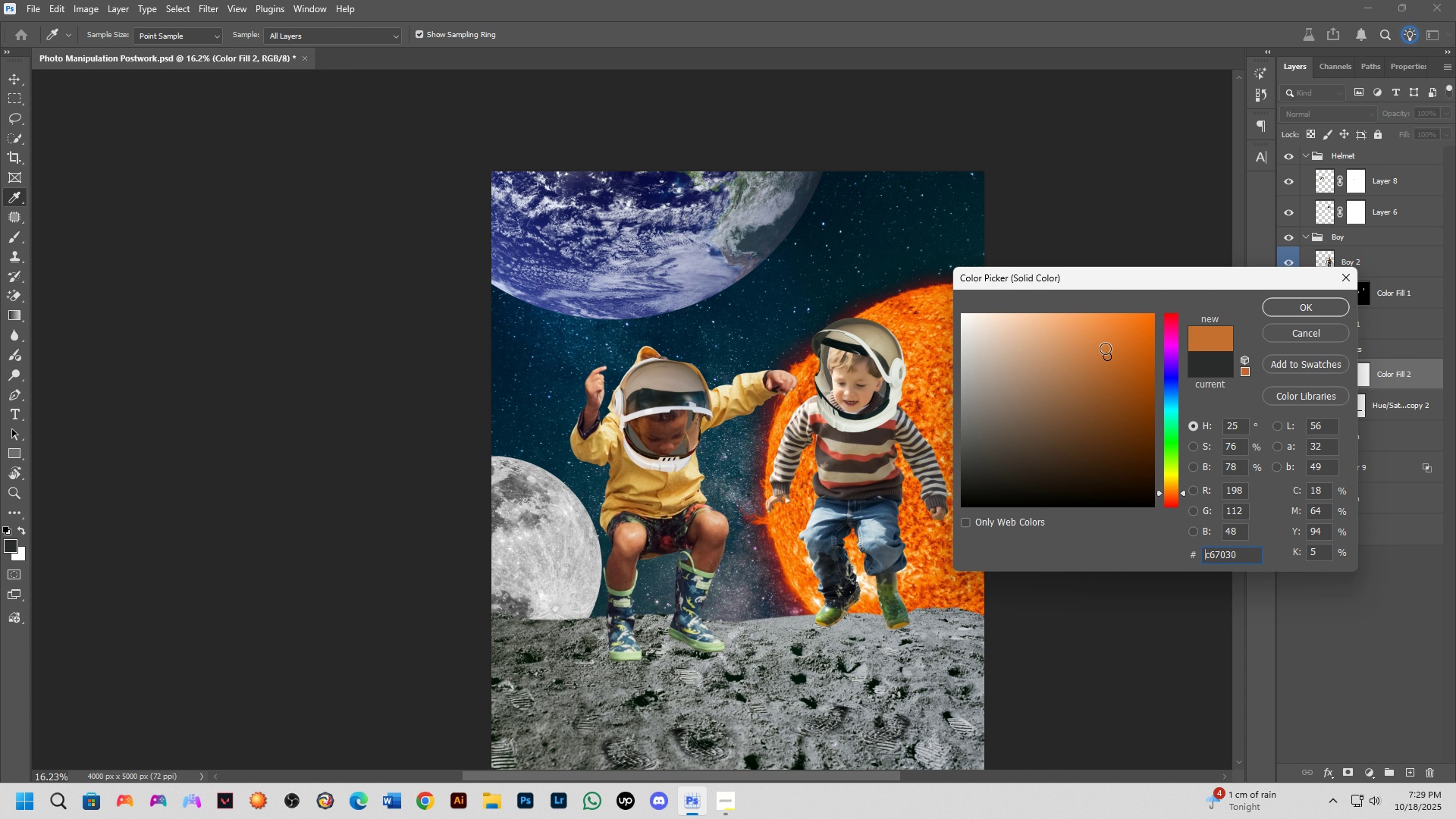 
left_click([1310, 301])
 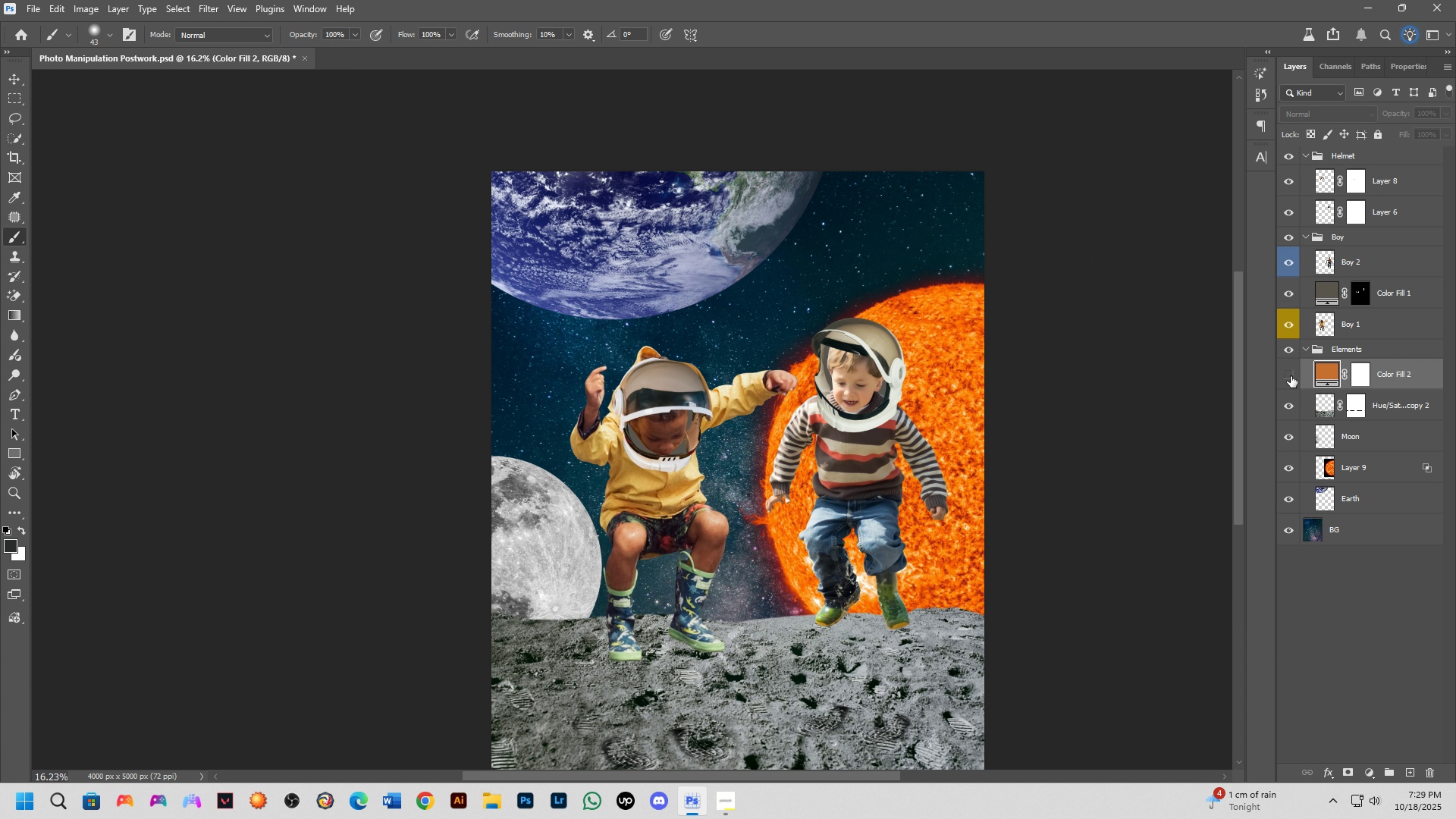 
left_click([1288, 376])
 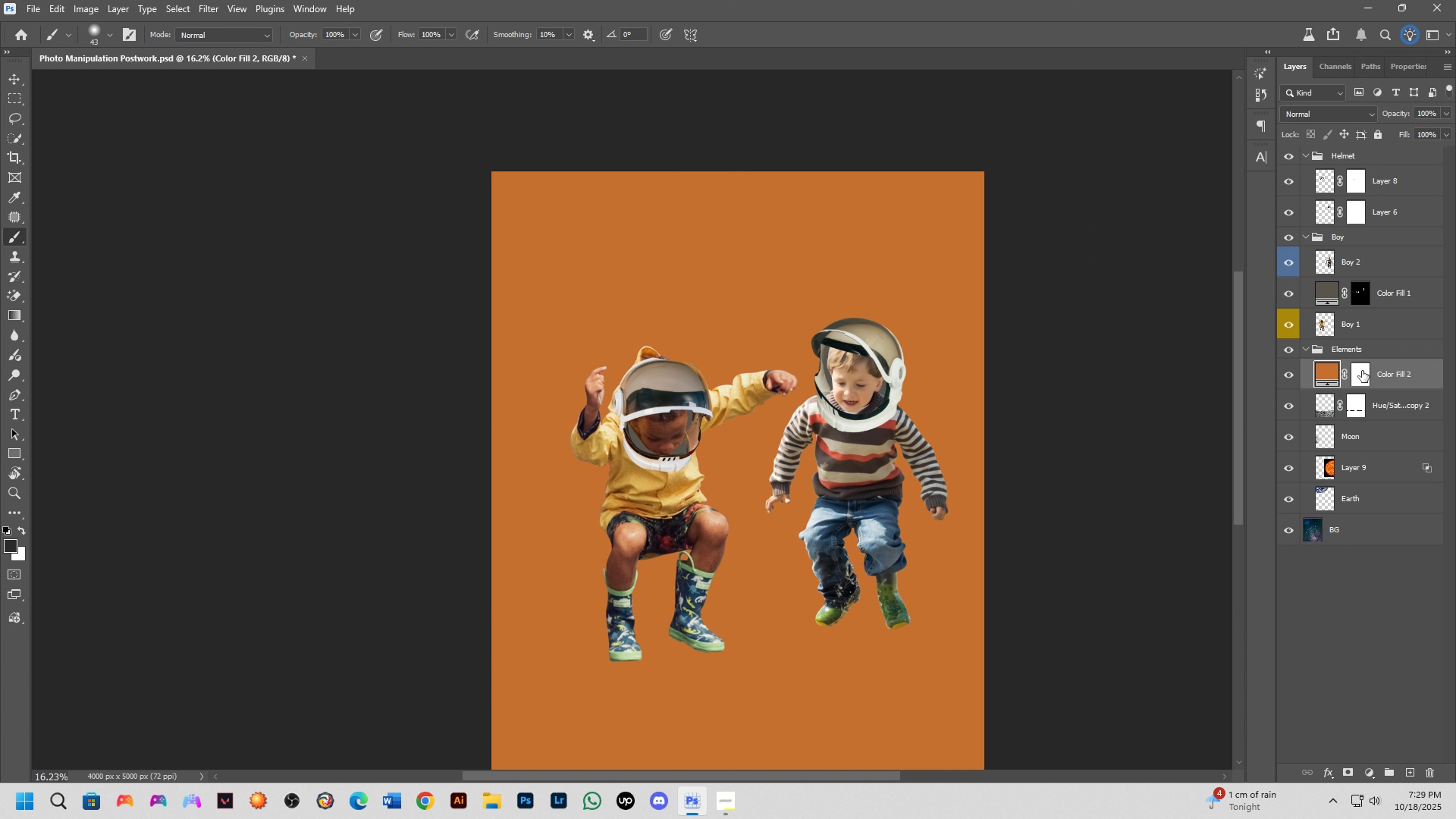 
left_click([1362, 371])
 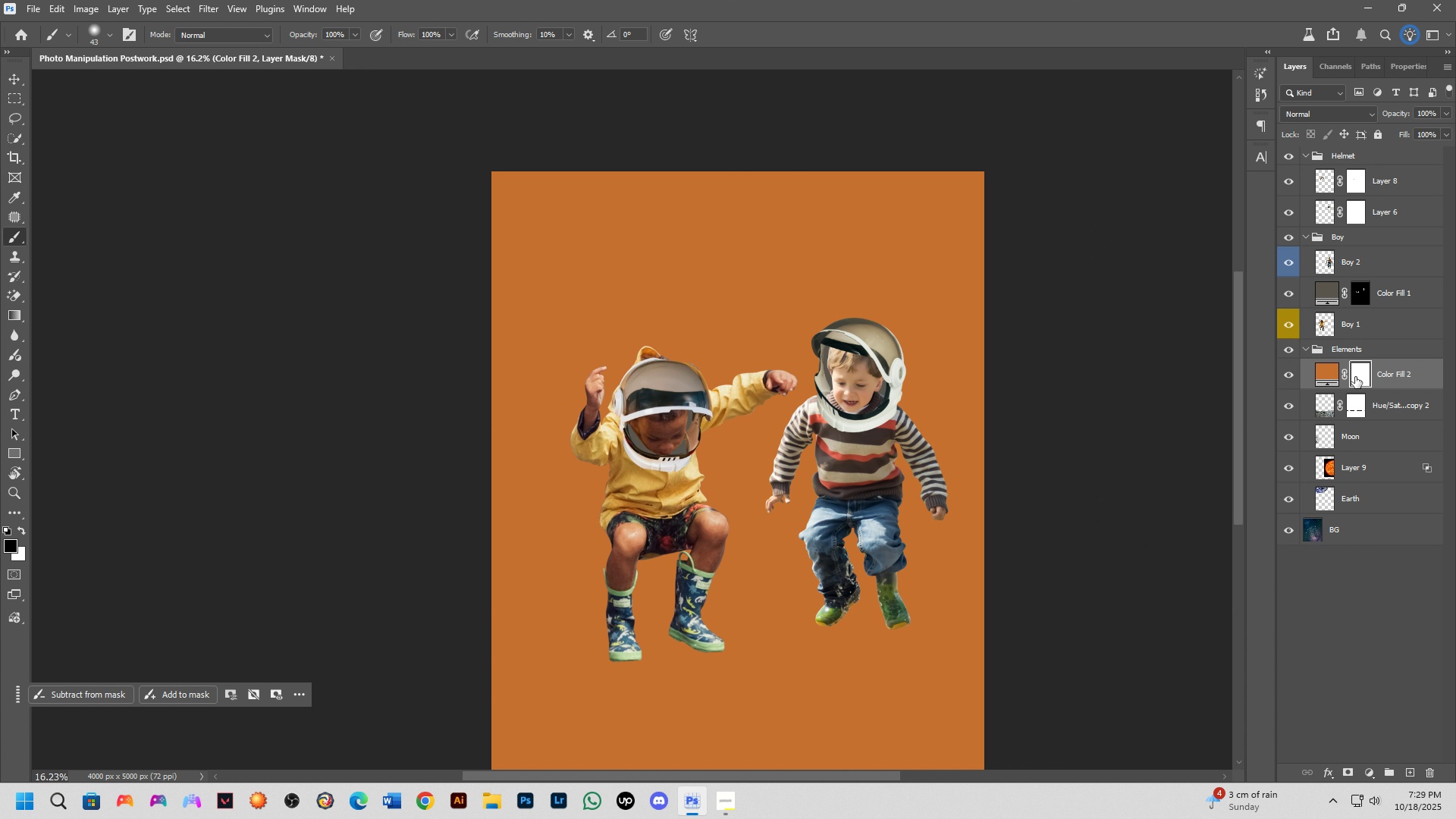 
key(Control+I)
 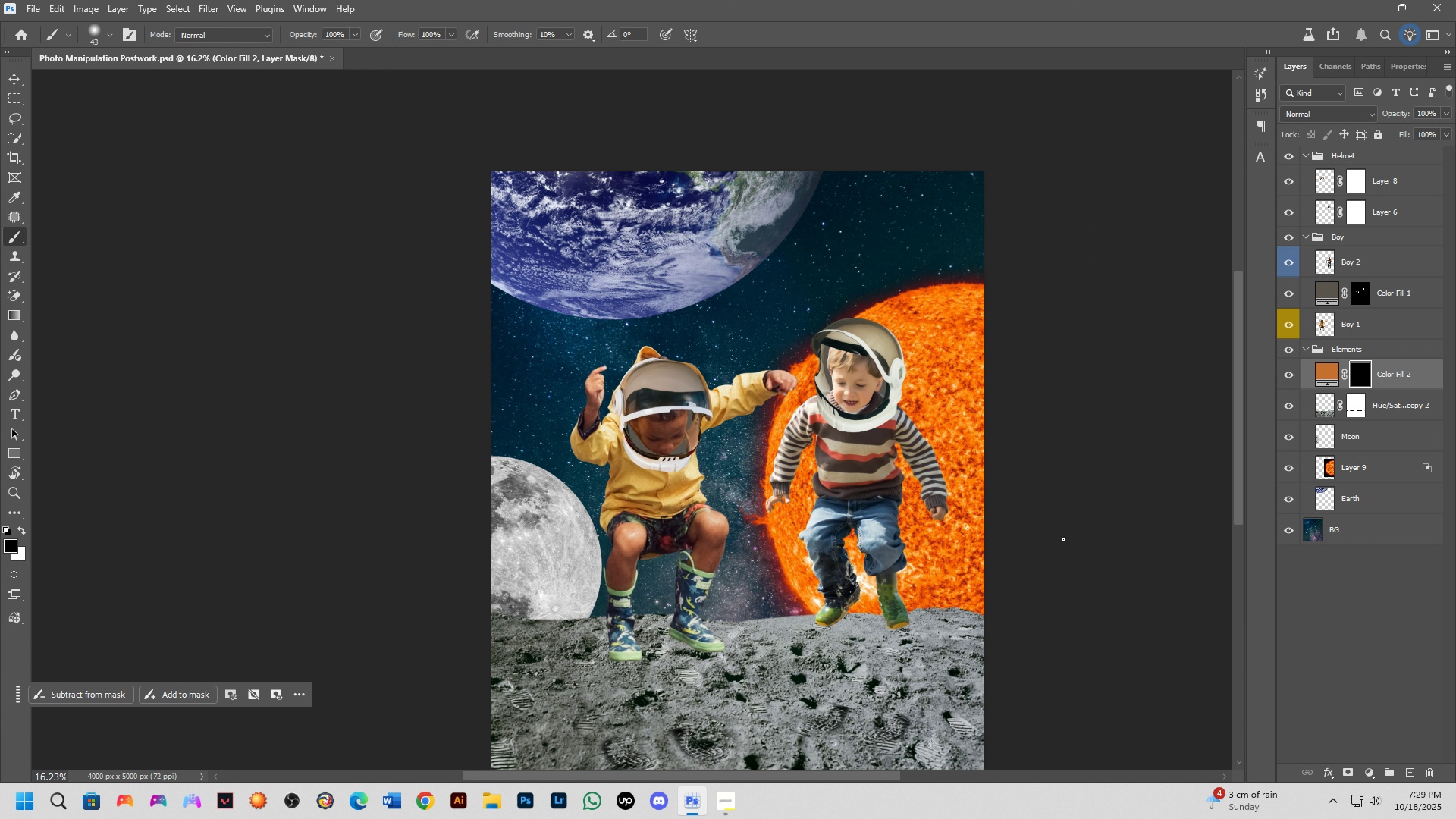 
scroll: coordinate [874, 664], scroll_direction: up, amount: 5.0
 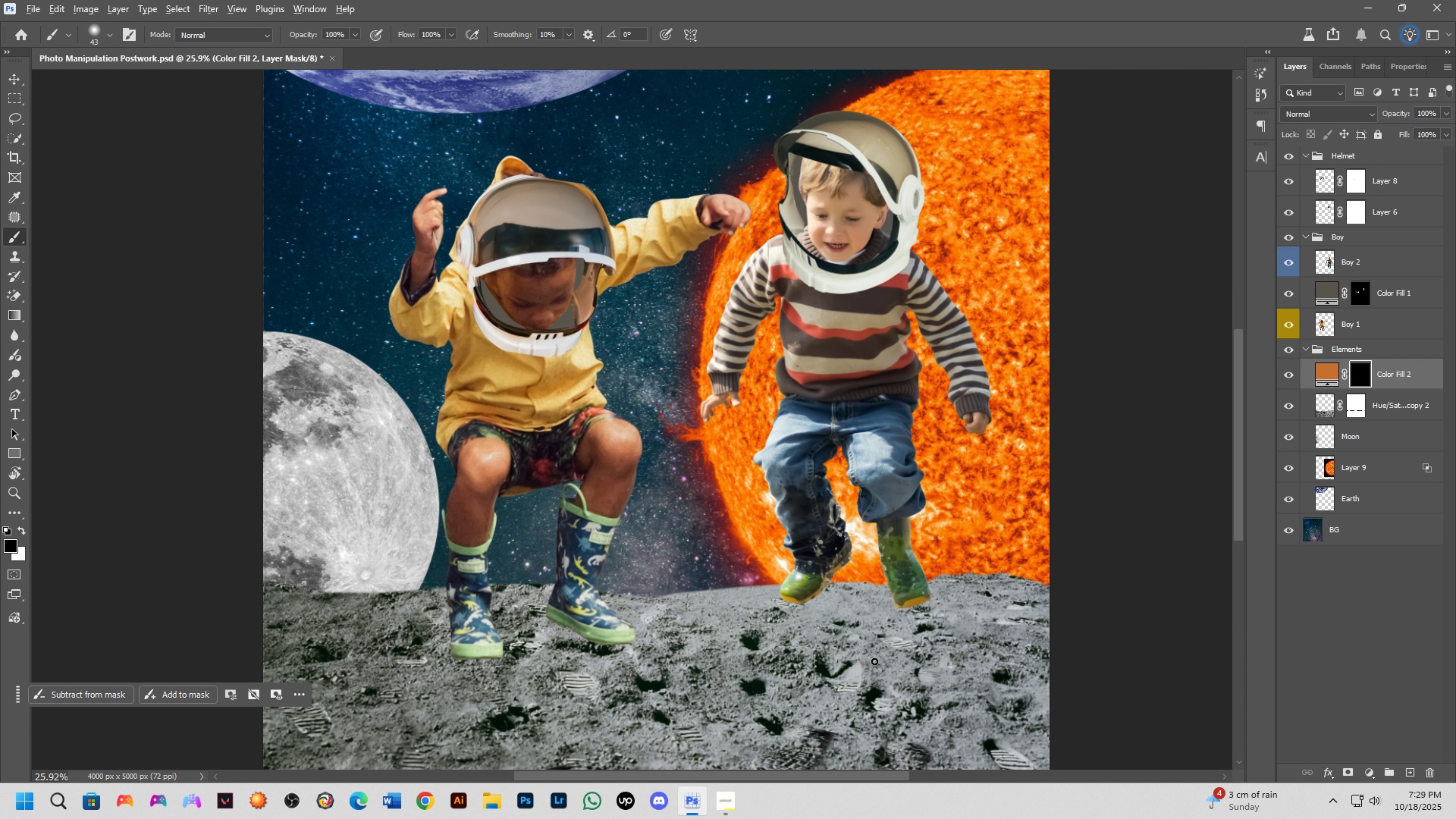 
hold_key(key=AltLeft, duration=0.72)
 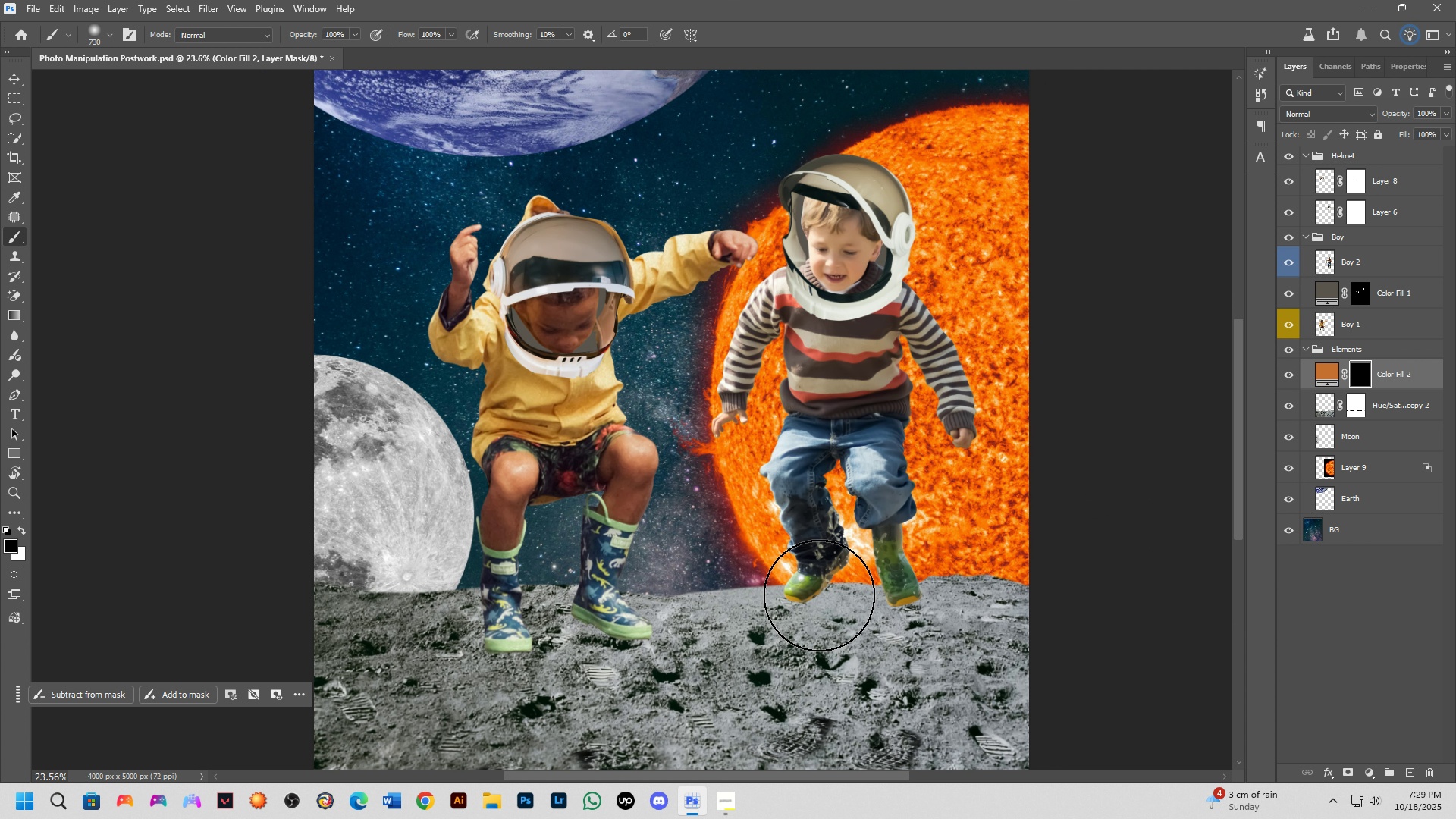 
scroll: coordinate [821, 594], scroll_direction: down, amount: 6.0
 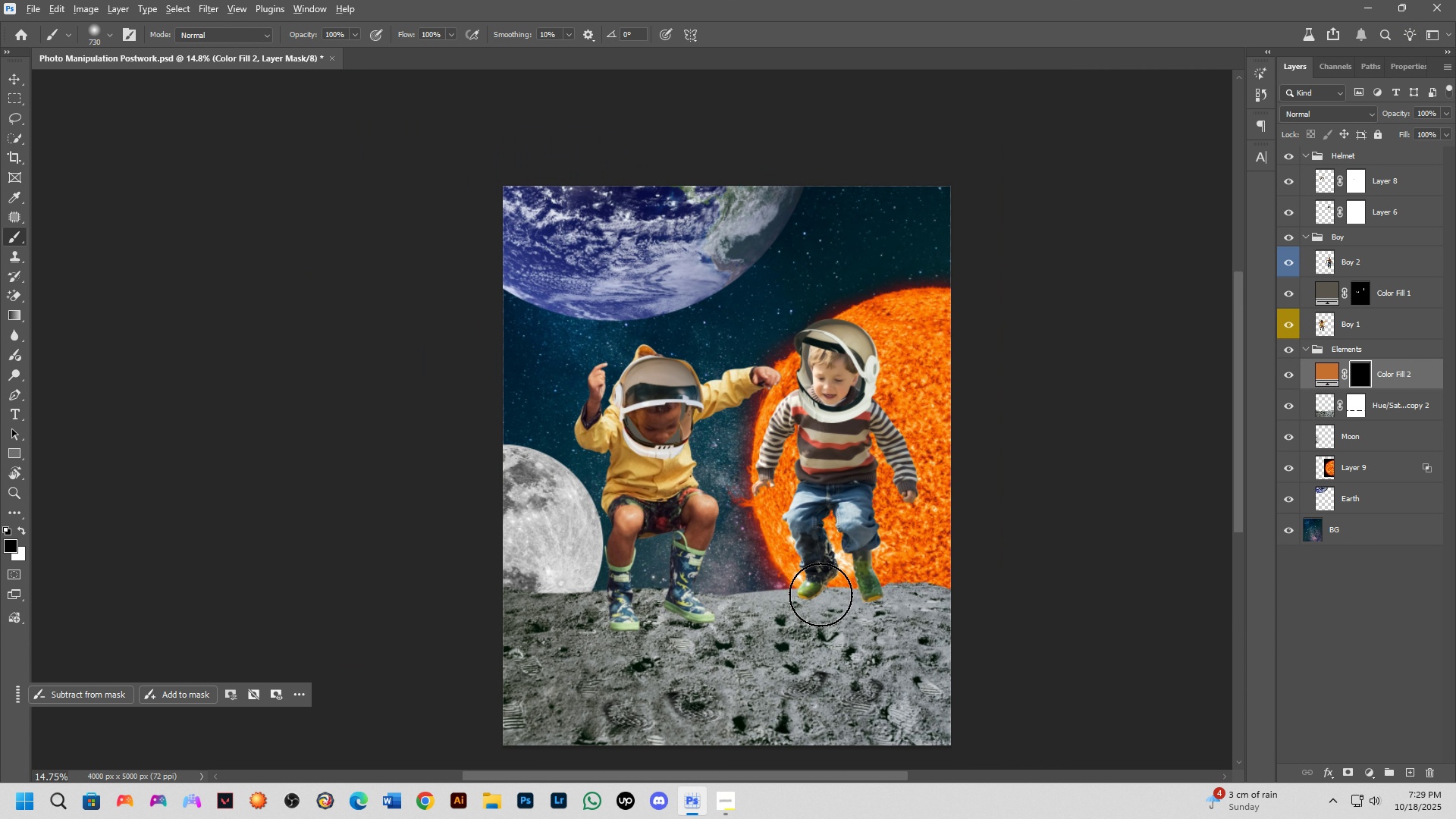 
hold_key(key=AltLeft, duration=0.57)
 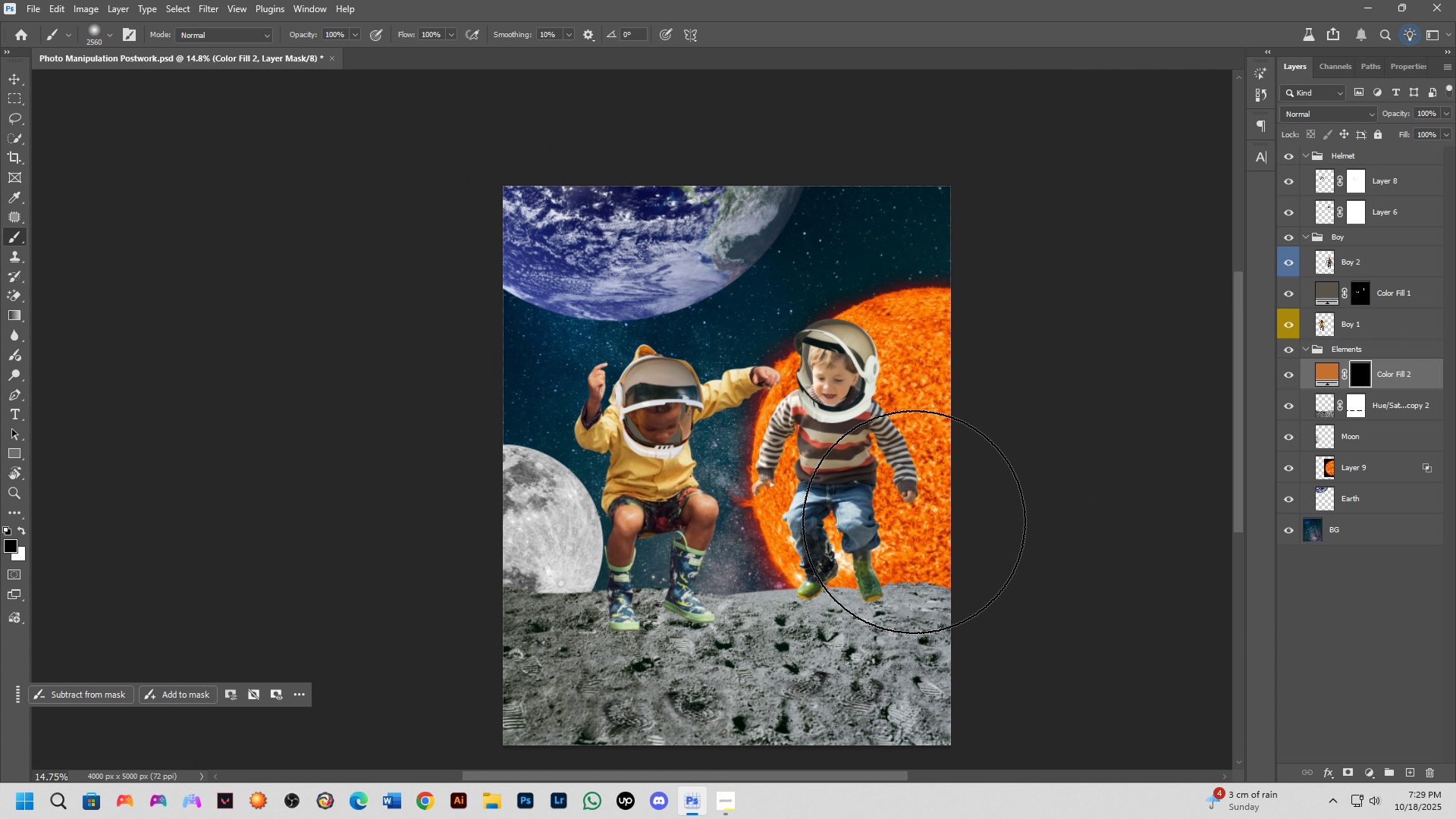 
key(X)
 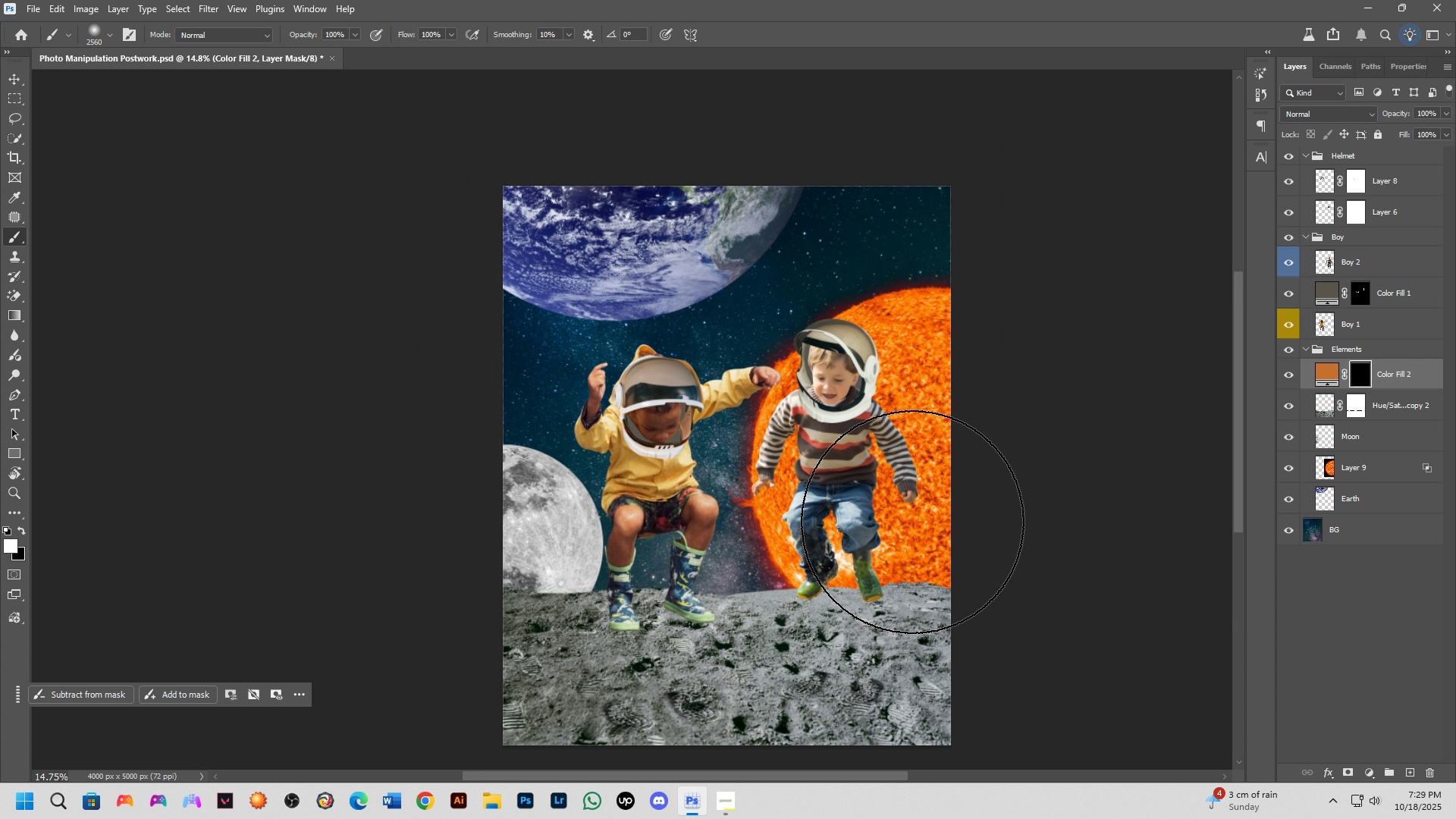 
left_click_drag(start_coordinate=[912, 522], to_coordinate=[912, 517])
 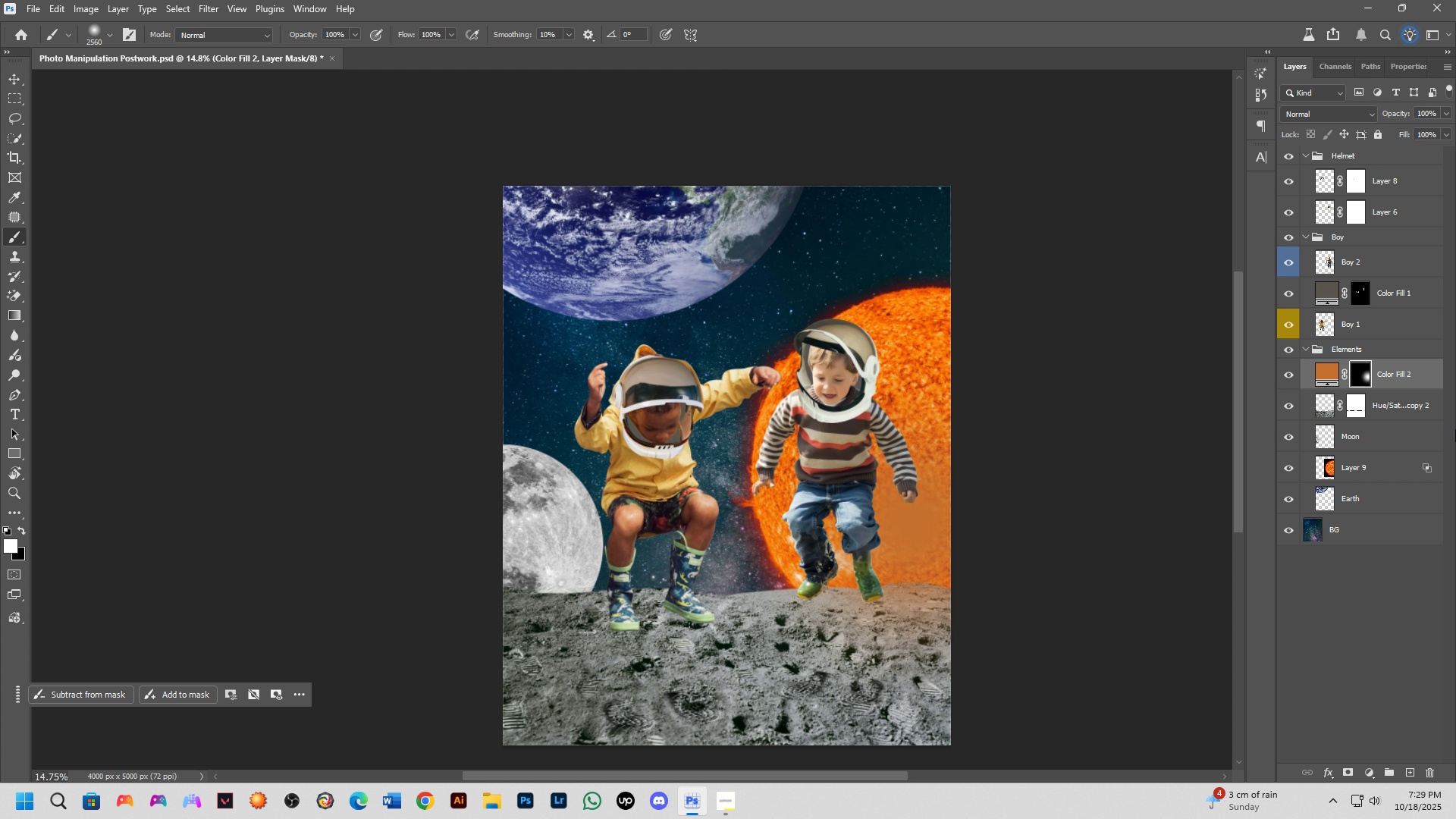 
hold_key(key=AltLeft, duration=0.75)
left_click([1423, 393])
 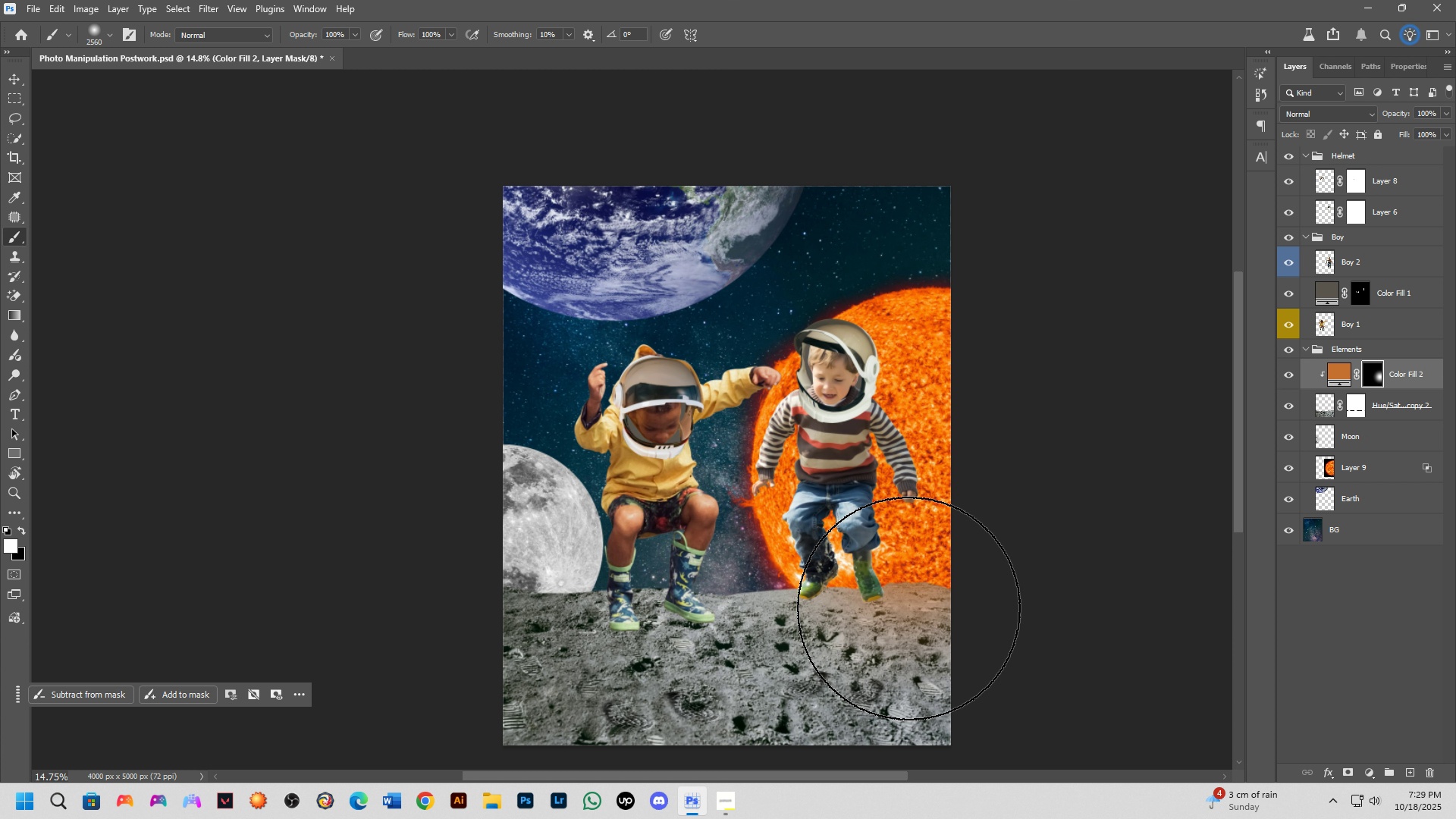 
hold_key(key=AltLeft, duration=0.46)
 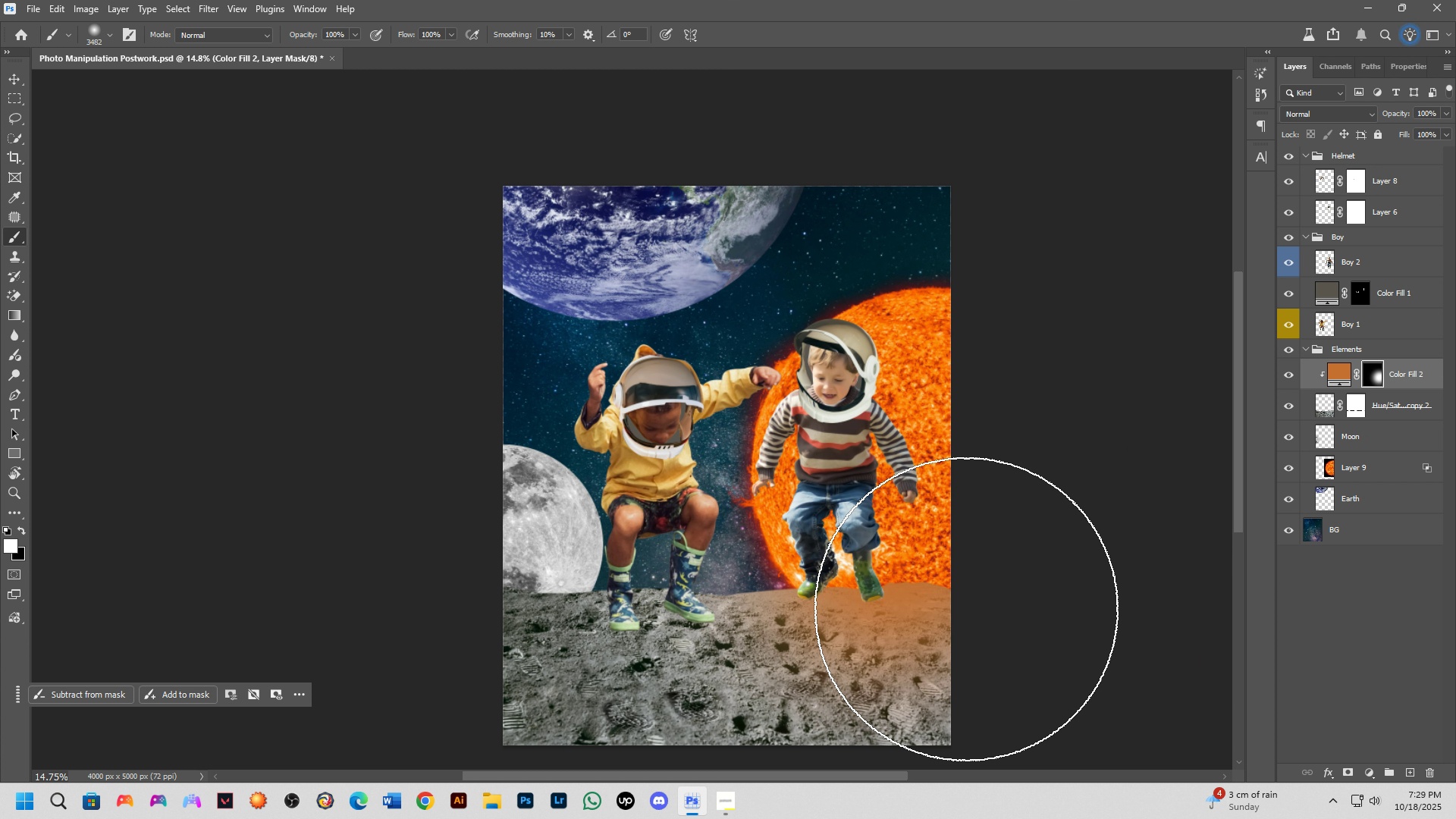 
left_click([959, 613])
 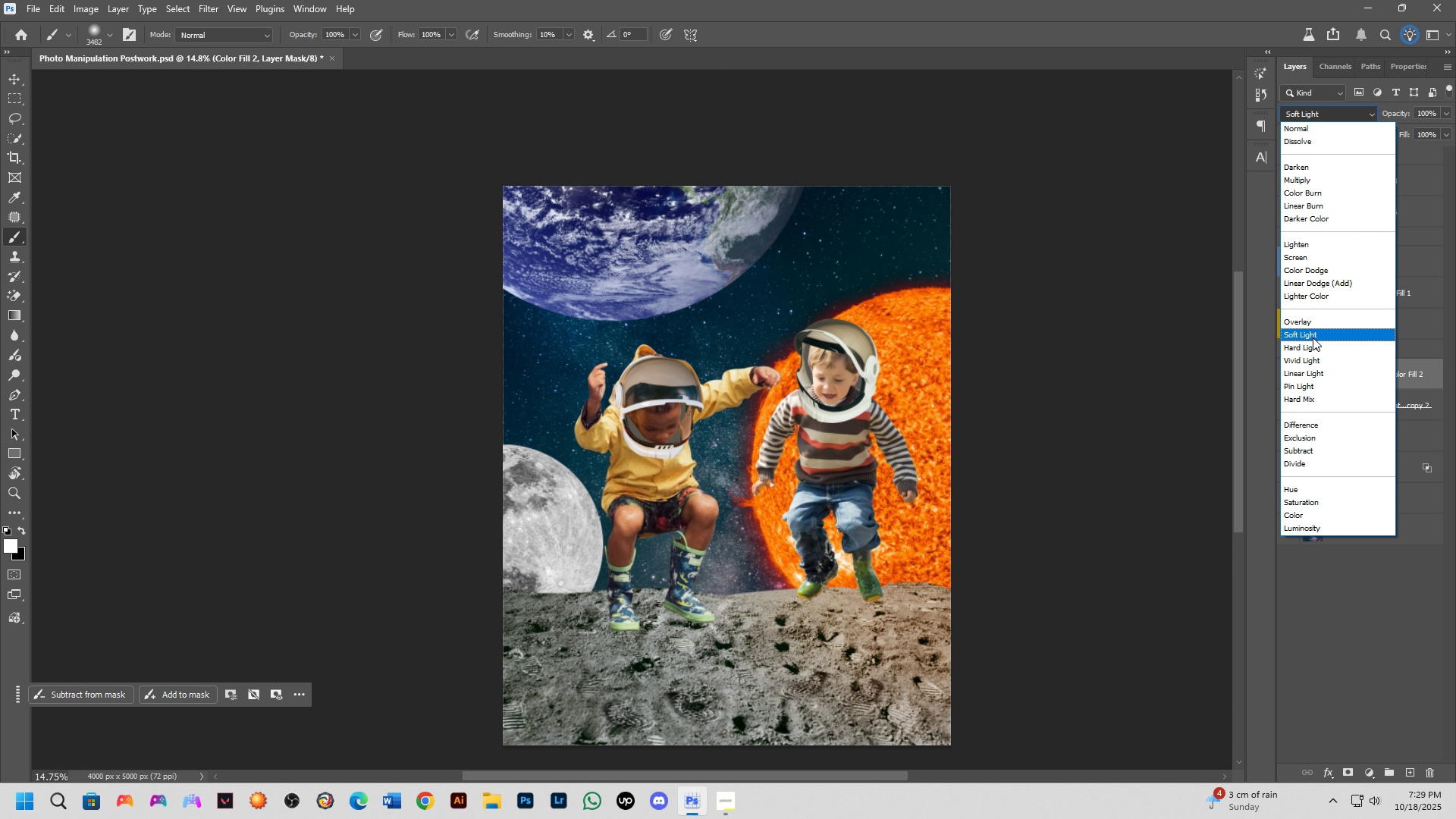 
left_click([1313, 337])
 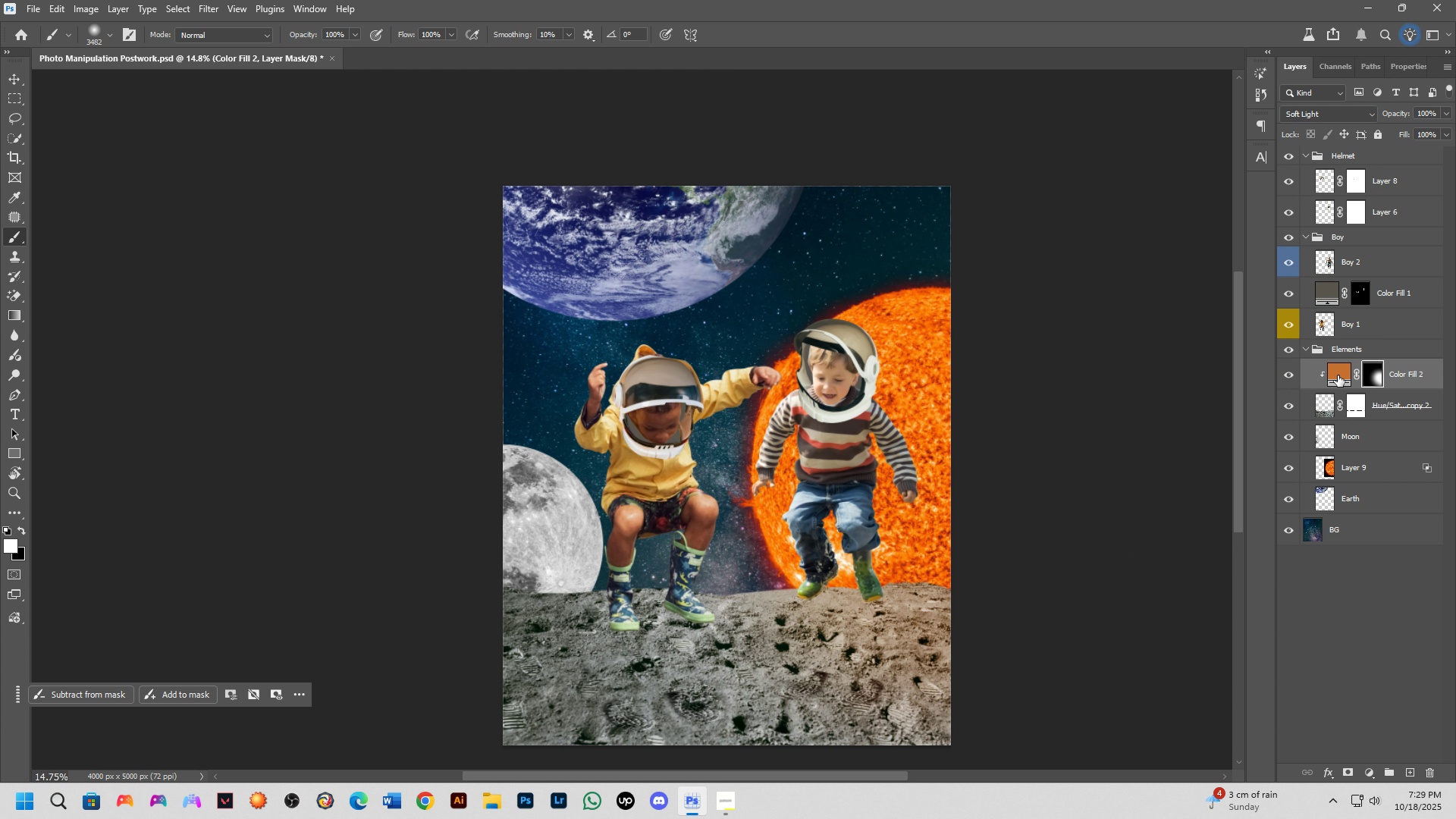 
double_click([1338, 375])
 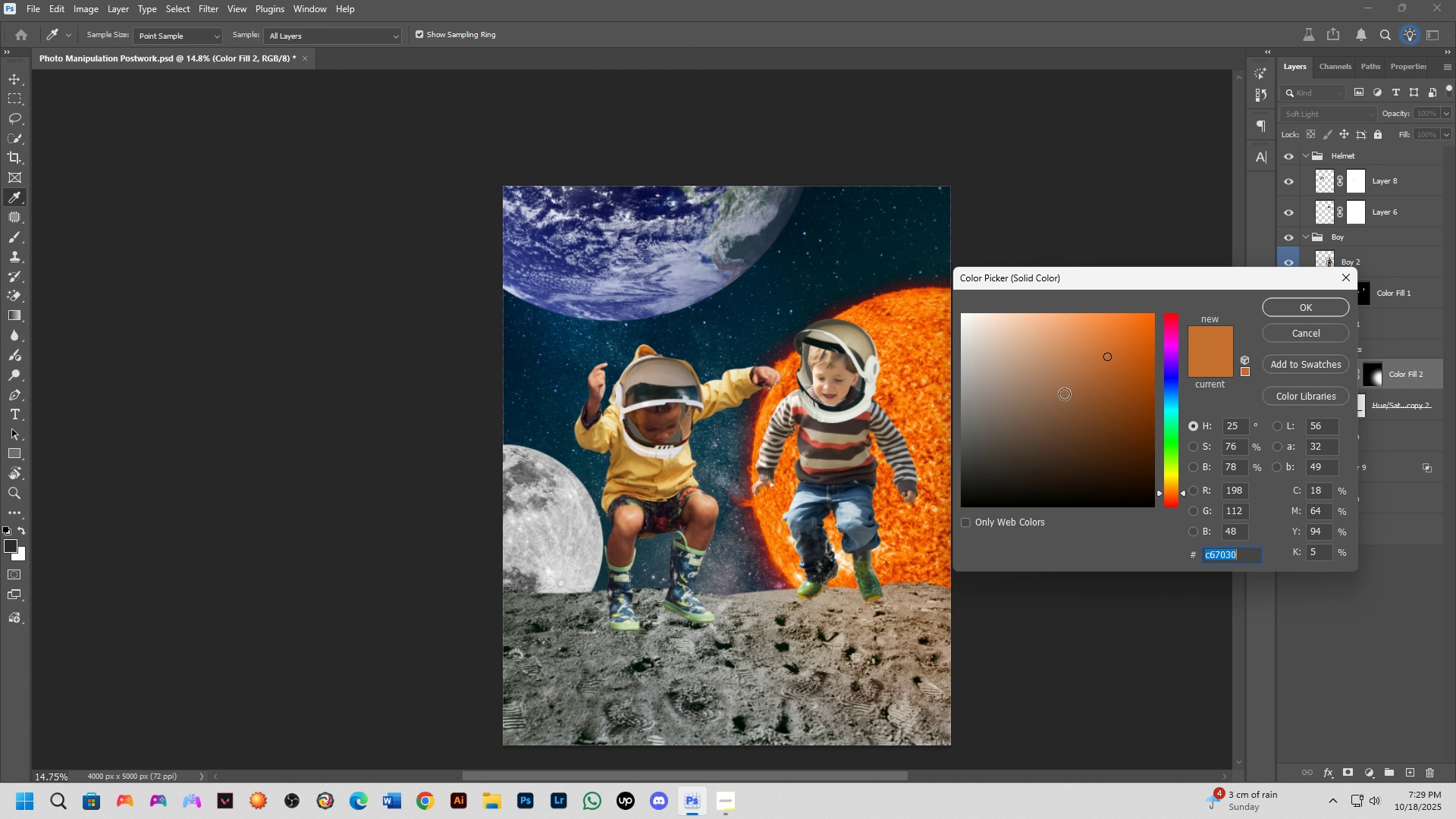 
left_click_drag(start_coordinate=[1071, 375], to_coordinate=[1120, 334])
 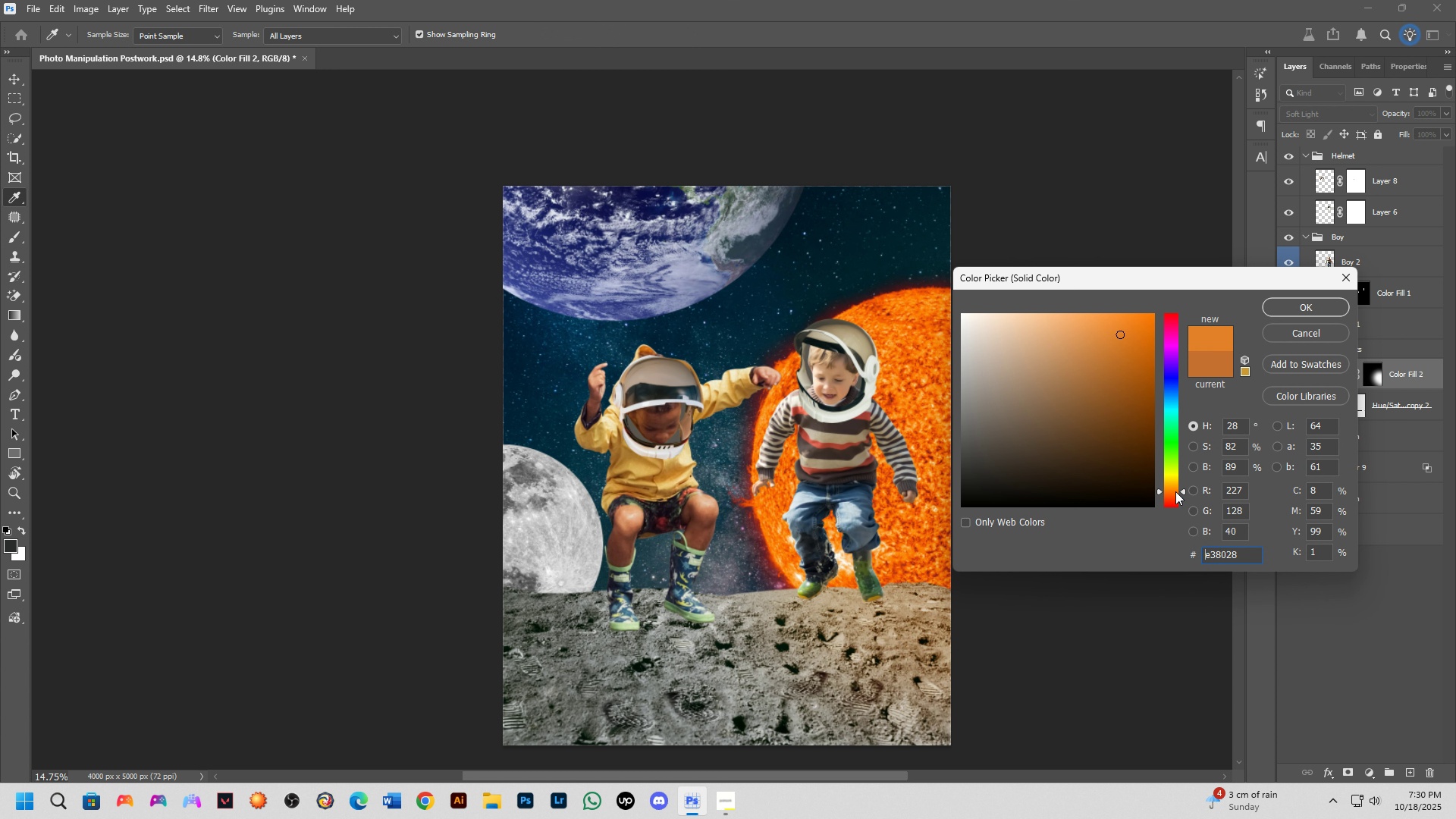 
left_click_drag(start_coordinate=[1118, 340], to_coordinate=[1197, 301])
 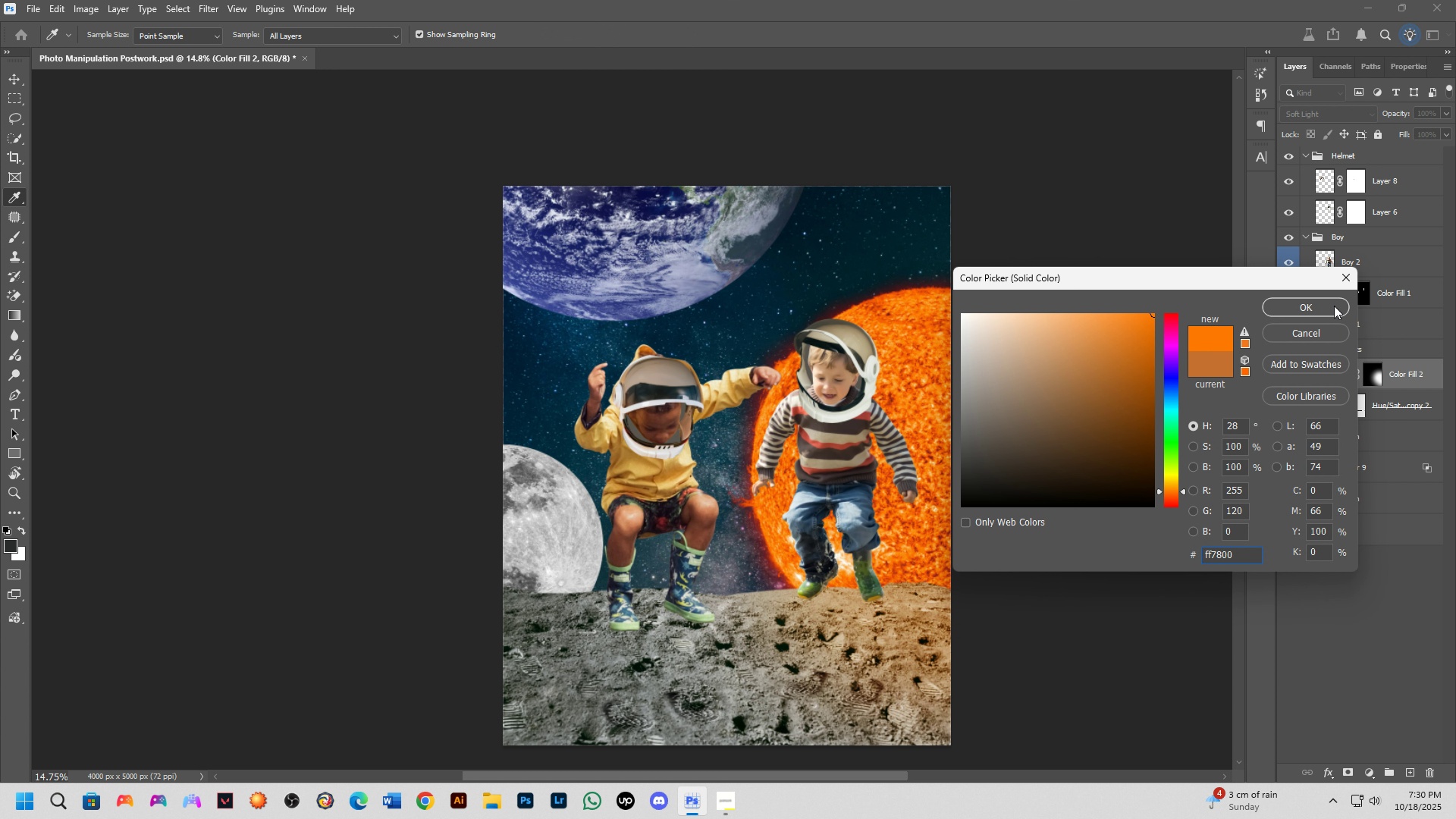 
left_click([1334, 306])
 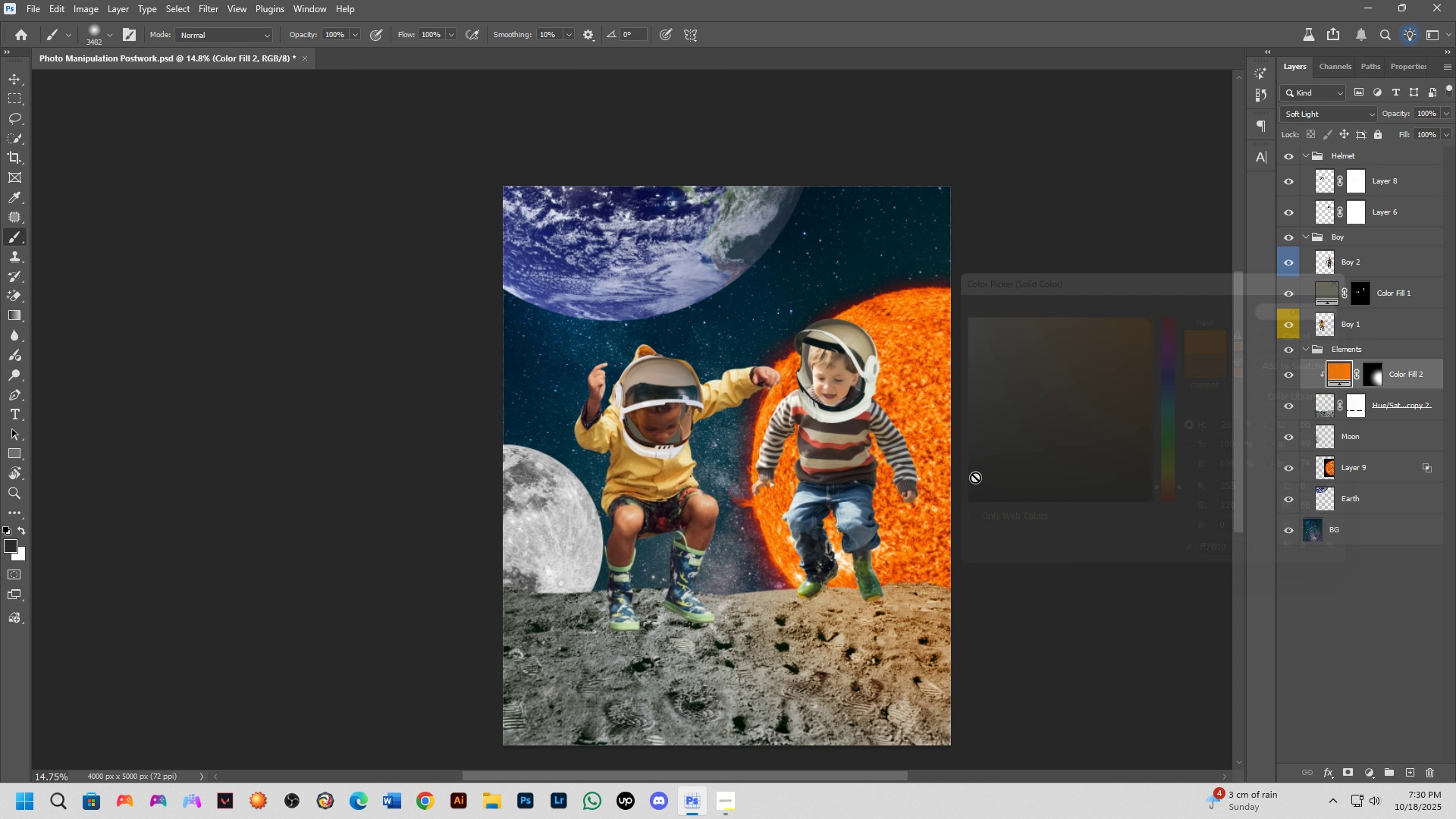 
hold_key(key=Space, duration=0.87)
 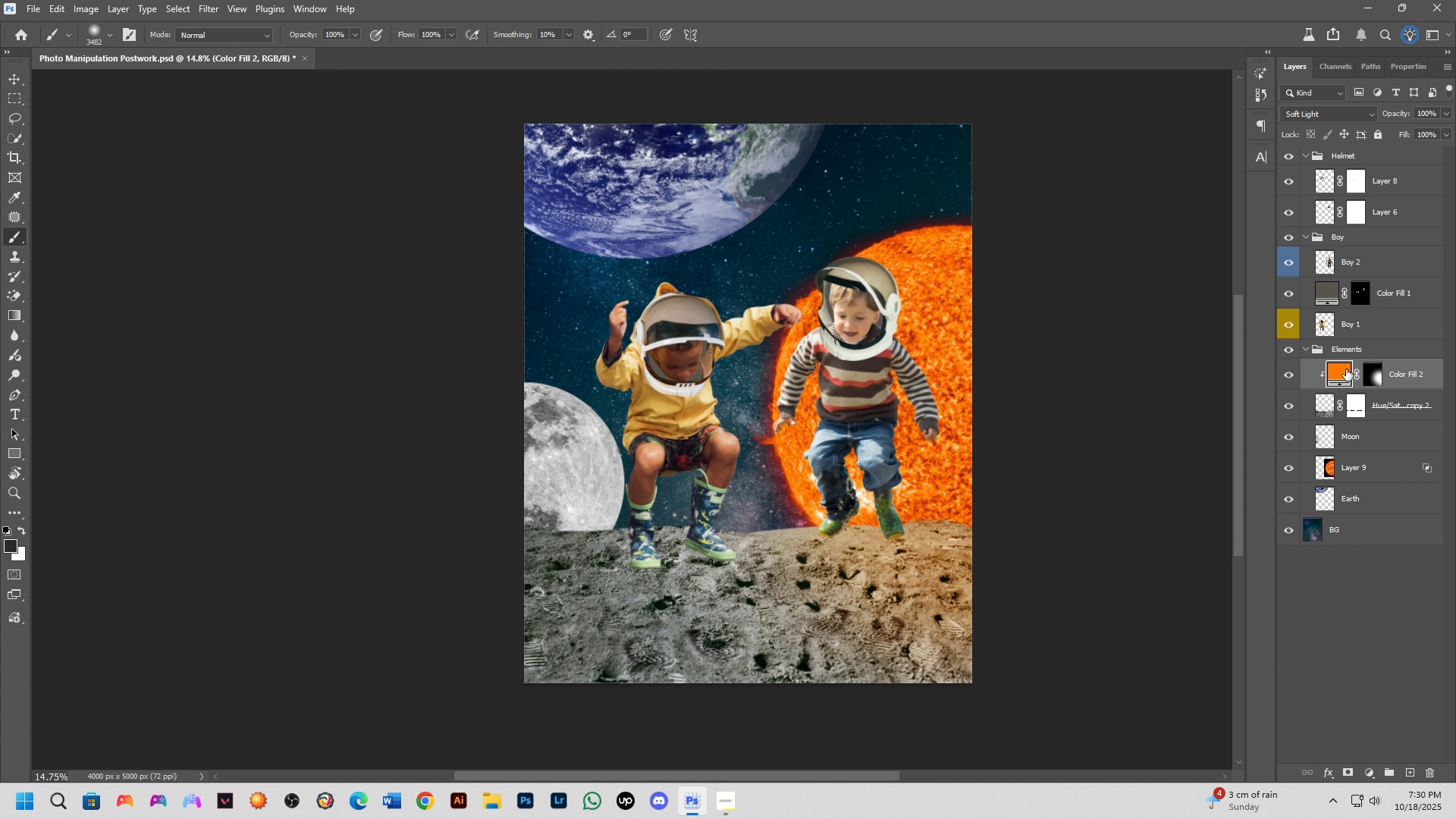 
left_click_drag(start_coordinate=[894, 497], to_coordinate=[915, 435])
 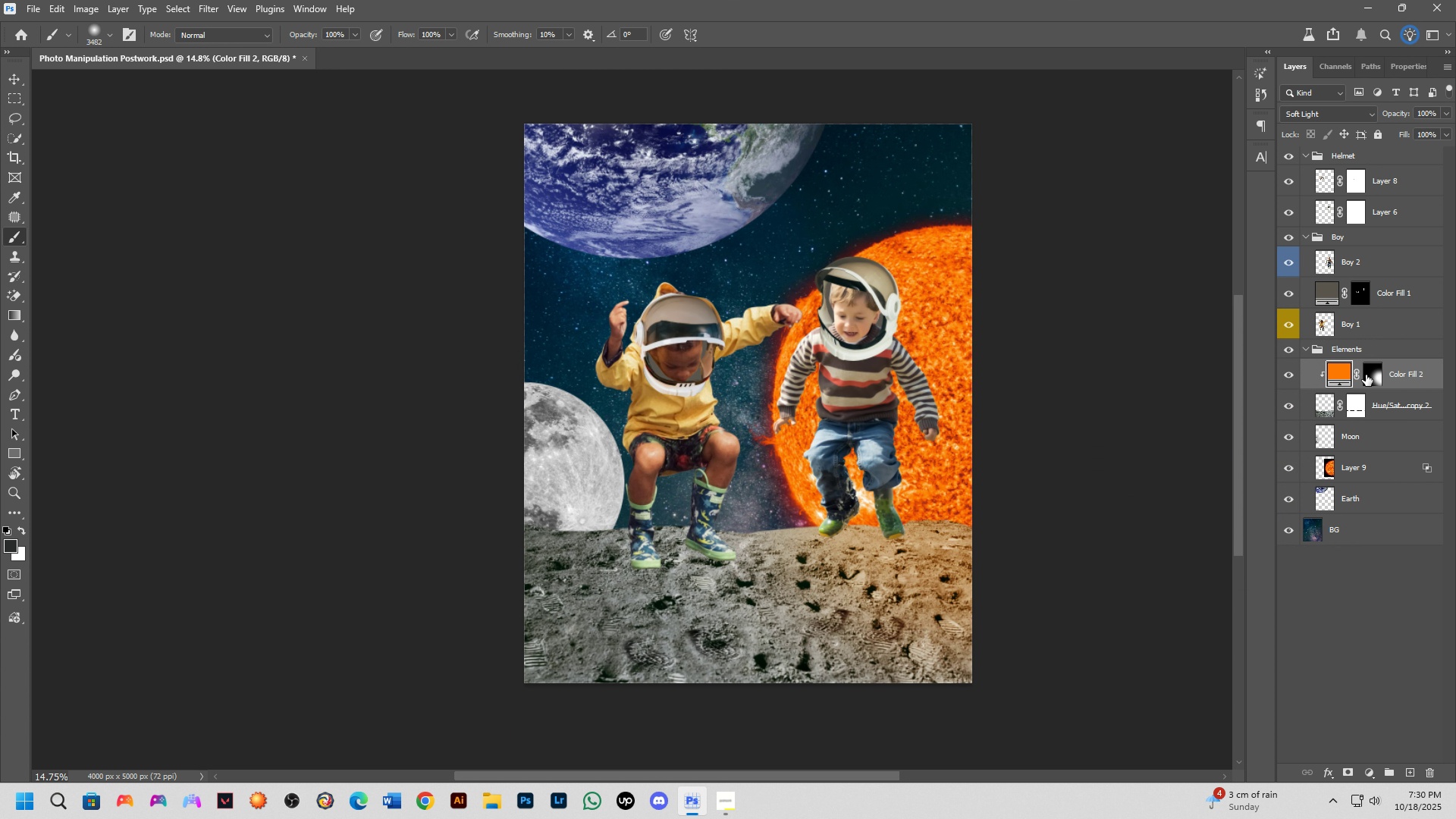 
left_click([1367, 375])
 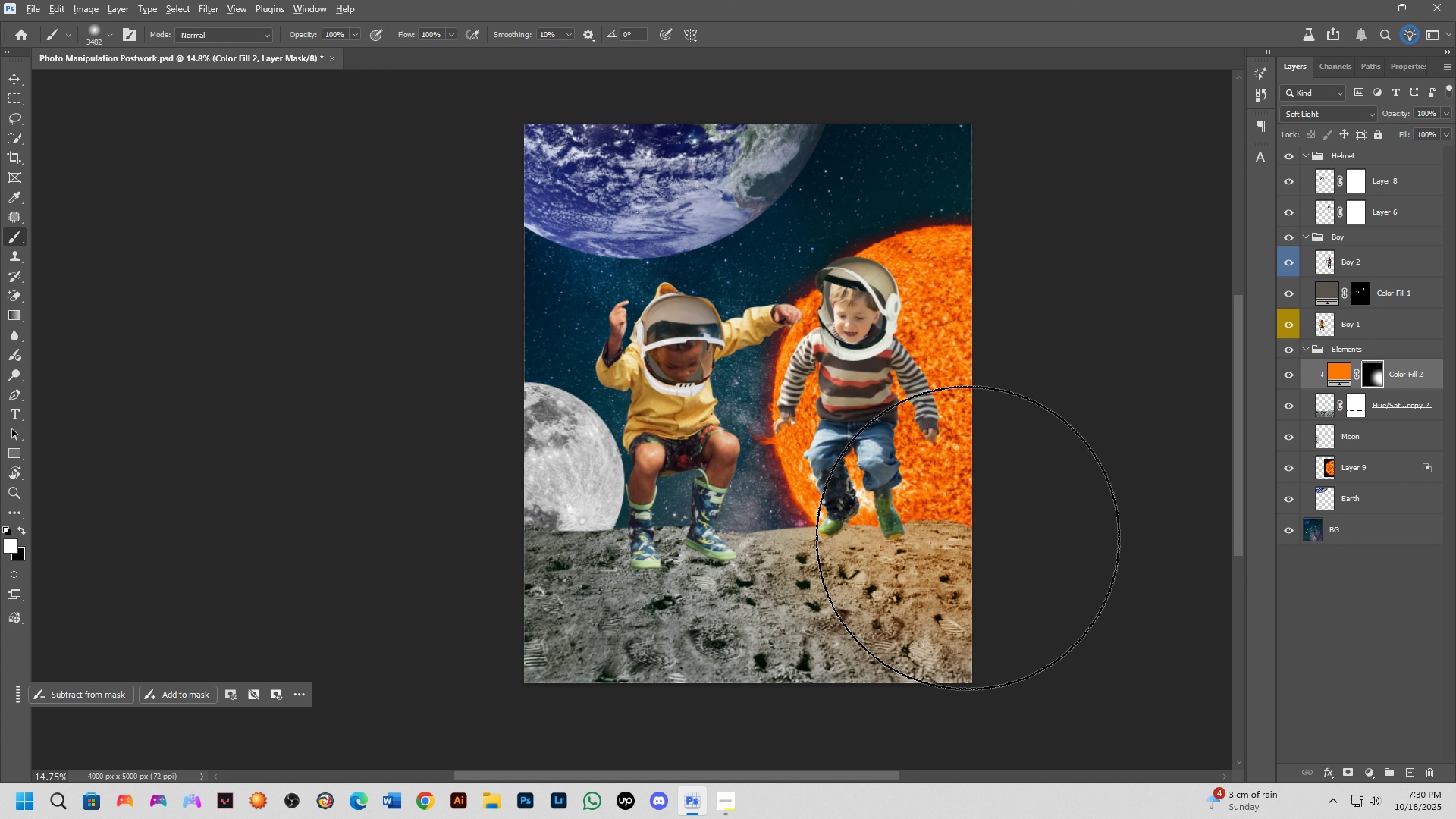 
hold_key(key=AltLeft, duration=0.58)
 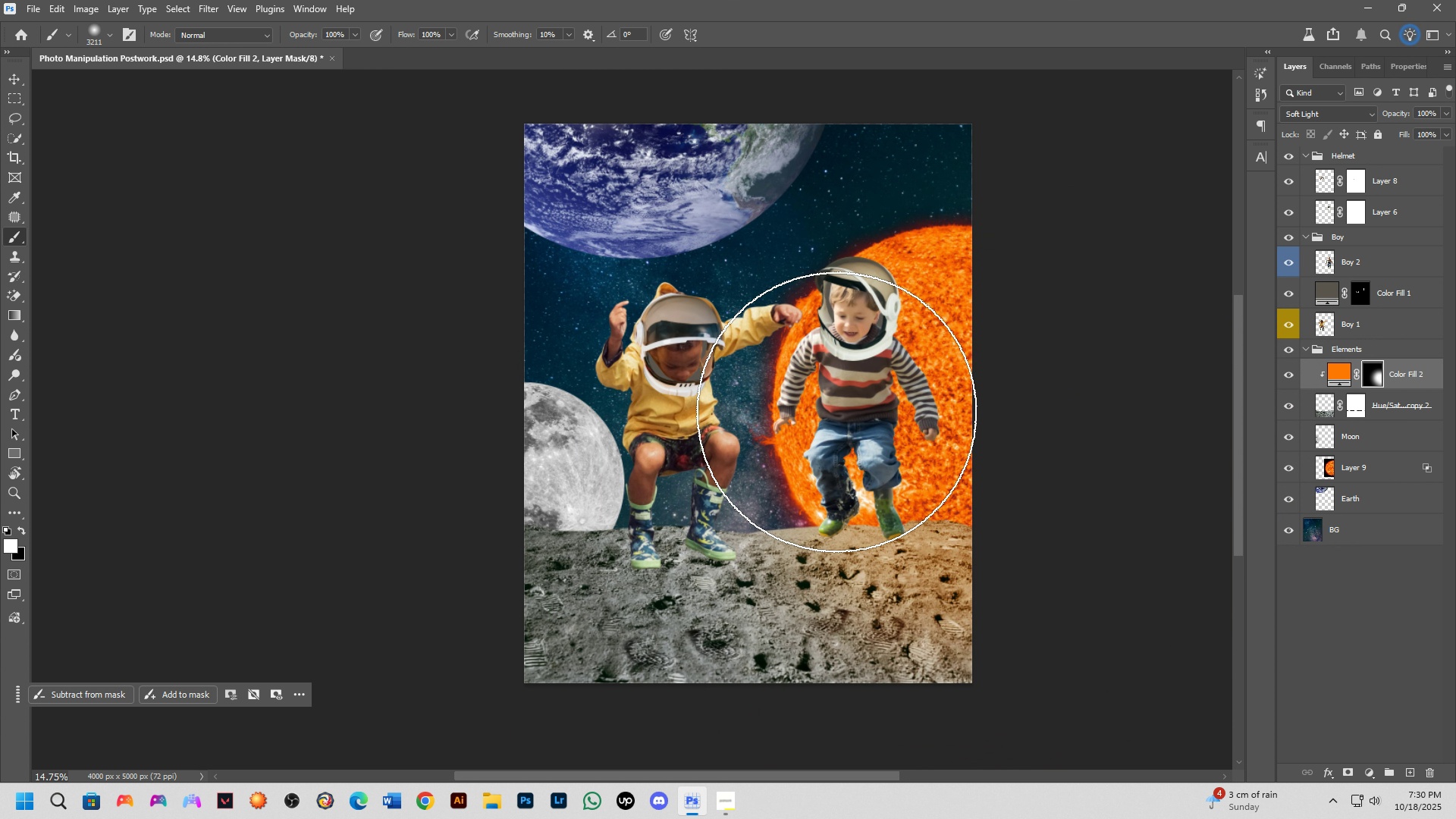 
left_click_drag(start_coordinate=[836, 412], to_coordinate=[798, 460])
 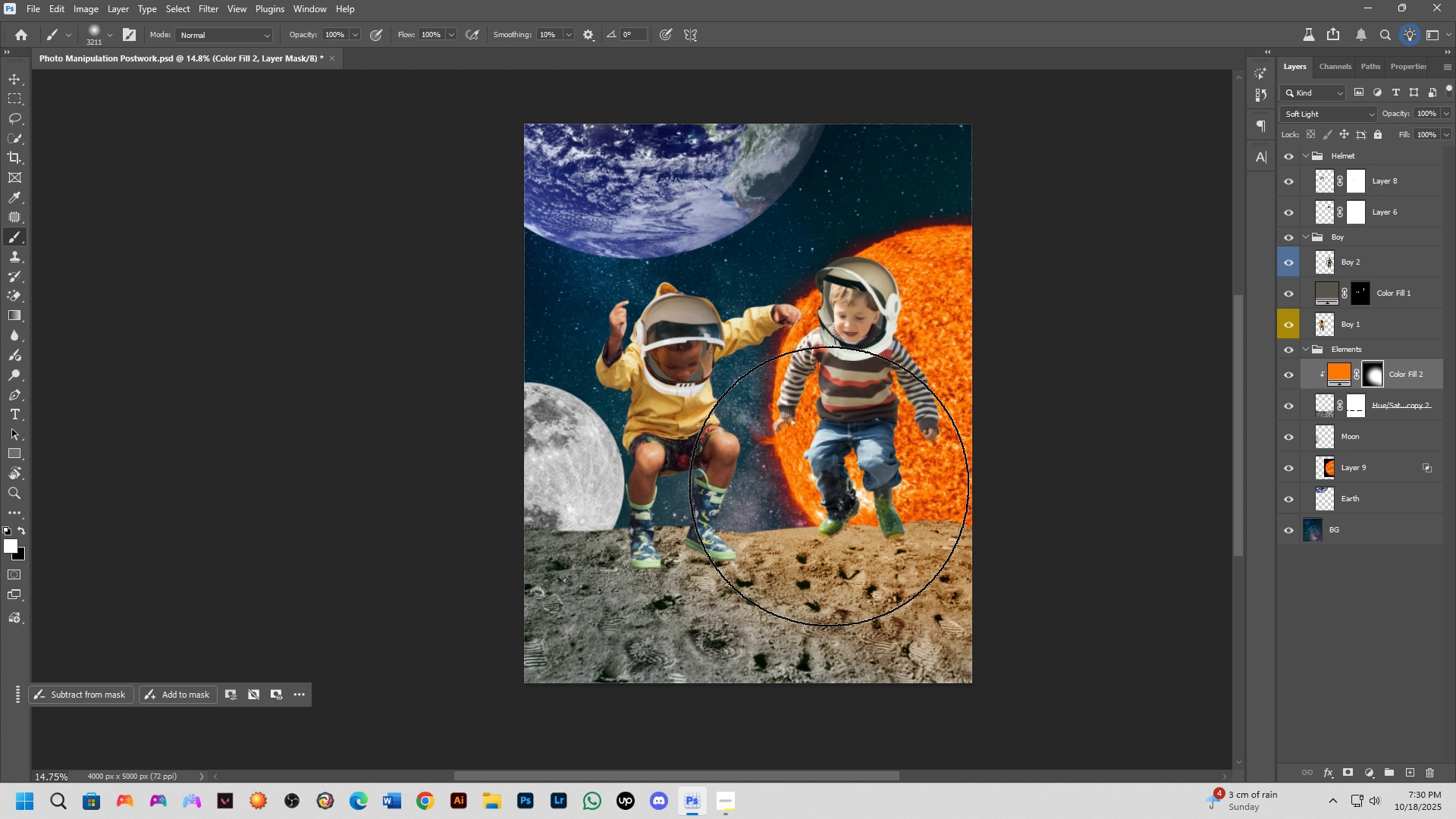 
hold_key(key=AltLeft, duration=0.3)
 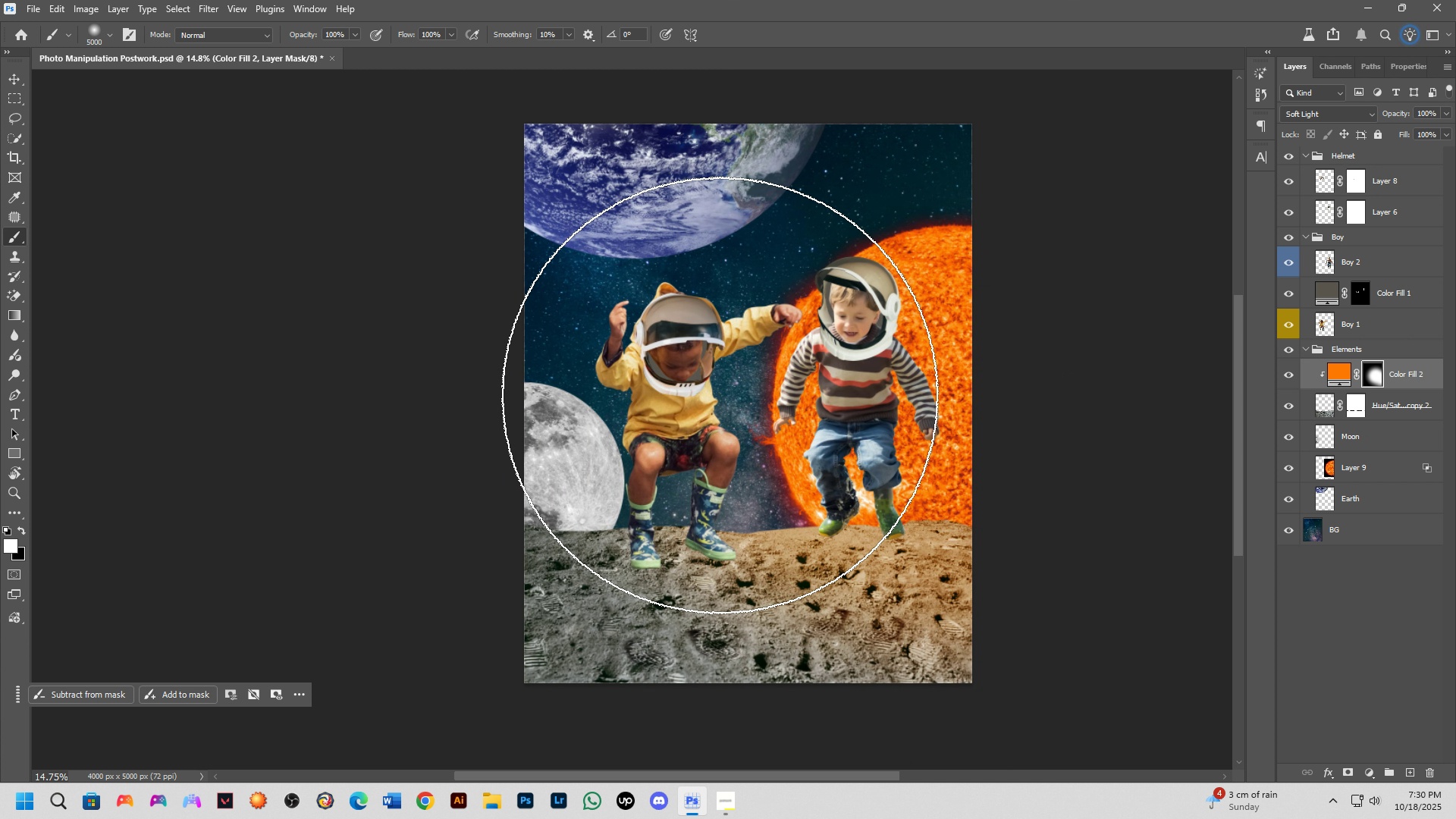 
left_click([717, 390])
 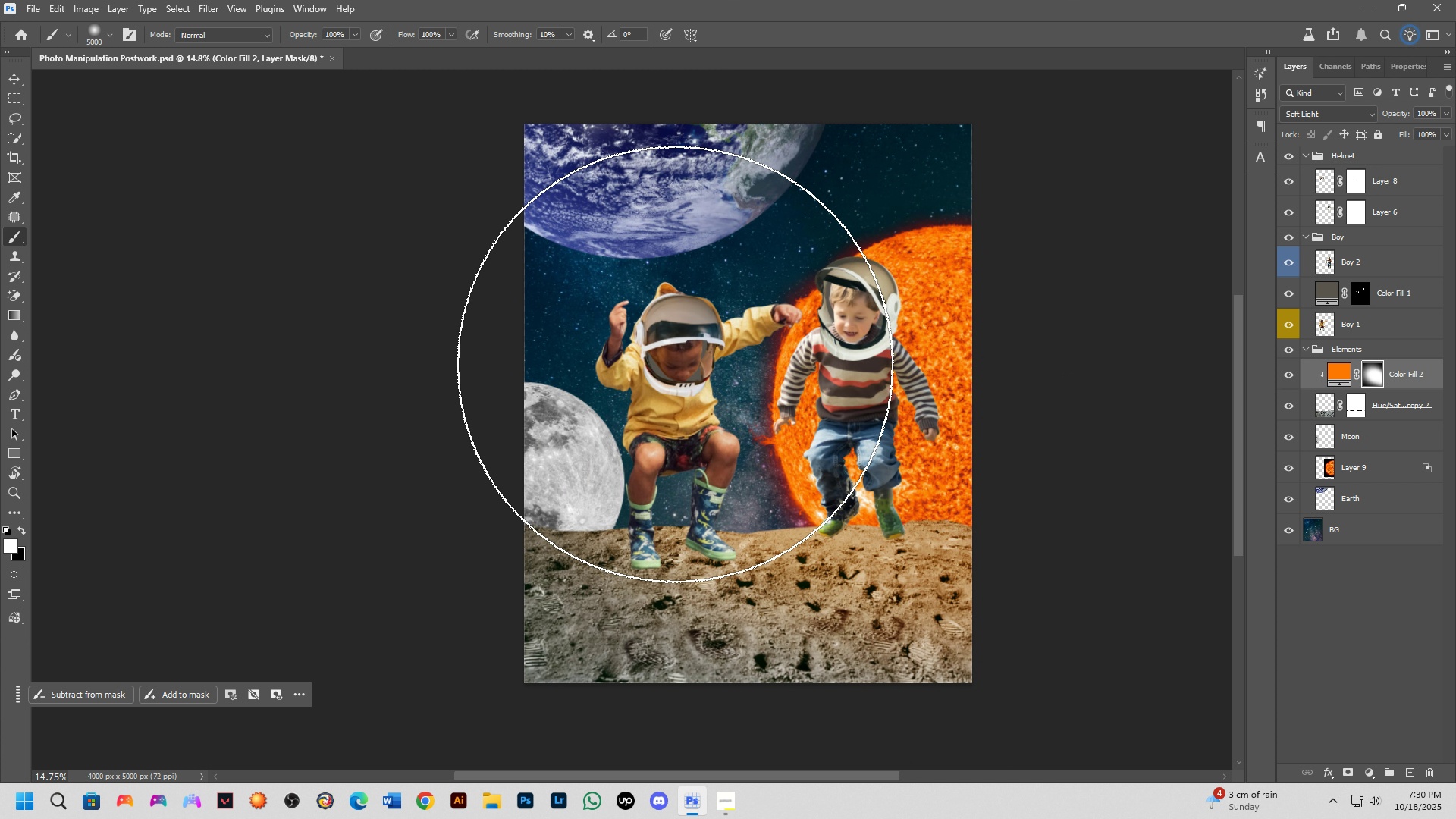 
double_click([675, 362])
 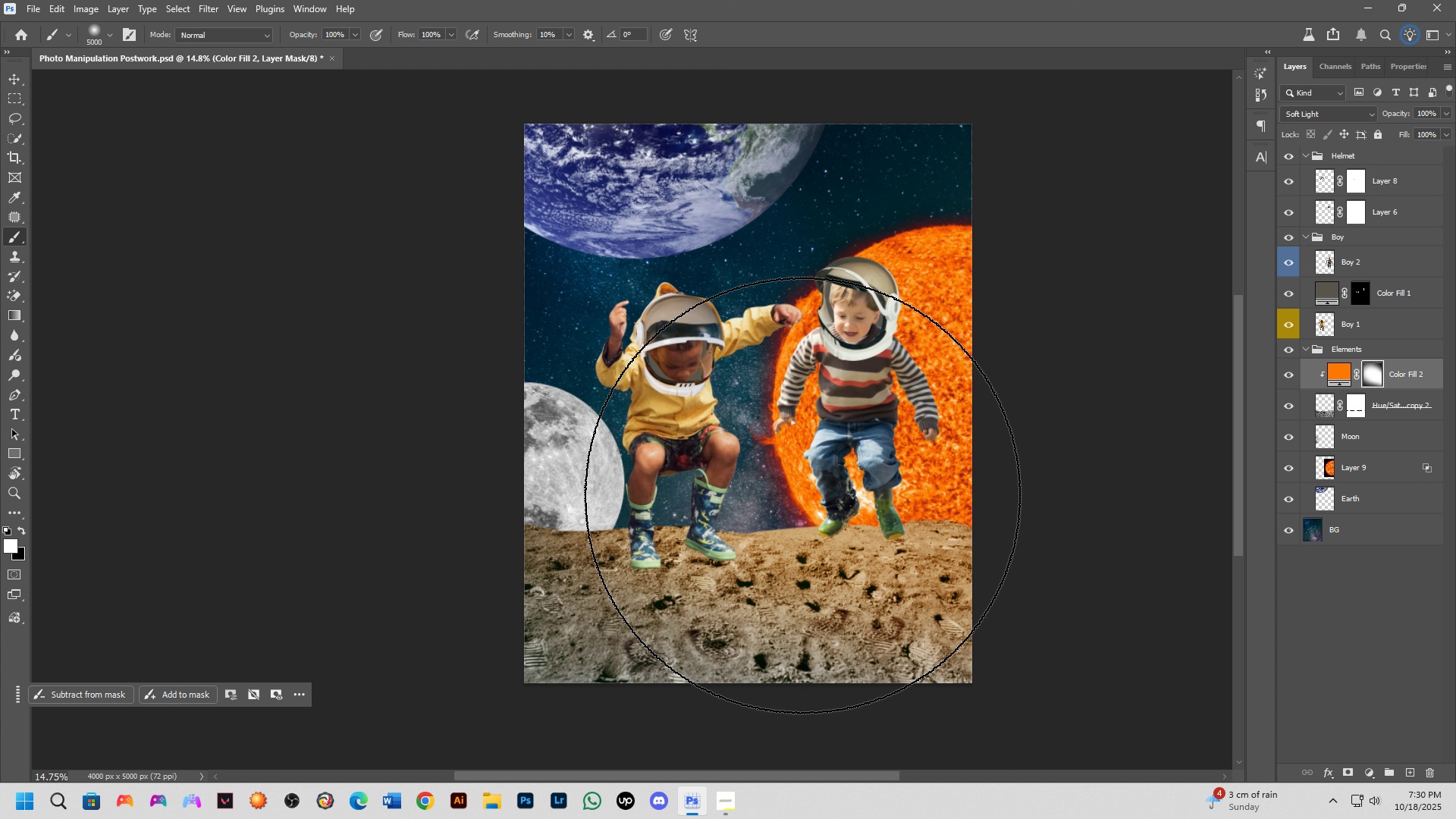 
hold_key(key=AltLeft, duration=0.56)
 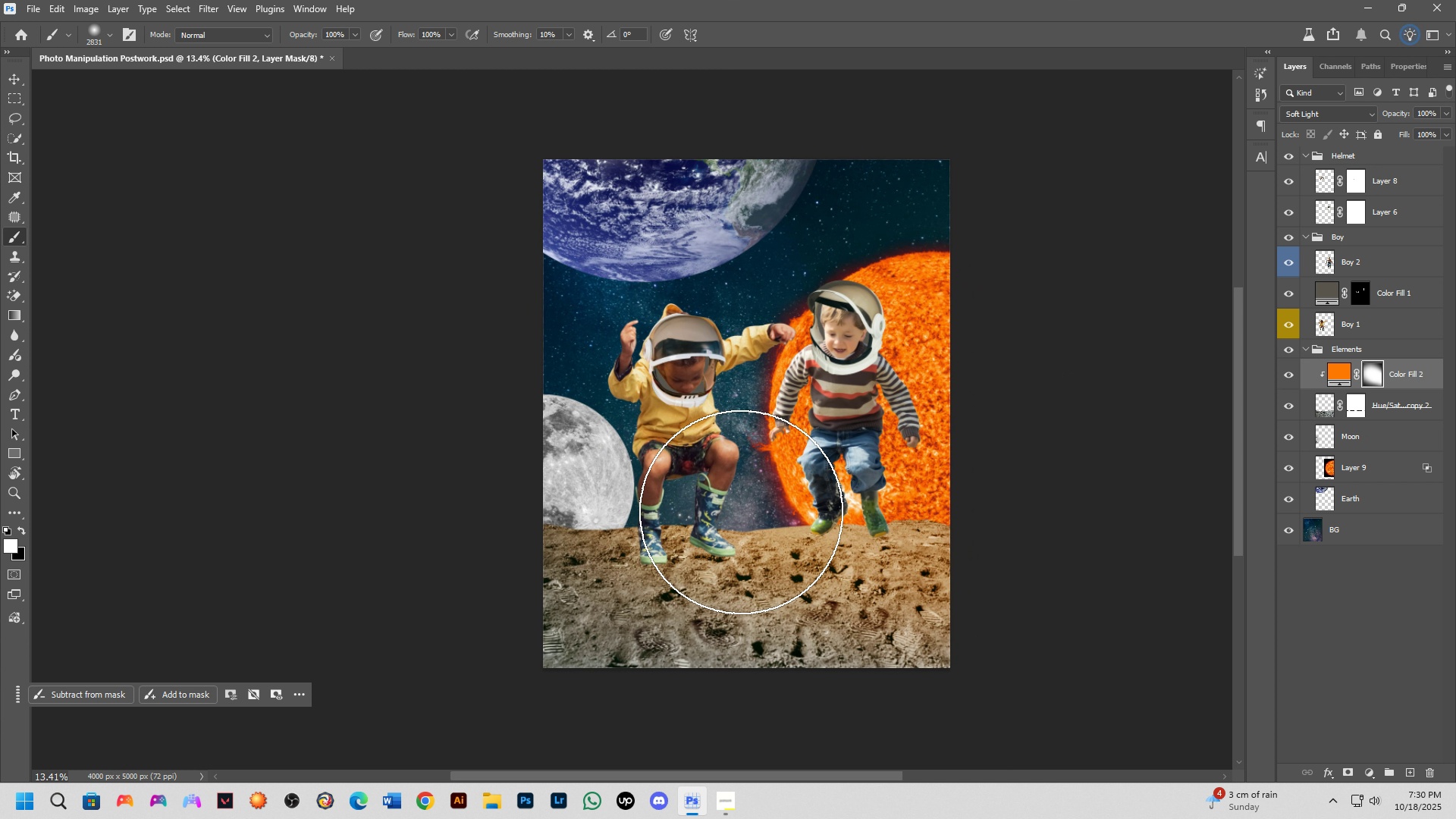 
scroll: coordinate [742, 511], scroll_direction: down, amount: 3.0
 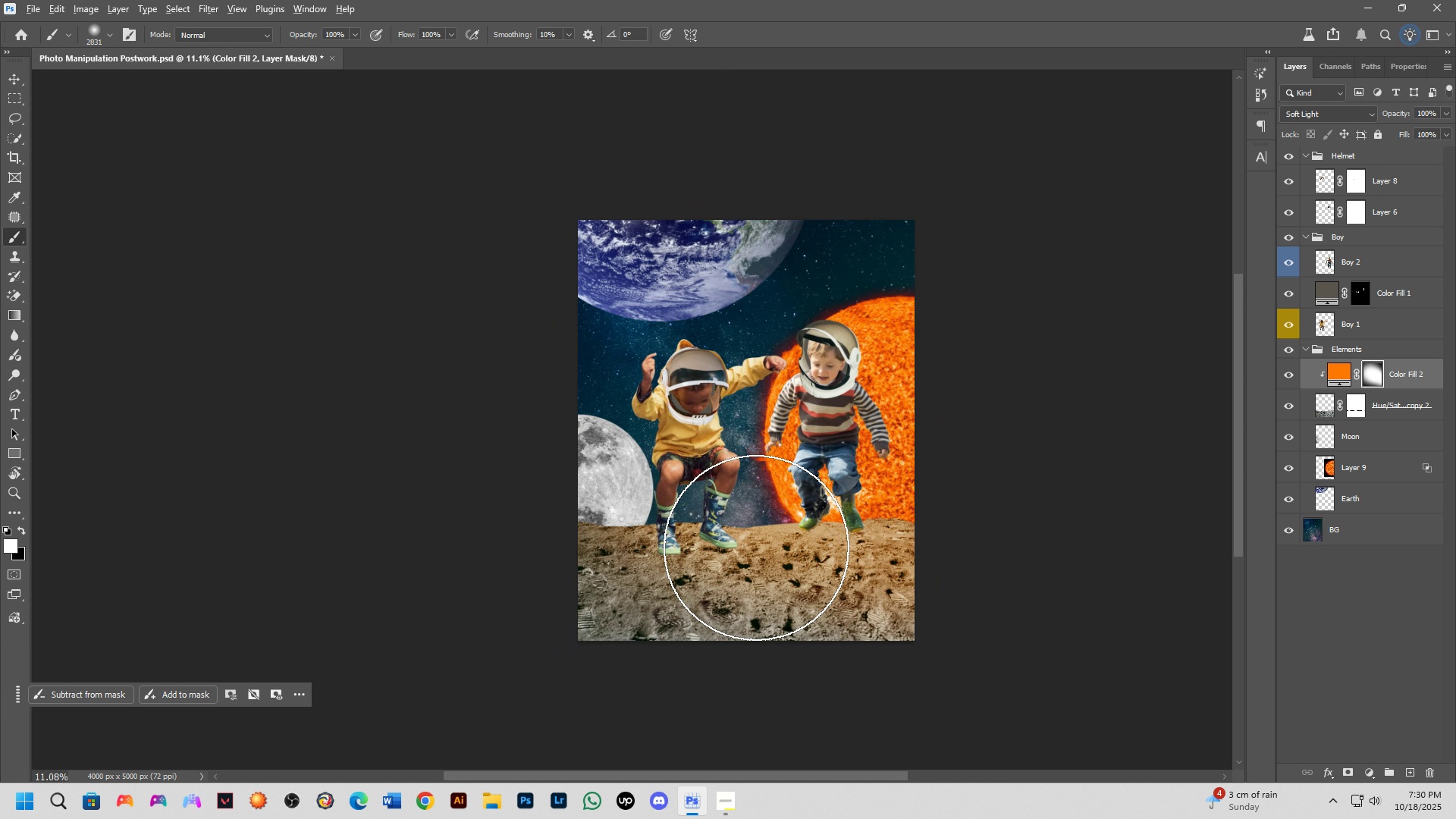 
hold_key(key=AltLeft, duration=0.34)
 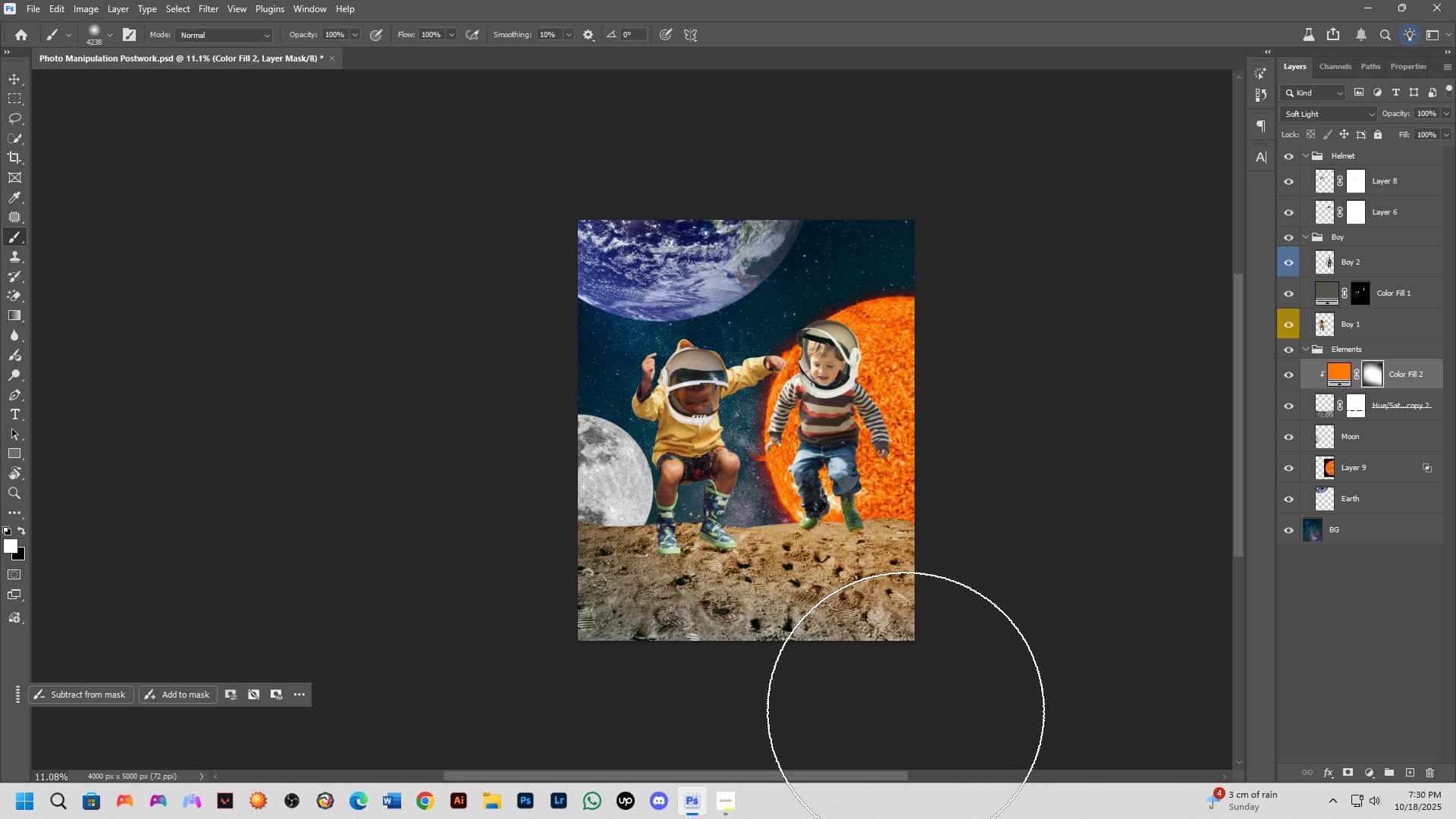 
key(X)
 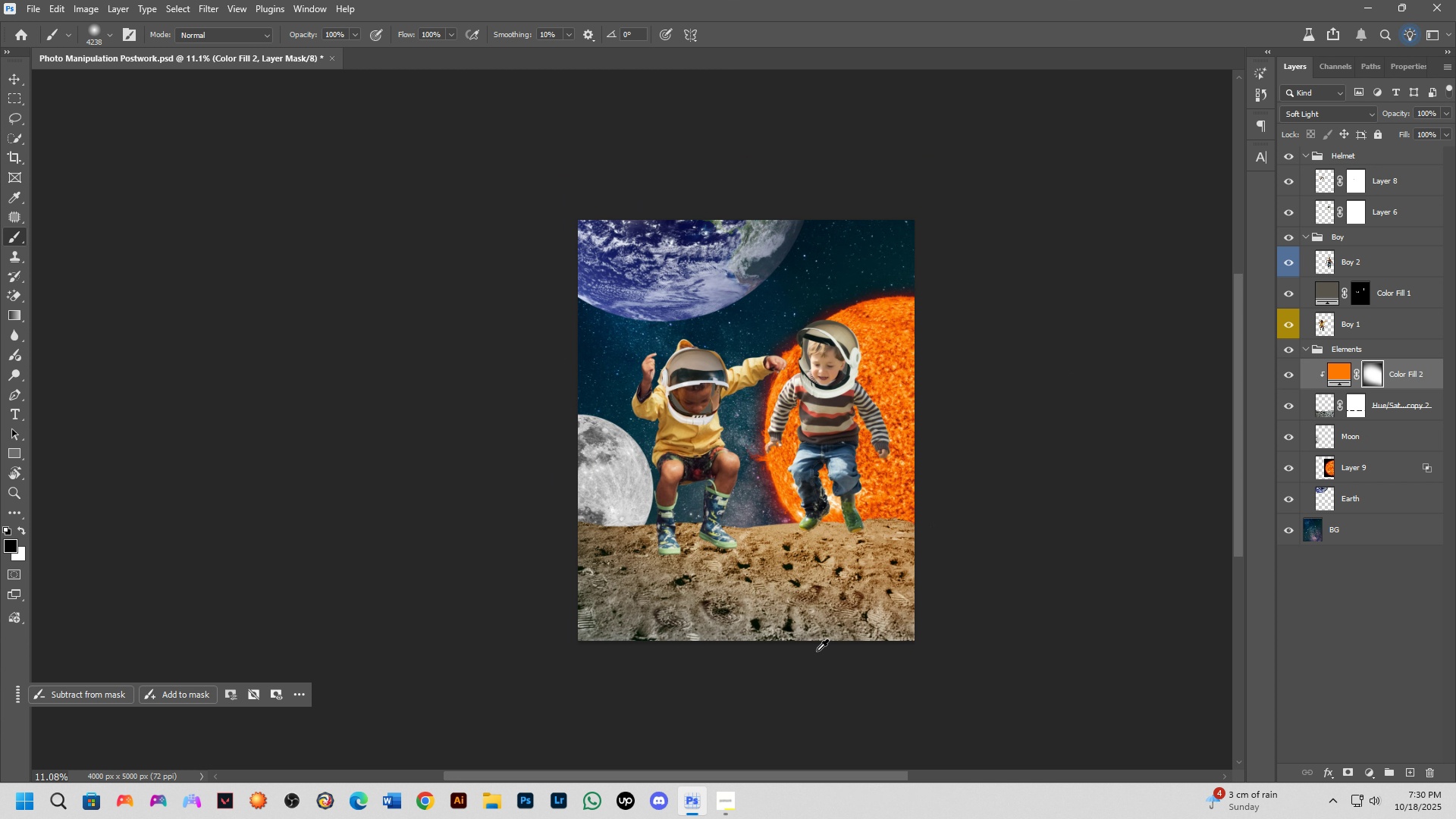 
hold_key(key=AltLeft, duration=0.51)
 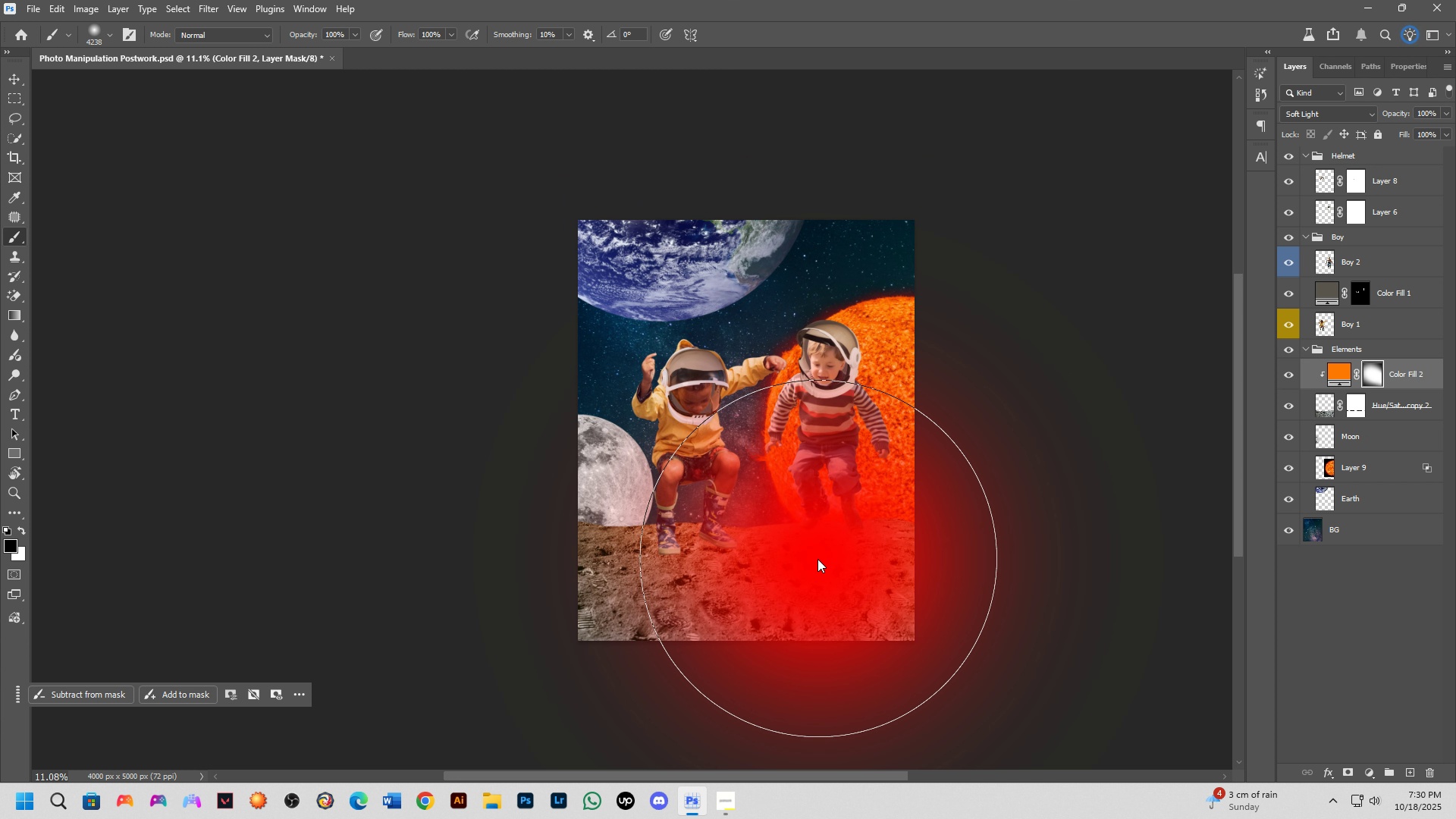 
hold_key(key=AltLeft, duration=0.31)
 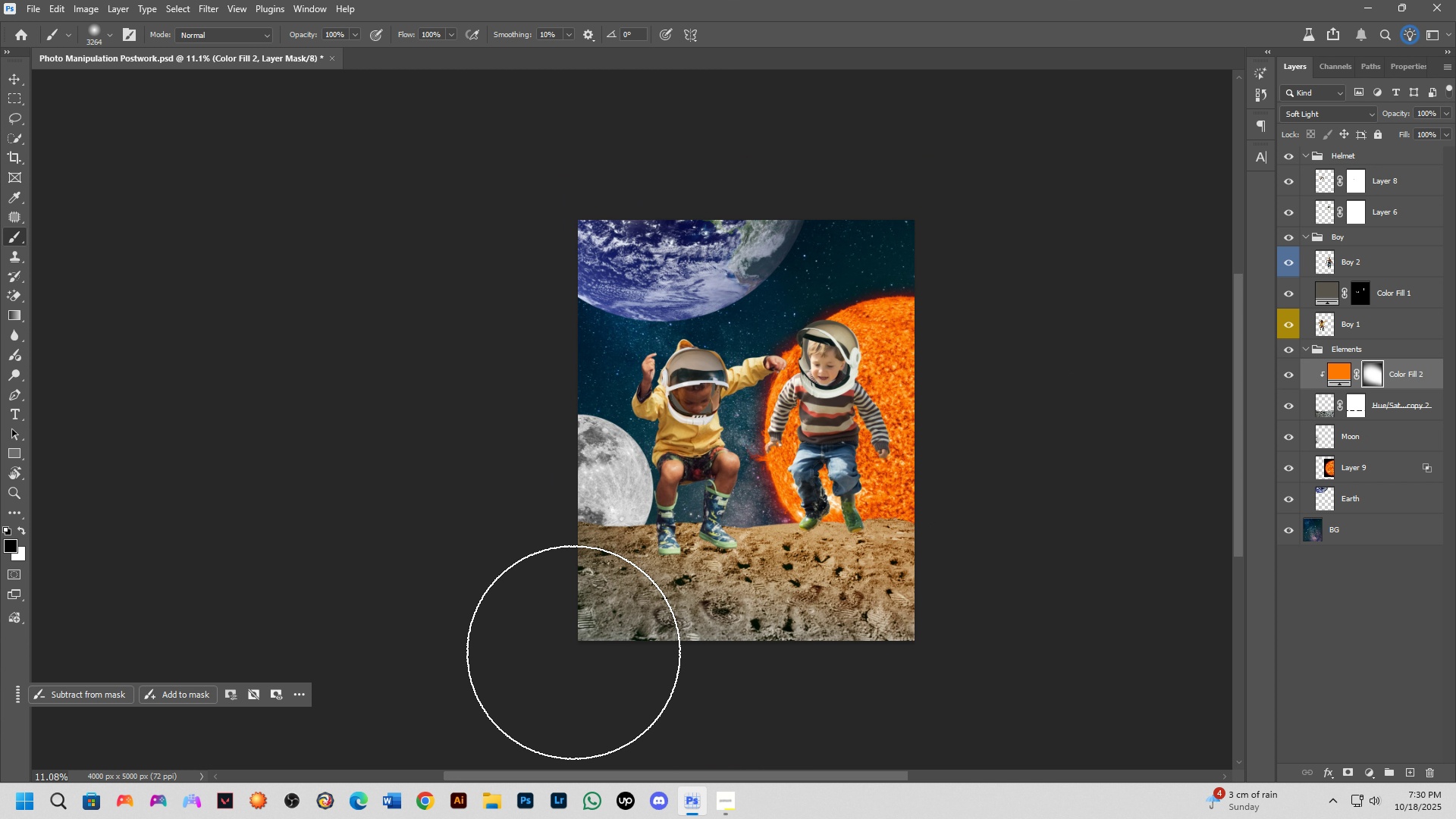 
left_click_drag(start_coordinate=[573, 652], to_coordinate=[984, 711])
 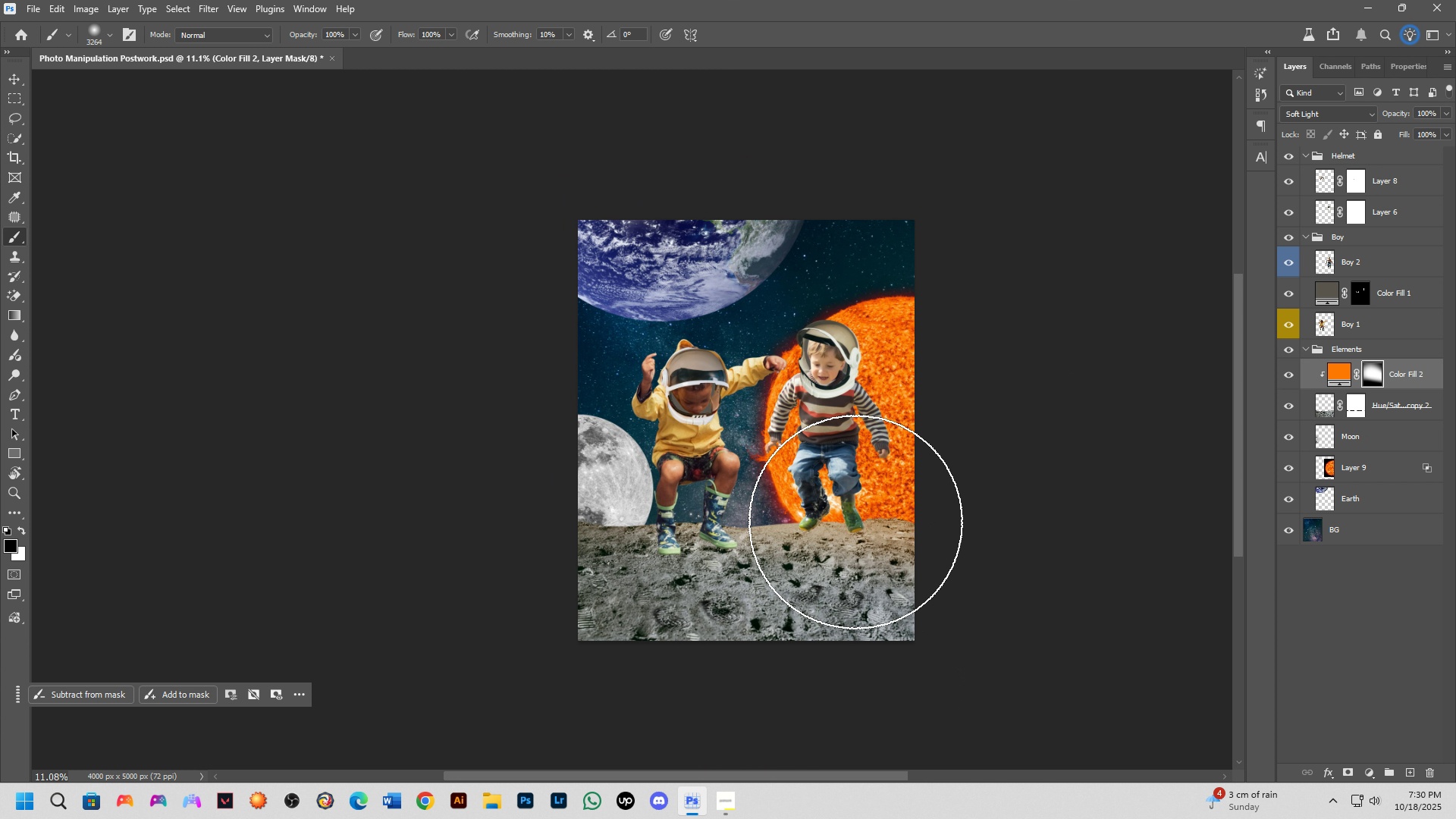 
hold_key(key=AltLeft, duration=0.43)
 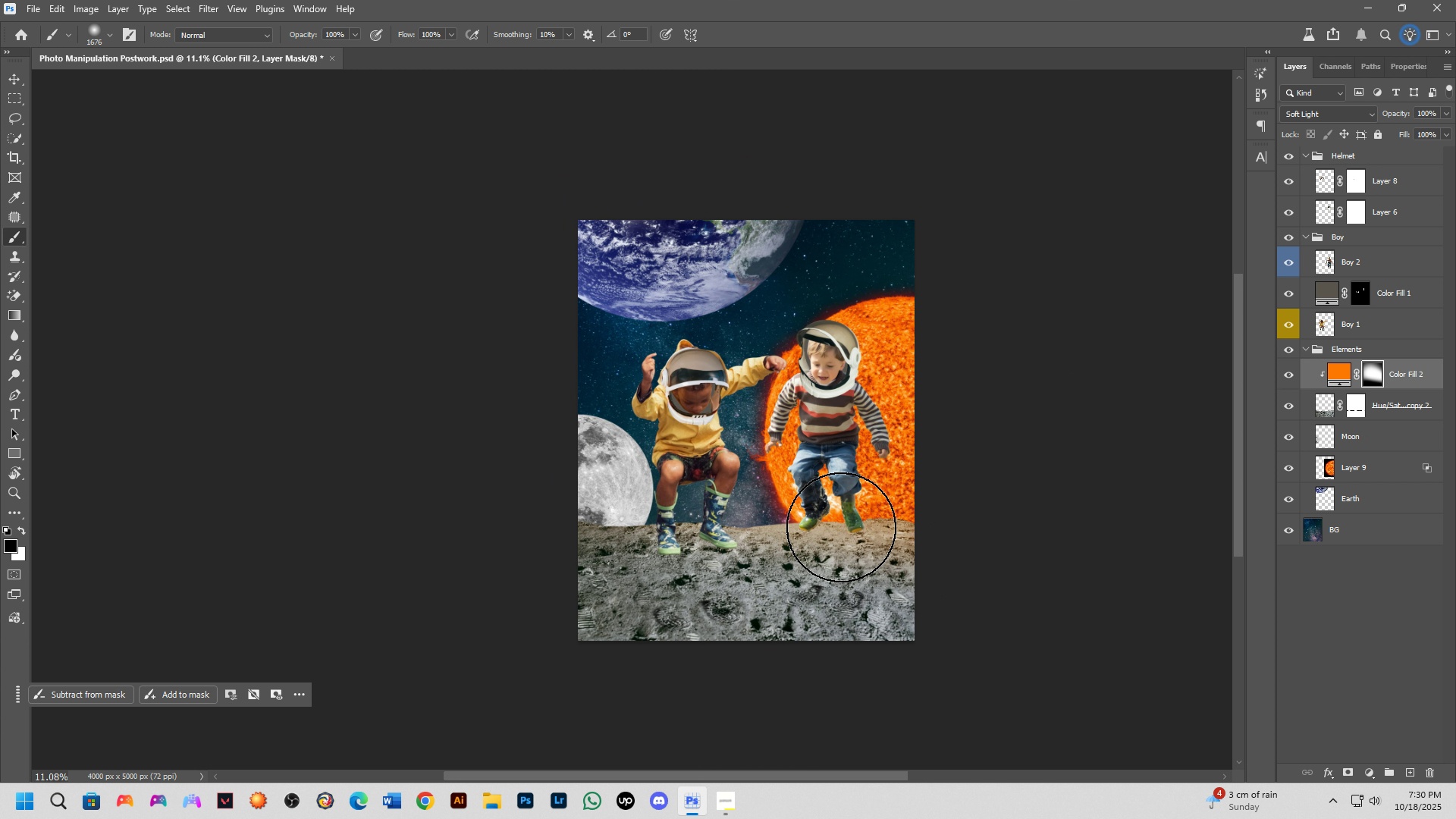 
key(Shift+ShiftLeft)
 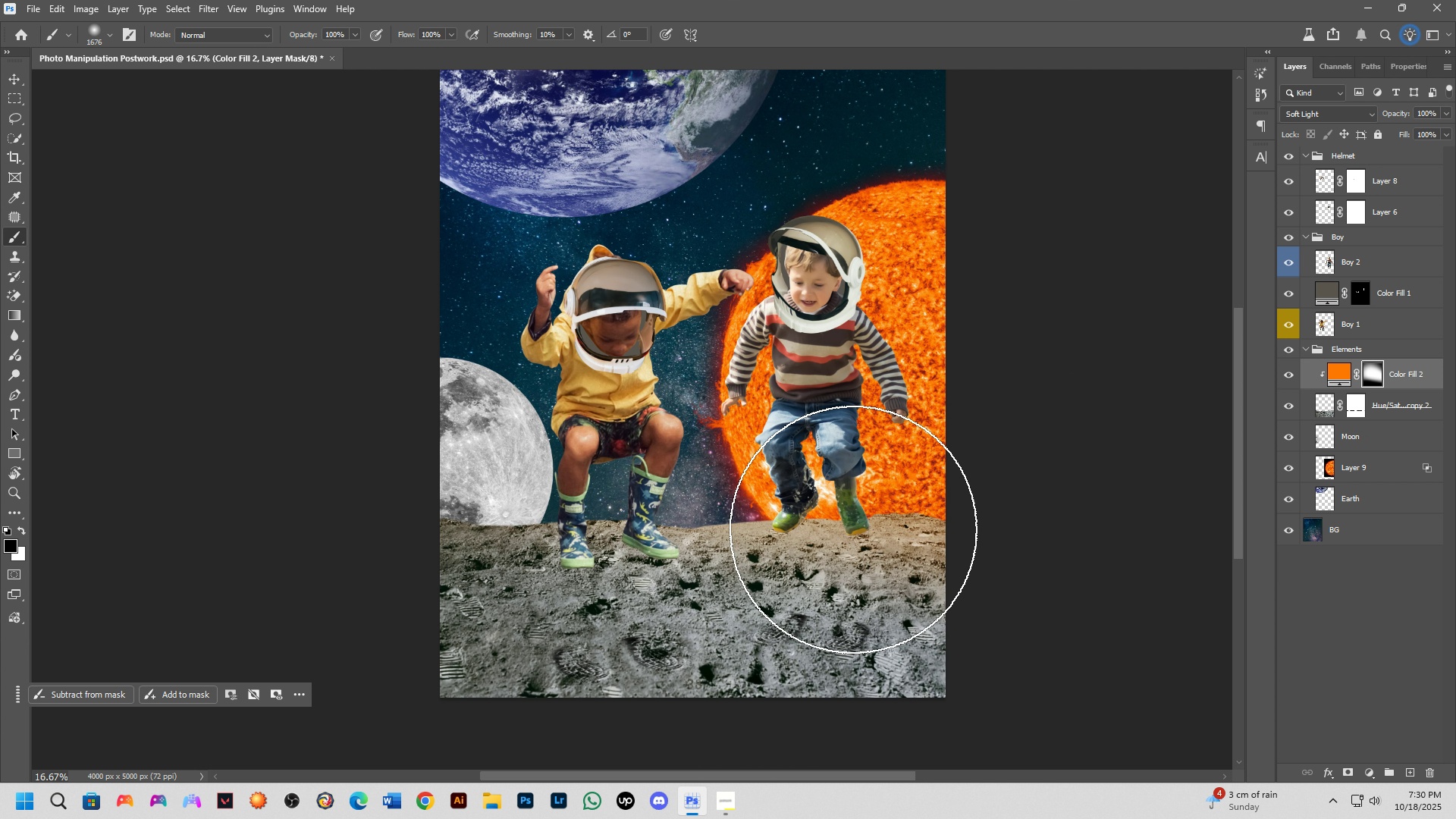 
scroll: coordinate [864, 554], scroll_direction: up, amount: 7.0
 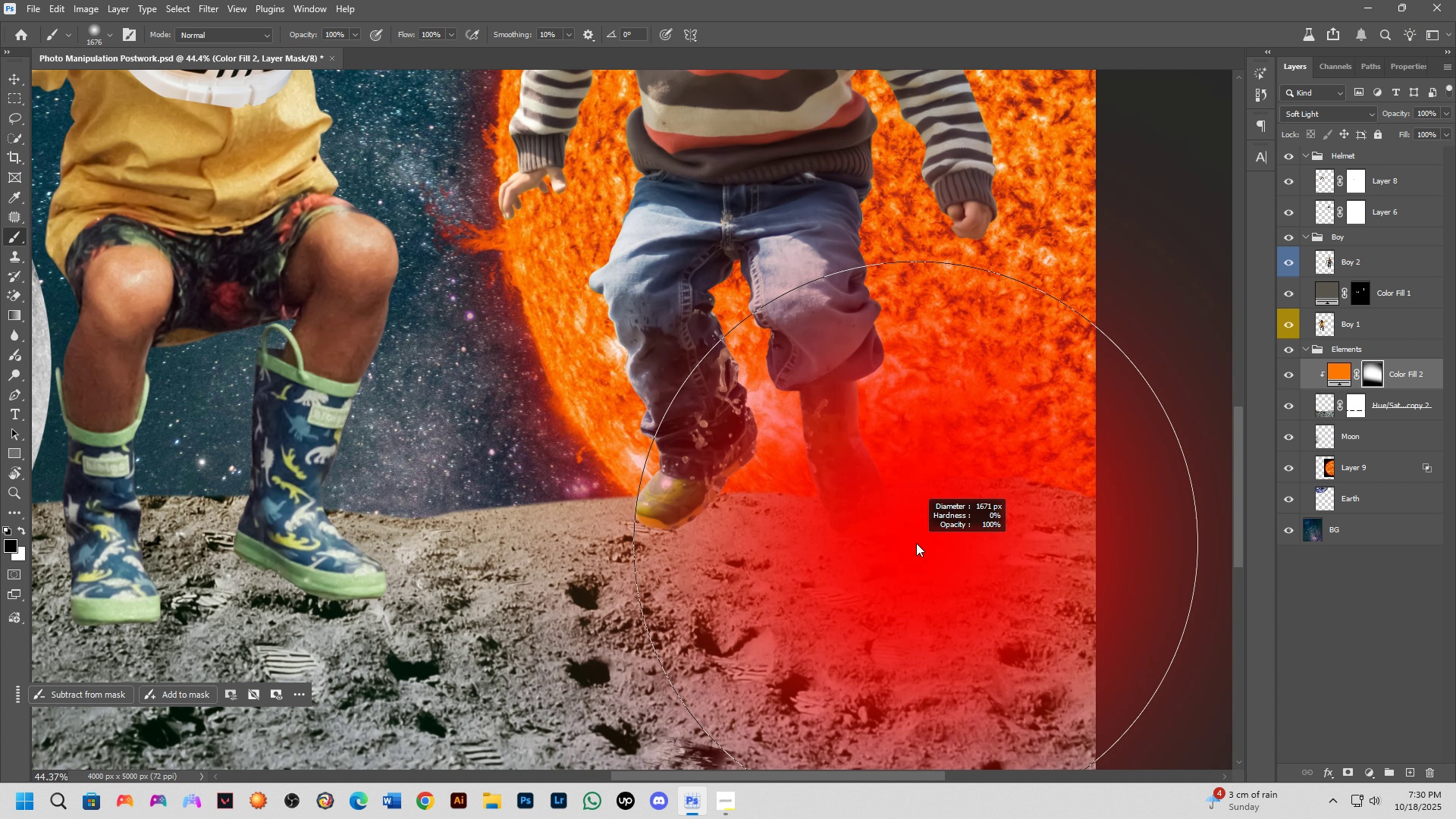 
hold_key(key=AltLeft, duration=0.81)
 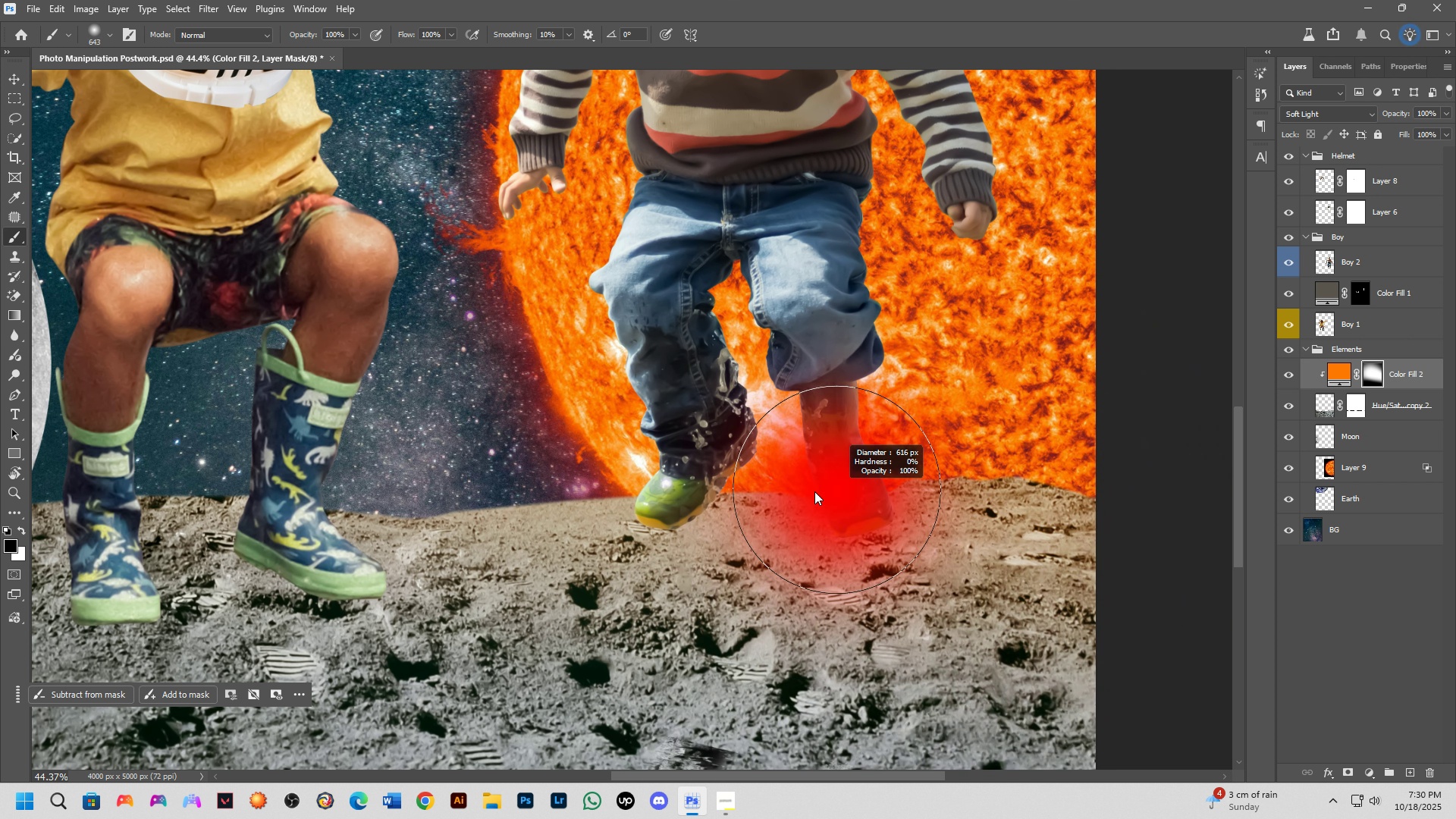 
hold_key(key=AltLeft, duration=0.33)
 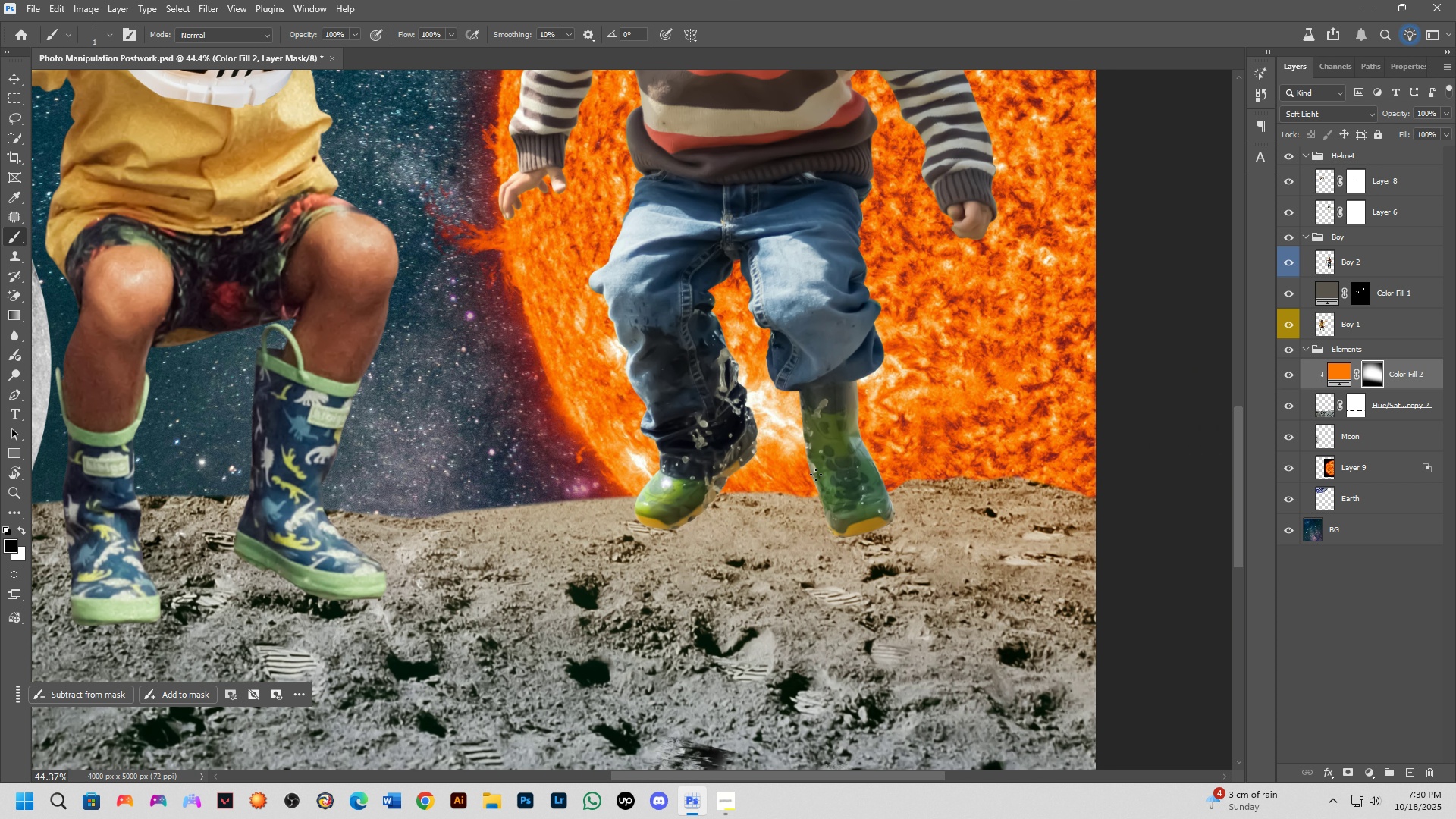 
key(Alt+AltLeft)
 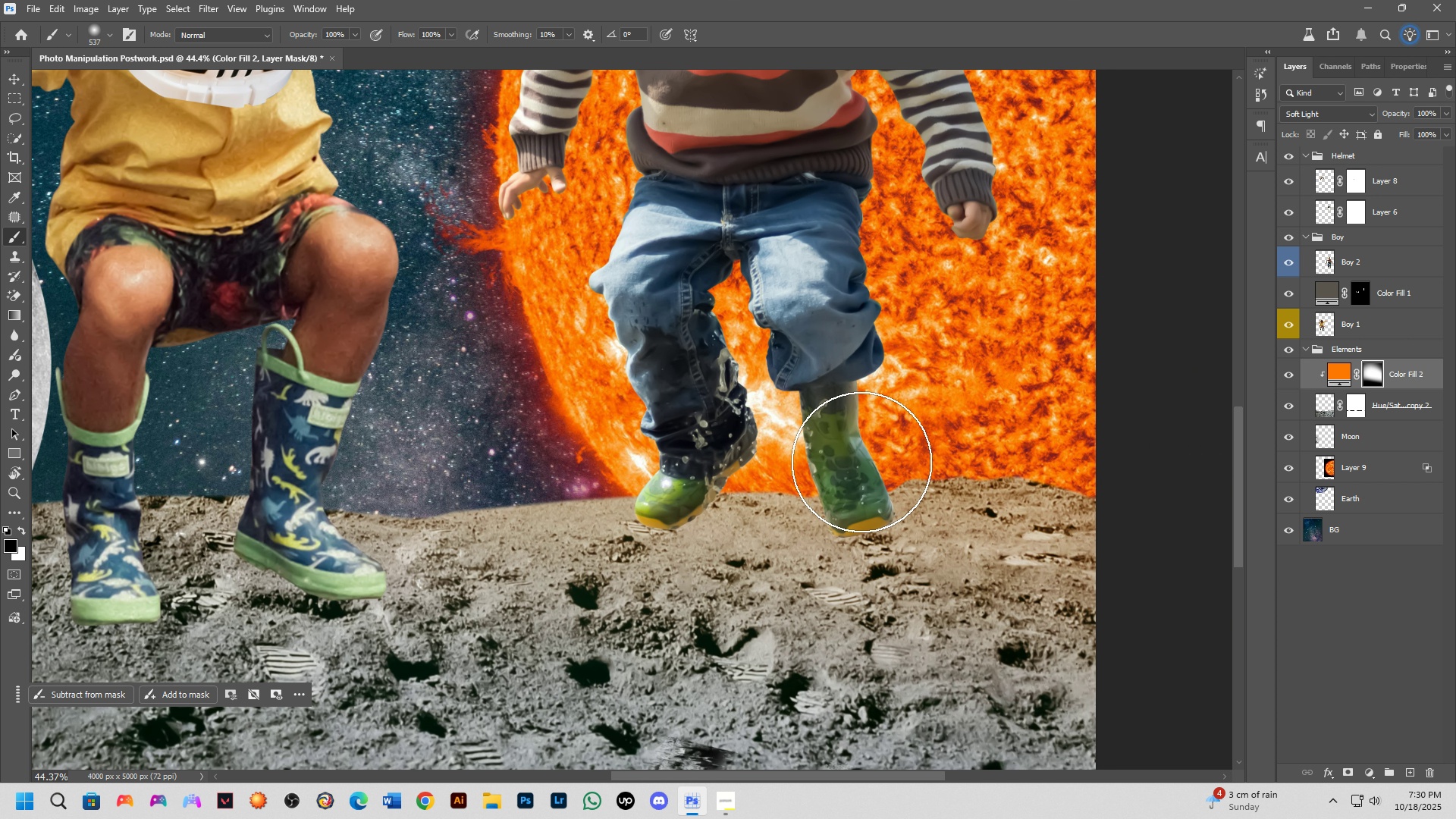 
left_click_drag(start_coordinate=[861, 460], to_coordinate=[1081, 418])
 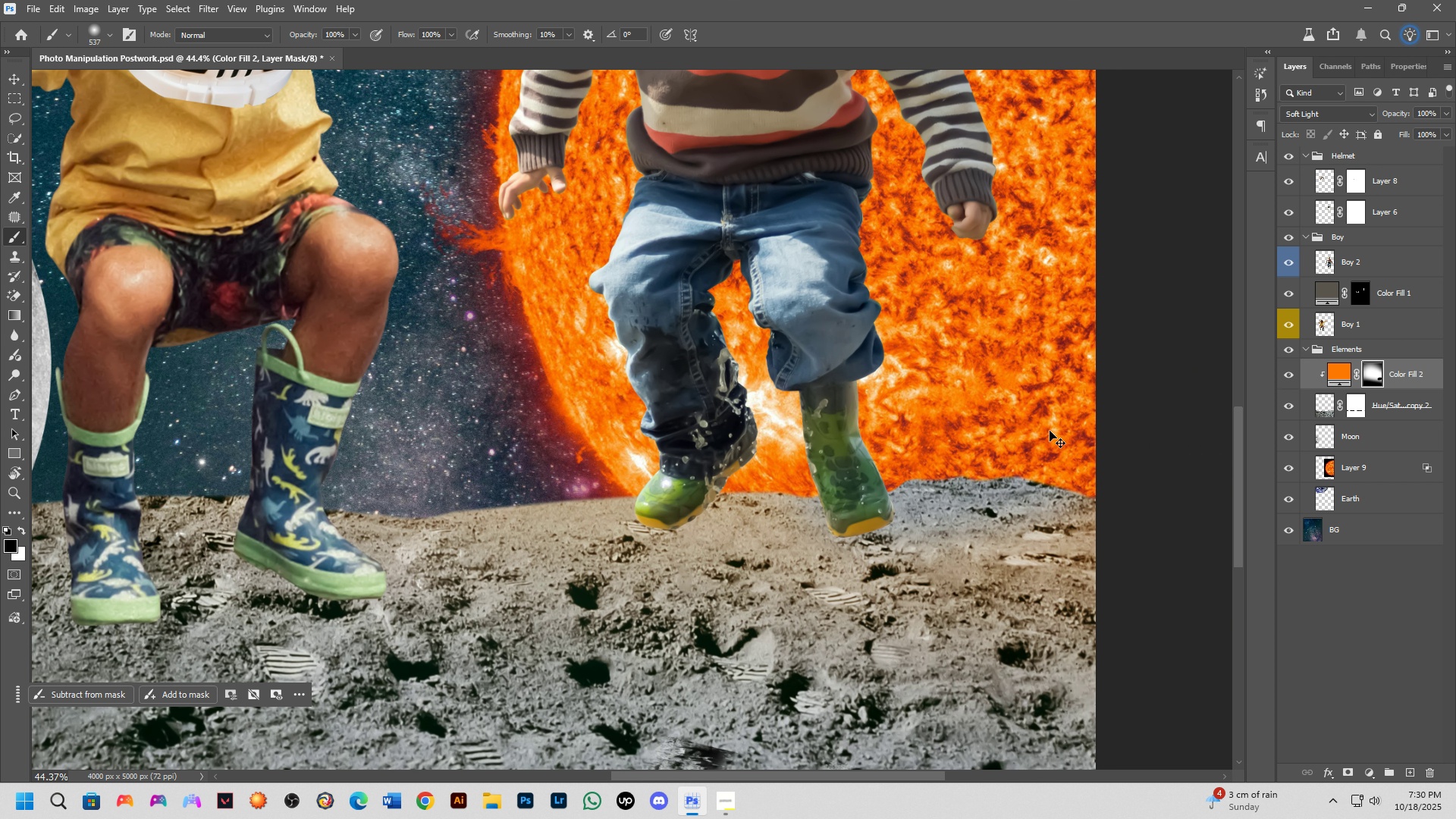 
key(Control+ControlLeft)
 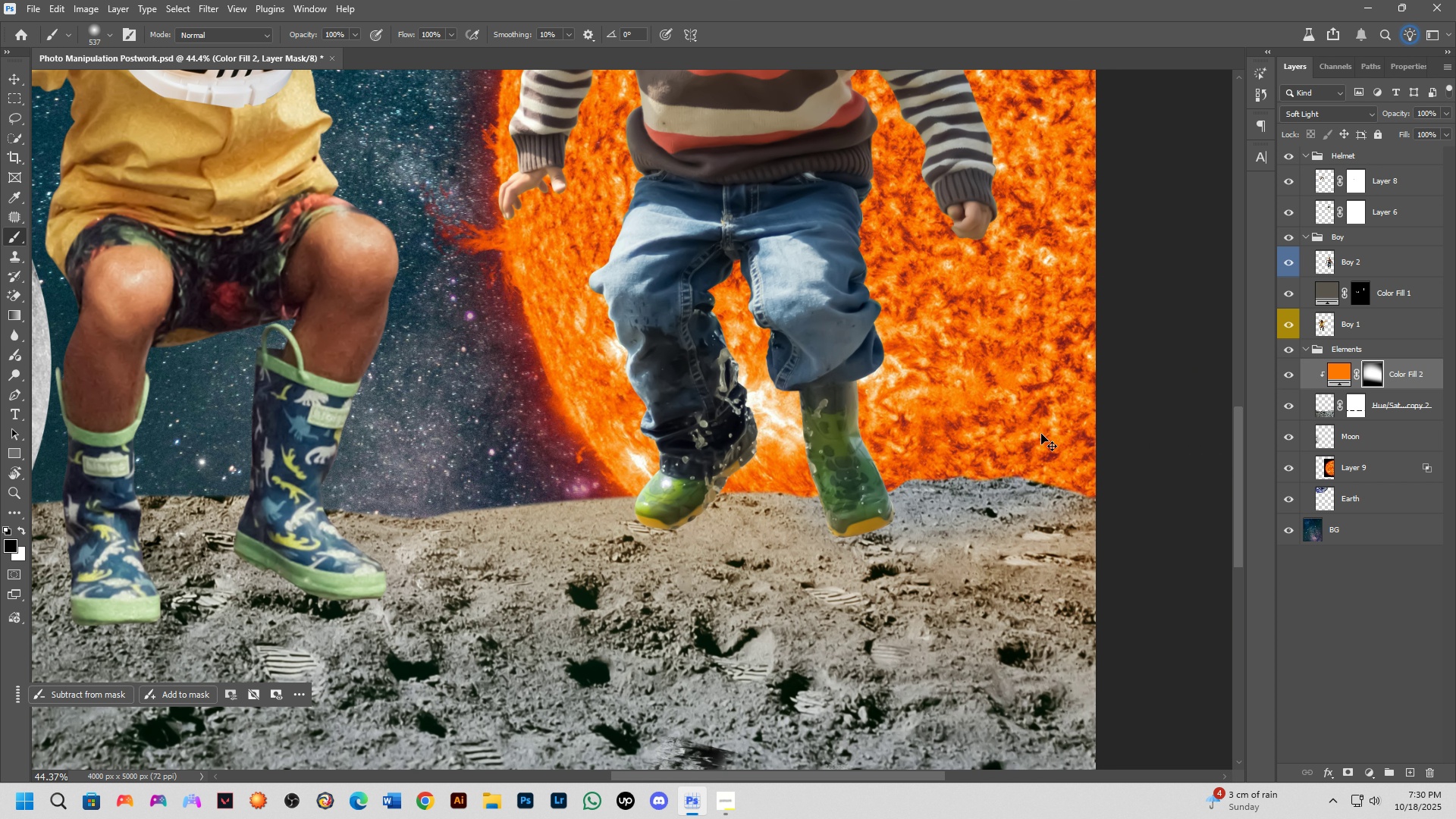 
key(Control+Z)
 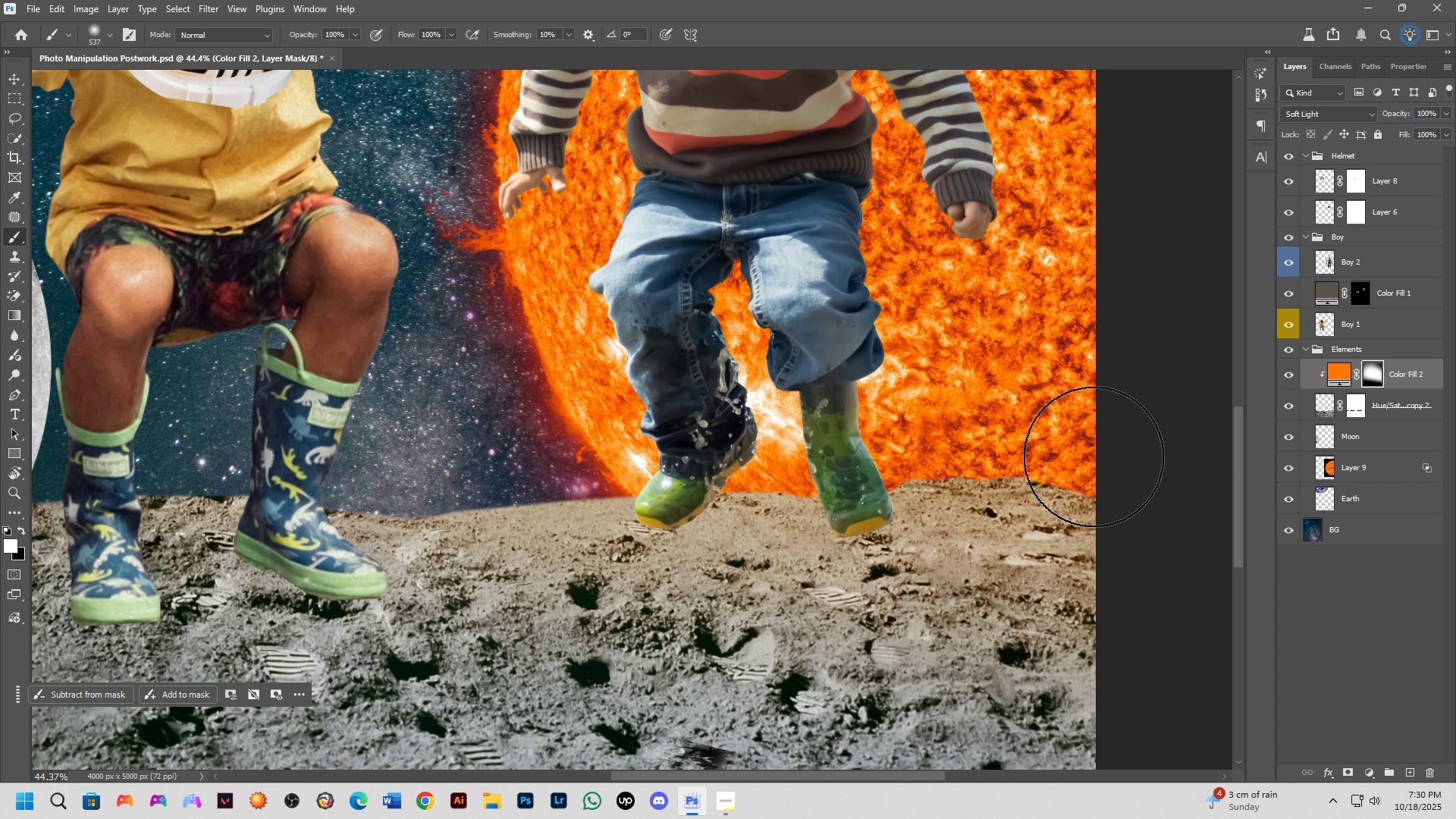 
key(X)
 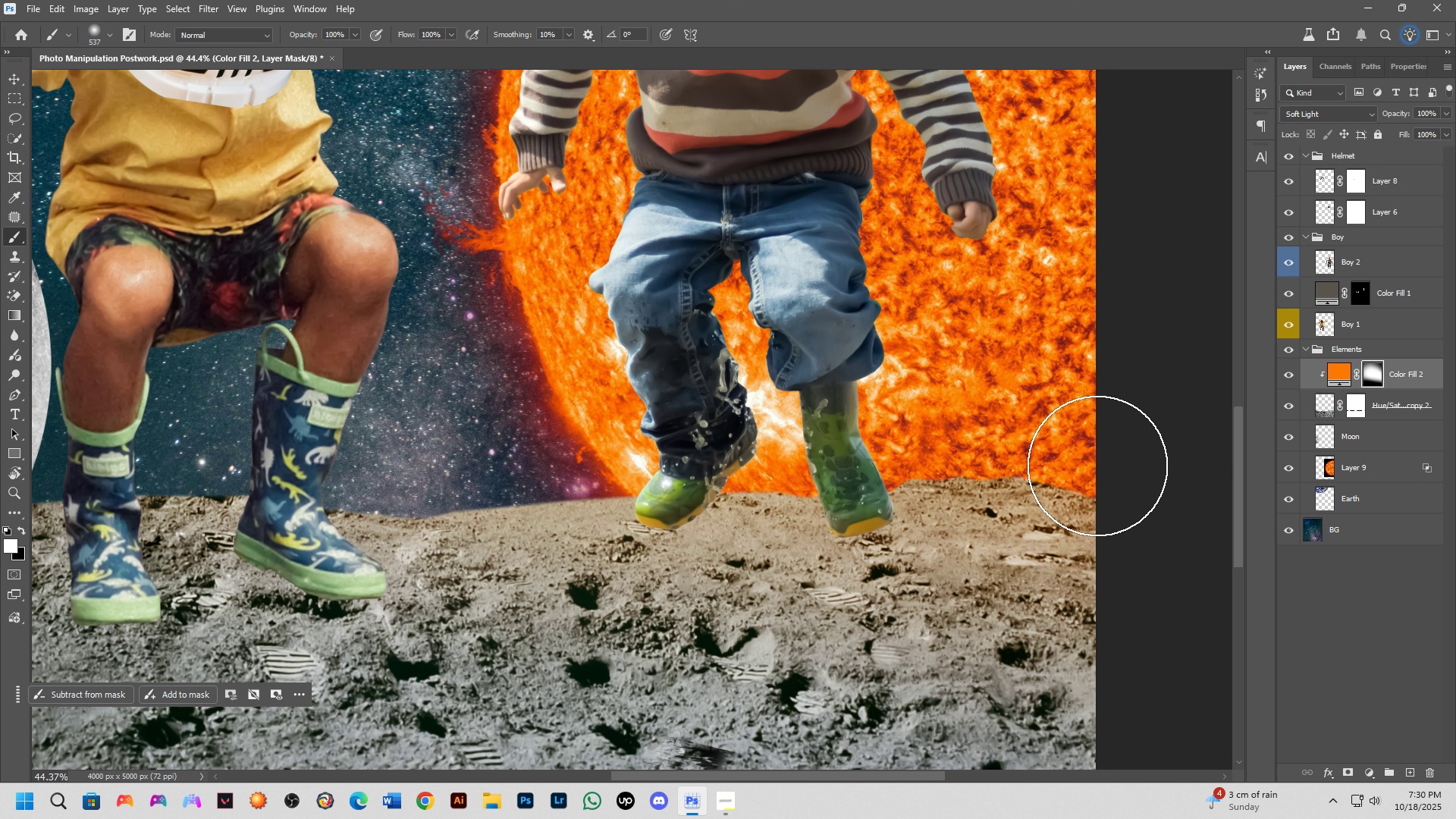 
left_click_drag(start_coordinate=[1099, 467], to_coordinate=[276, 414])
 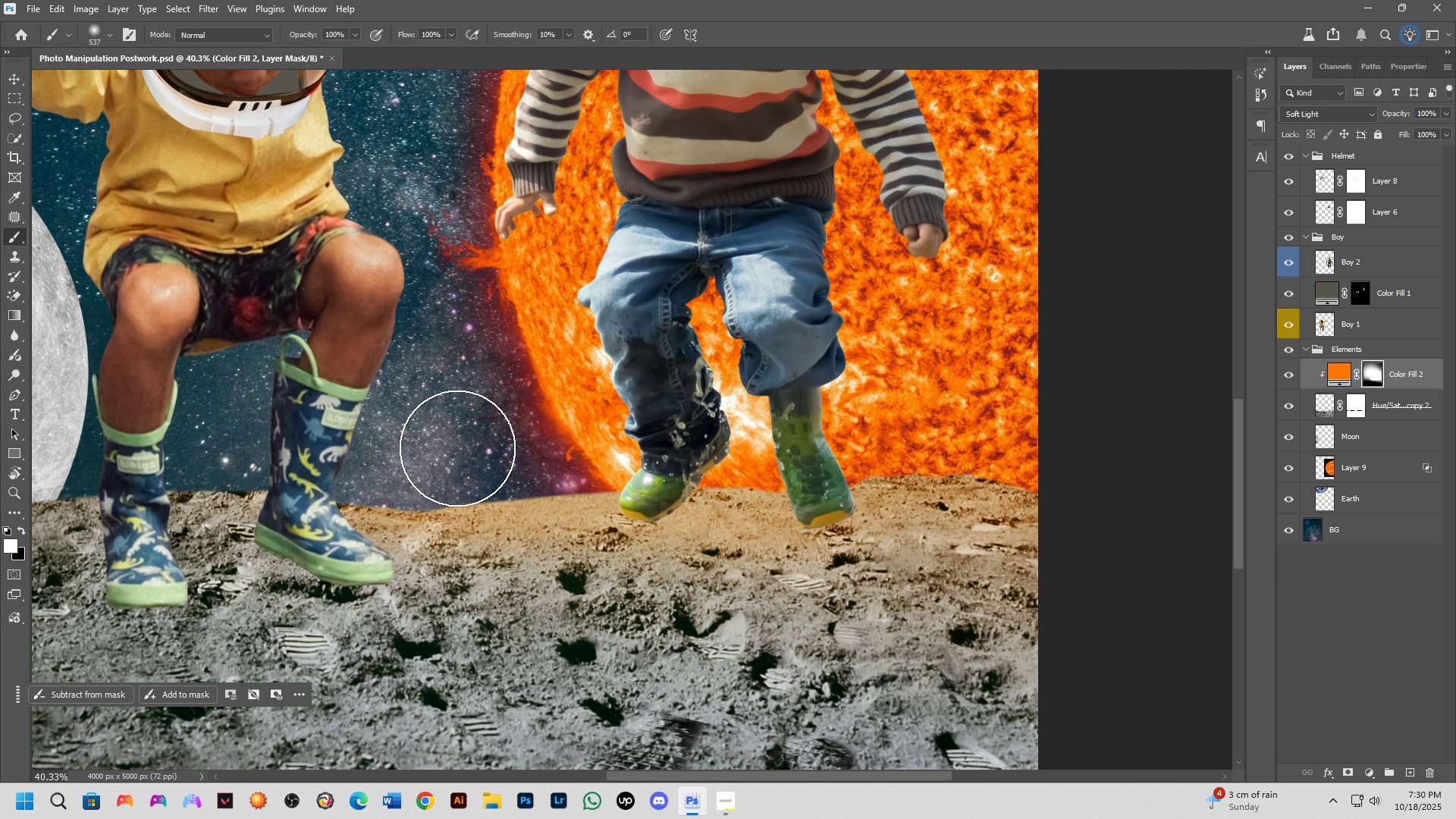 
scroll: coordinate [456, 447], scroll_direction: down, amount: 2.0
 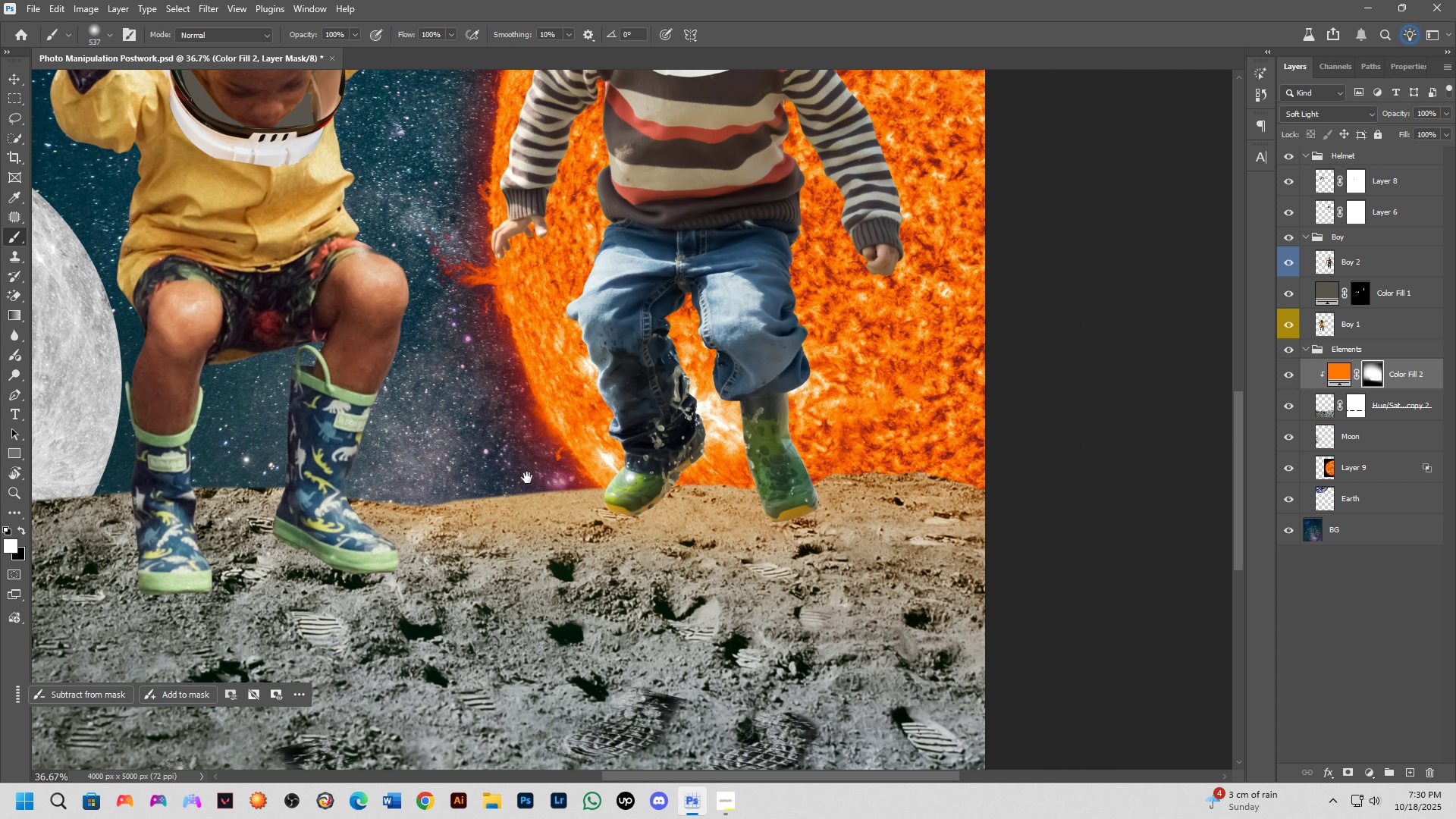 
hold_key(key=Space, duration=0.53)
 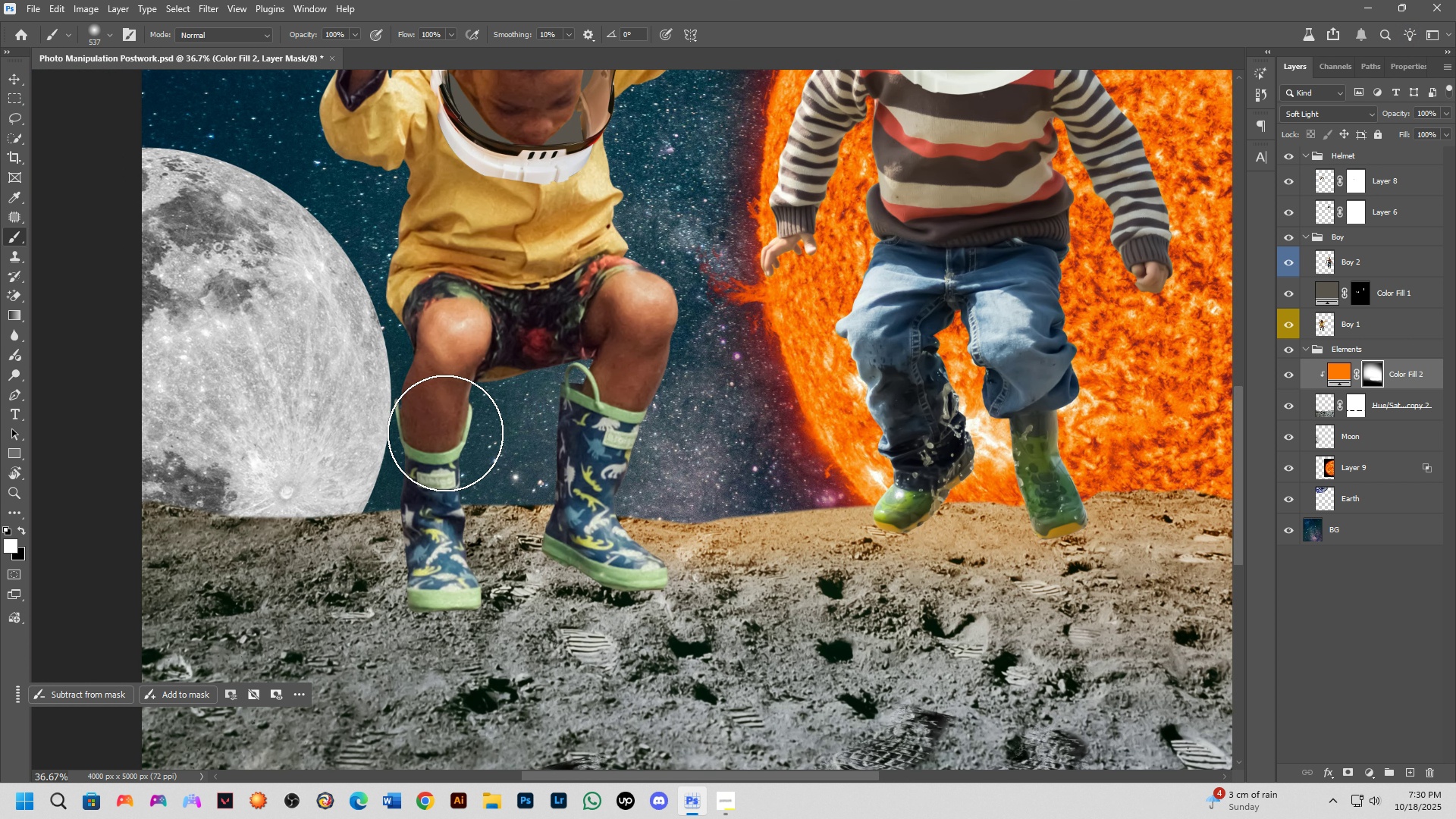 
left_click_drag(start_coordinate=[528, 478], to_coordinate=[757, 494])
 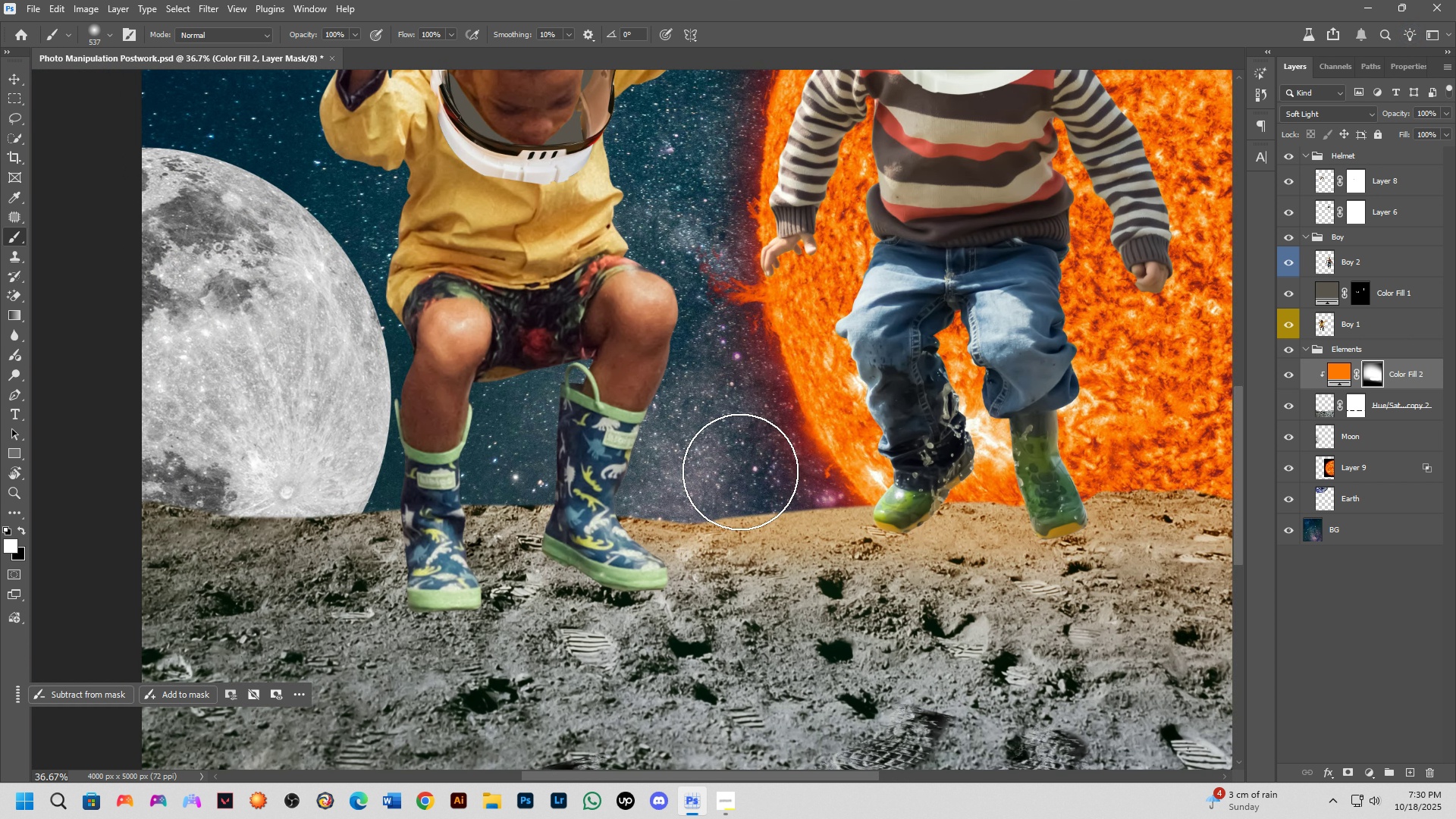 
left_click_drag(start_coordinate=[752, 472], to_coordinate=[384, 435])
 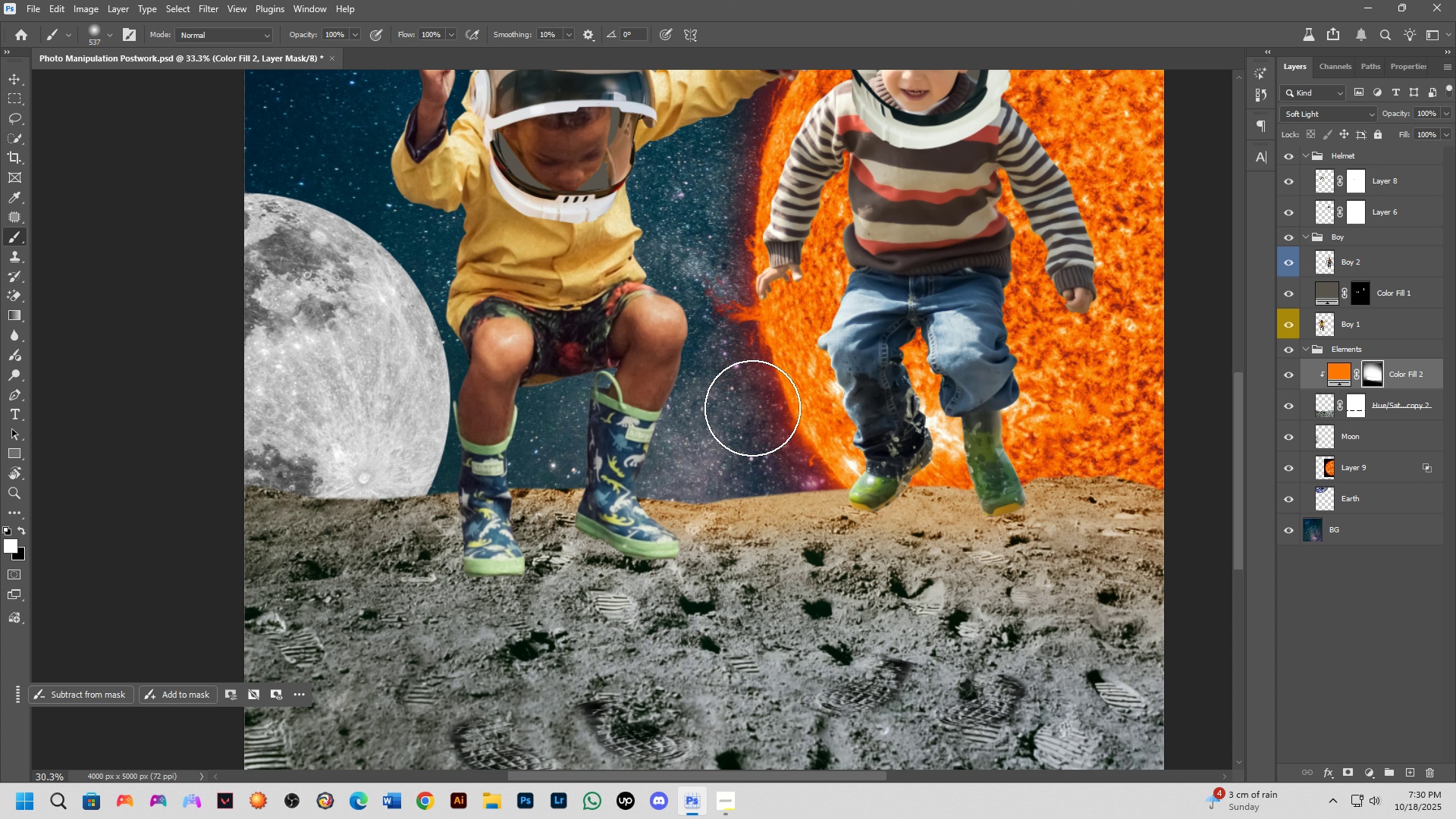 
scroll: coordinate [753, 408], scroll_direction: down, amount: 7.0
 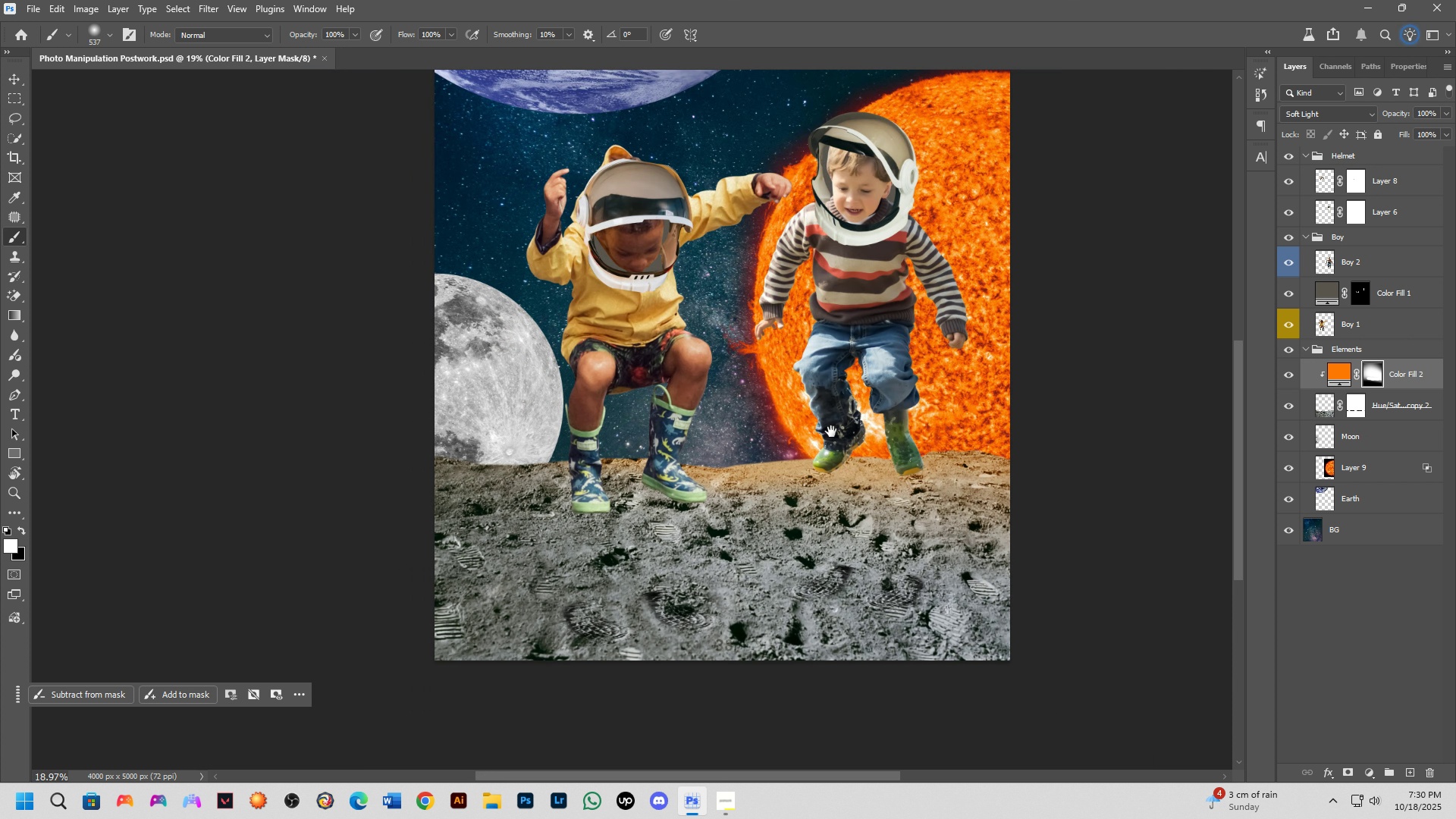 
hold_key(key=Space, duration=0.66)
 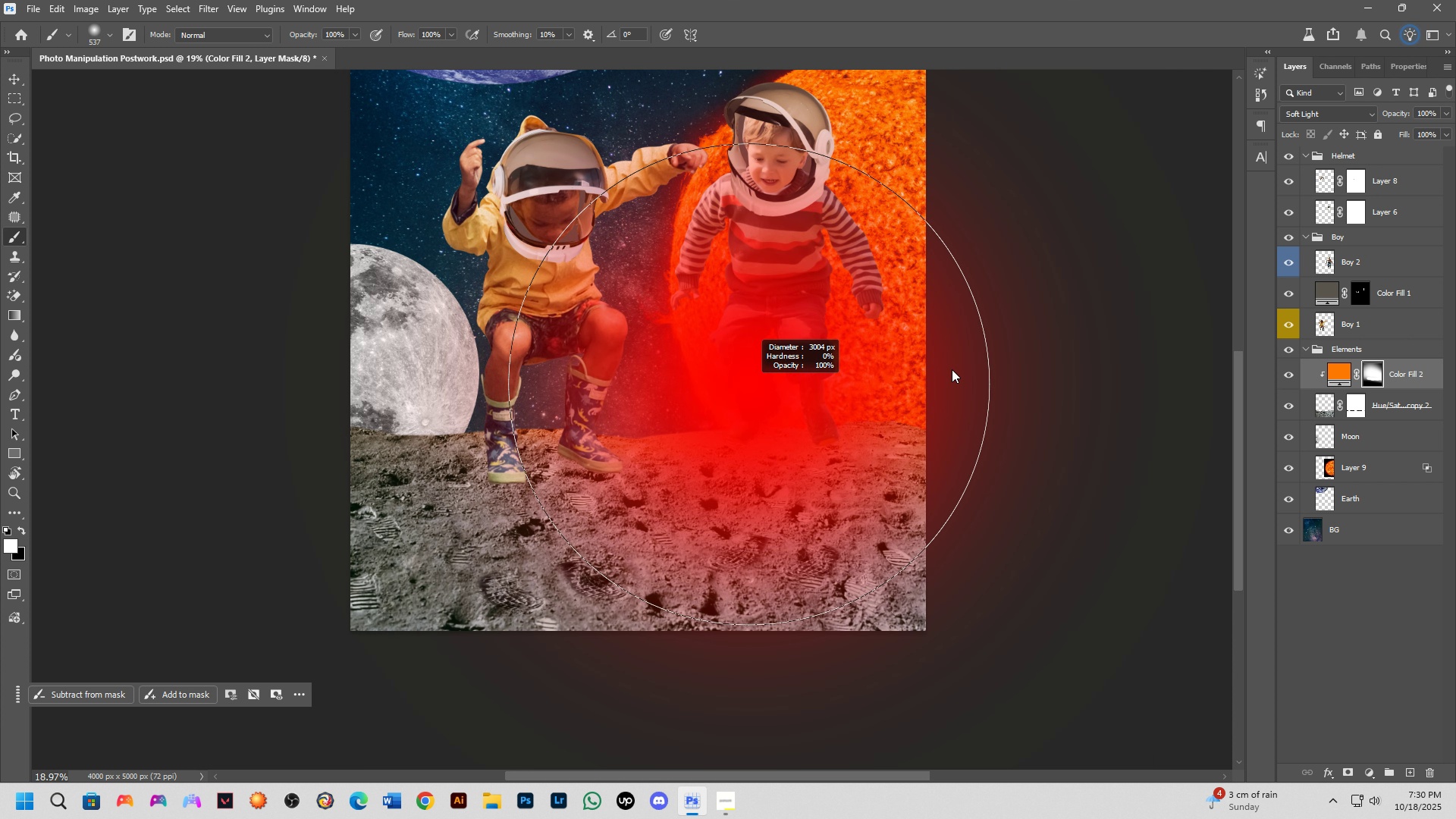 
left_click_drag(start_coordinate=[831, 431], to_coordinate=[747, 402])
 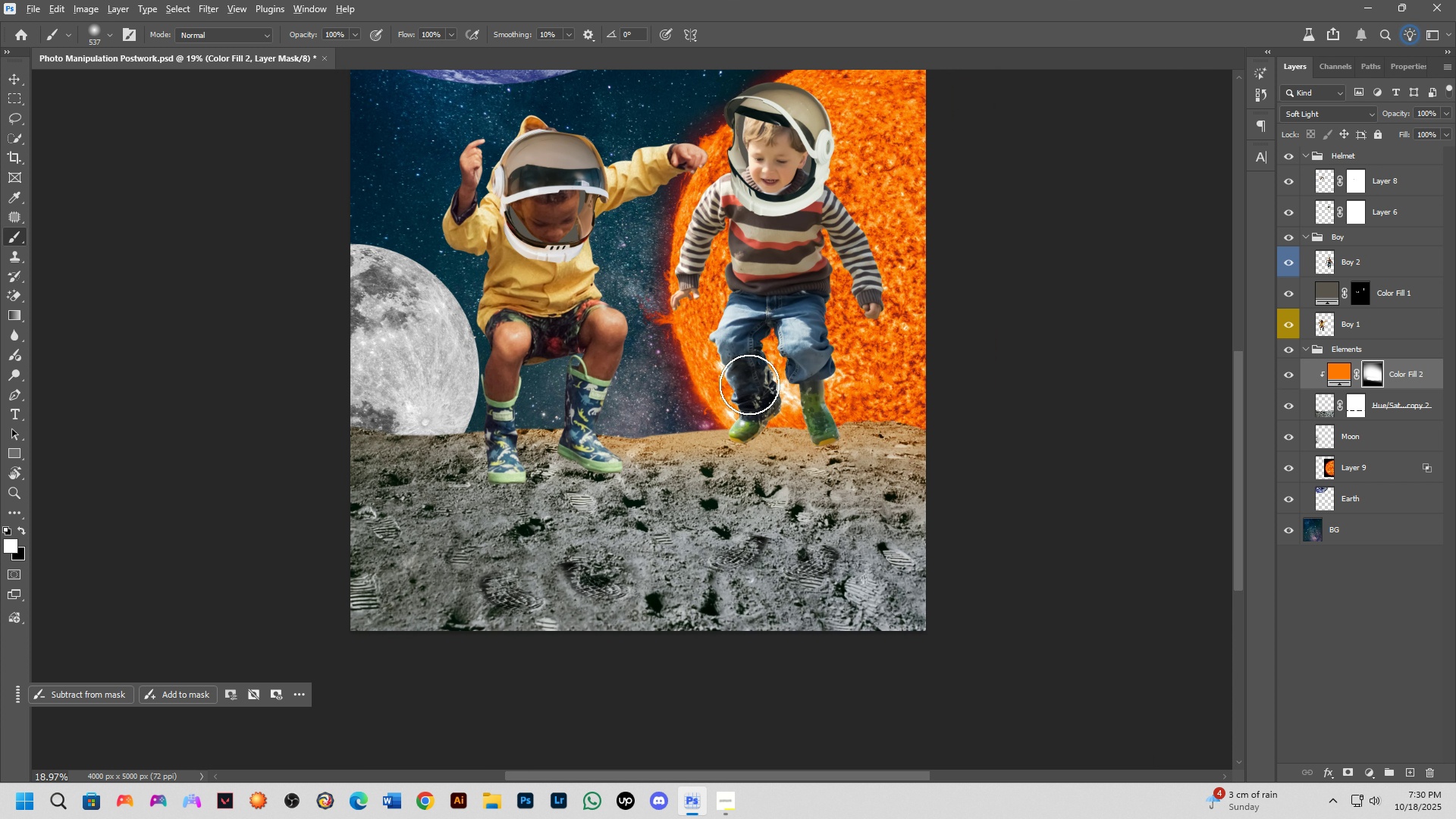 
hold_key(key=AltLeft, duration=0.47)
 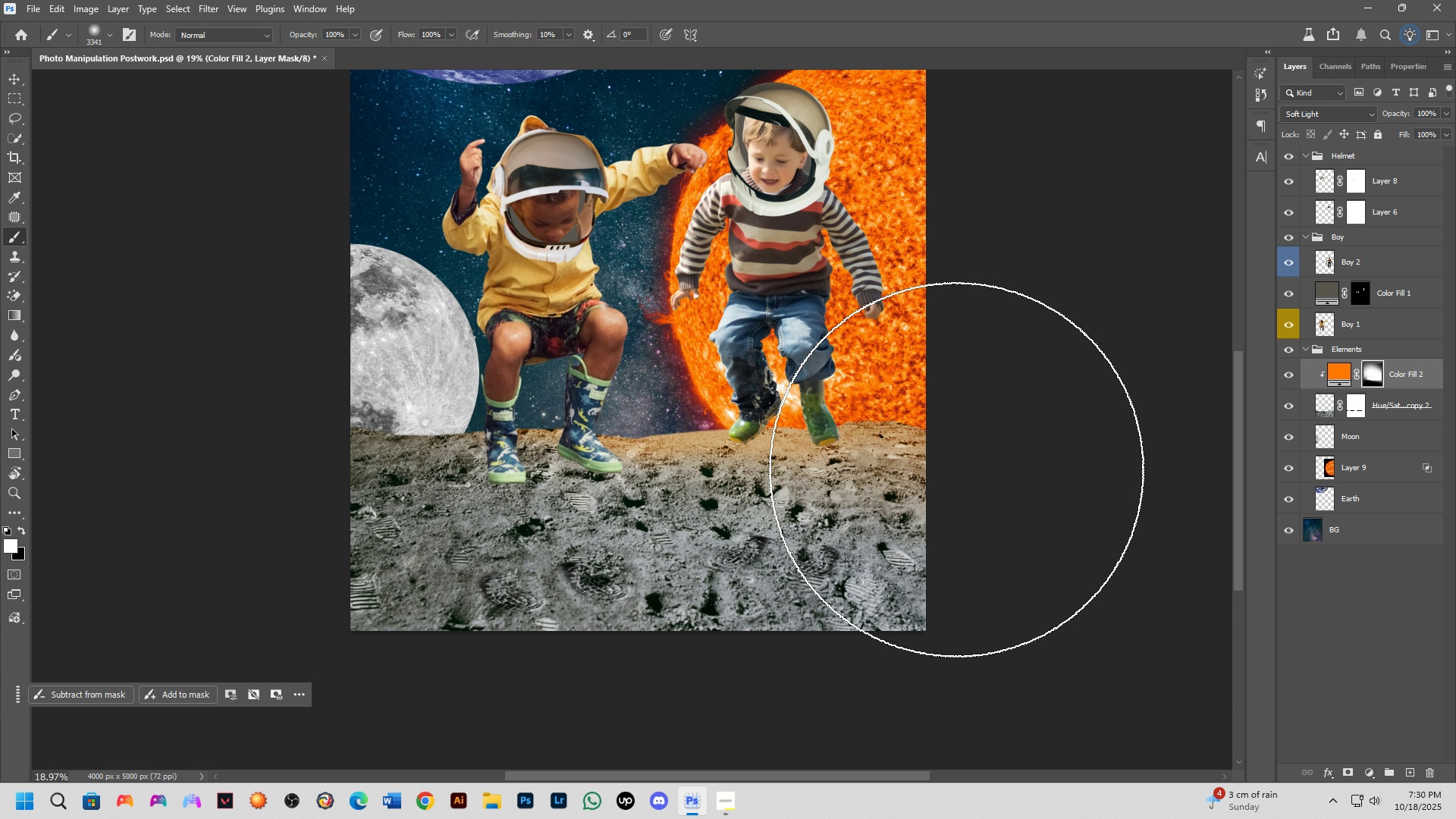 
left_click([956, 469])
 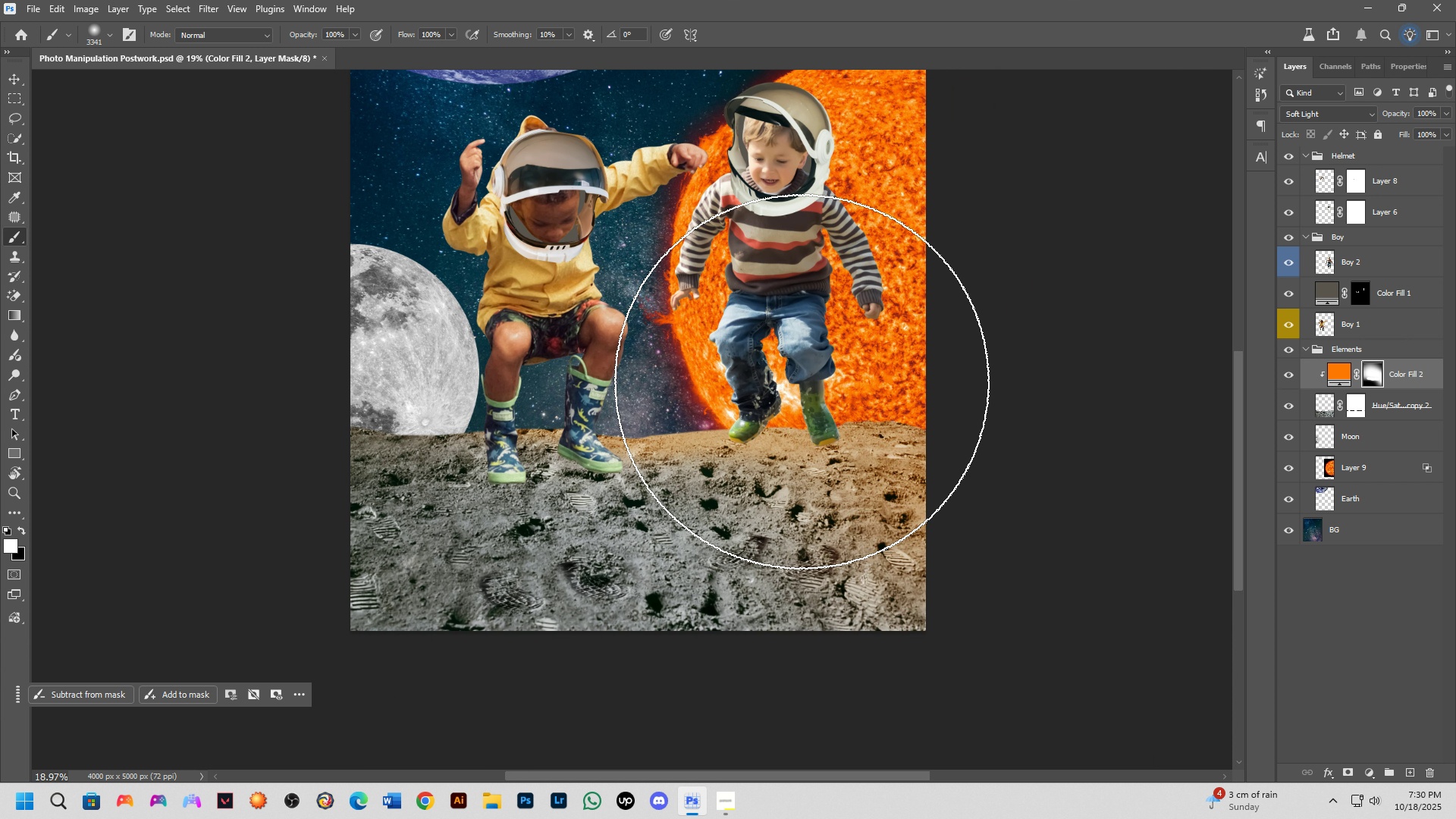 
key(Alt+AltLeft)
 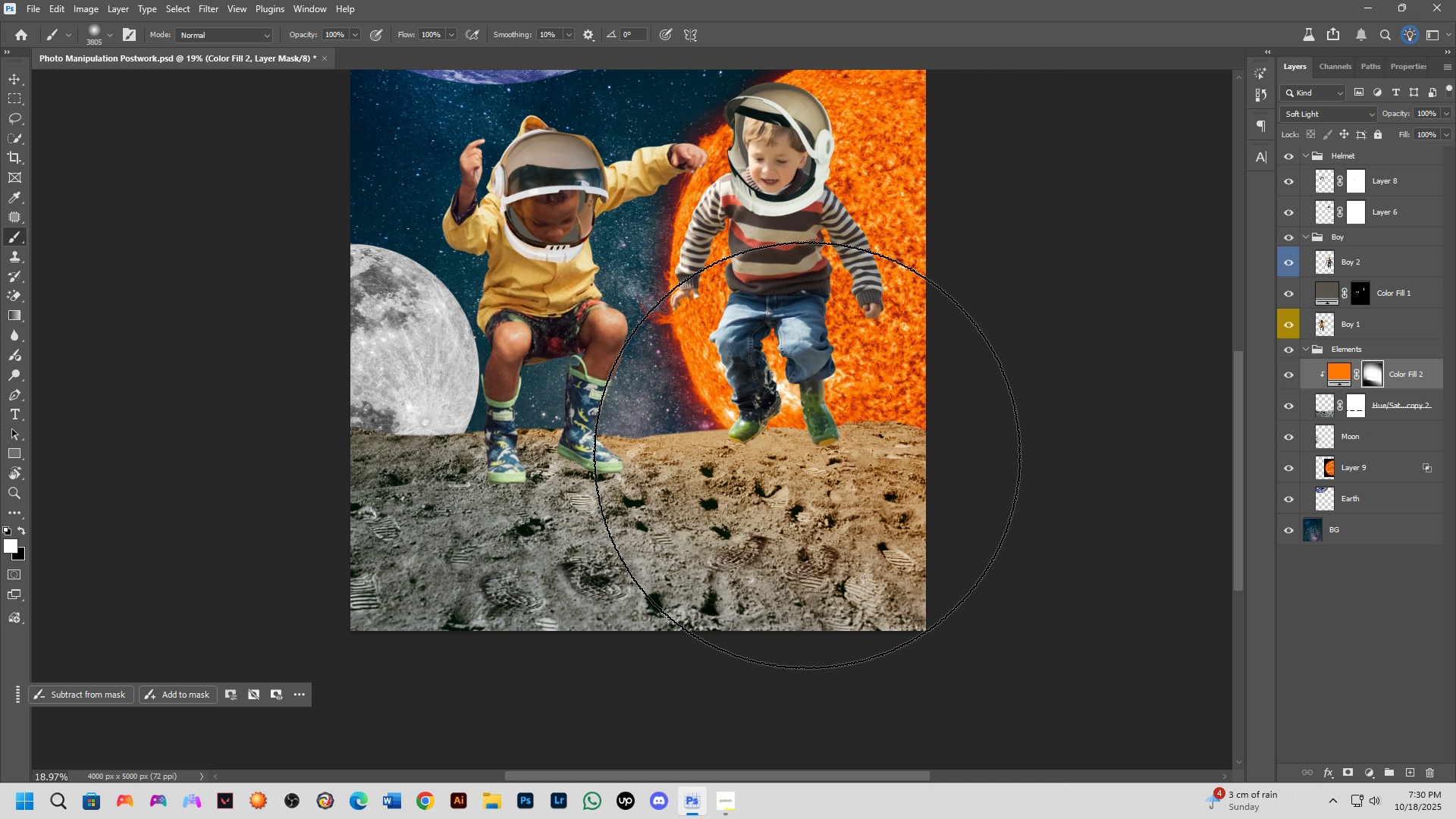 
scroll: coordinate [811, 459], scroll_direction: down, amount: 4.0
 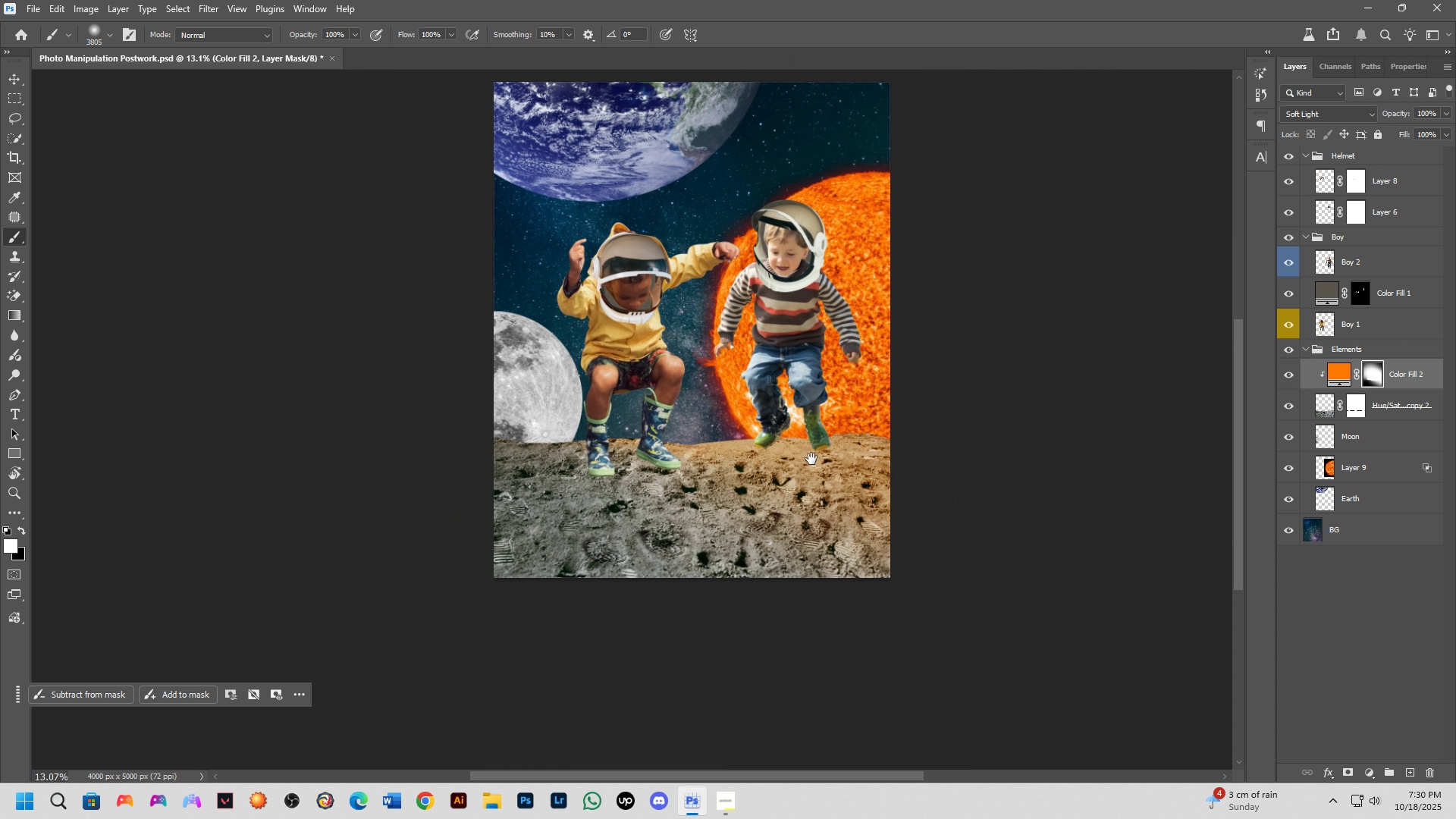 
hold_key(key=Space, duration=0.57)
 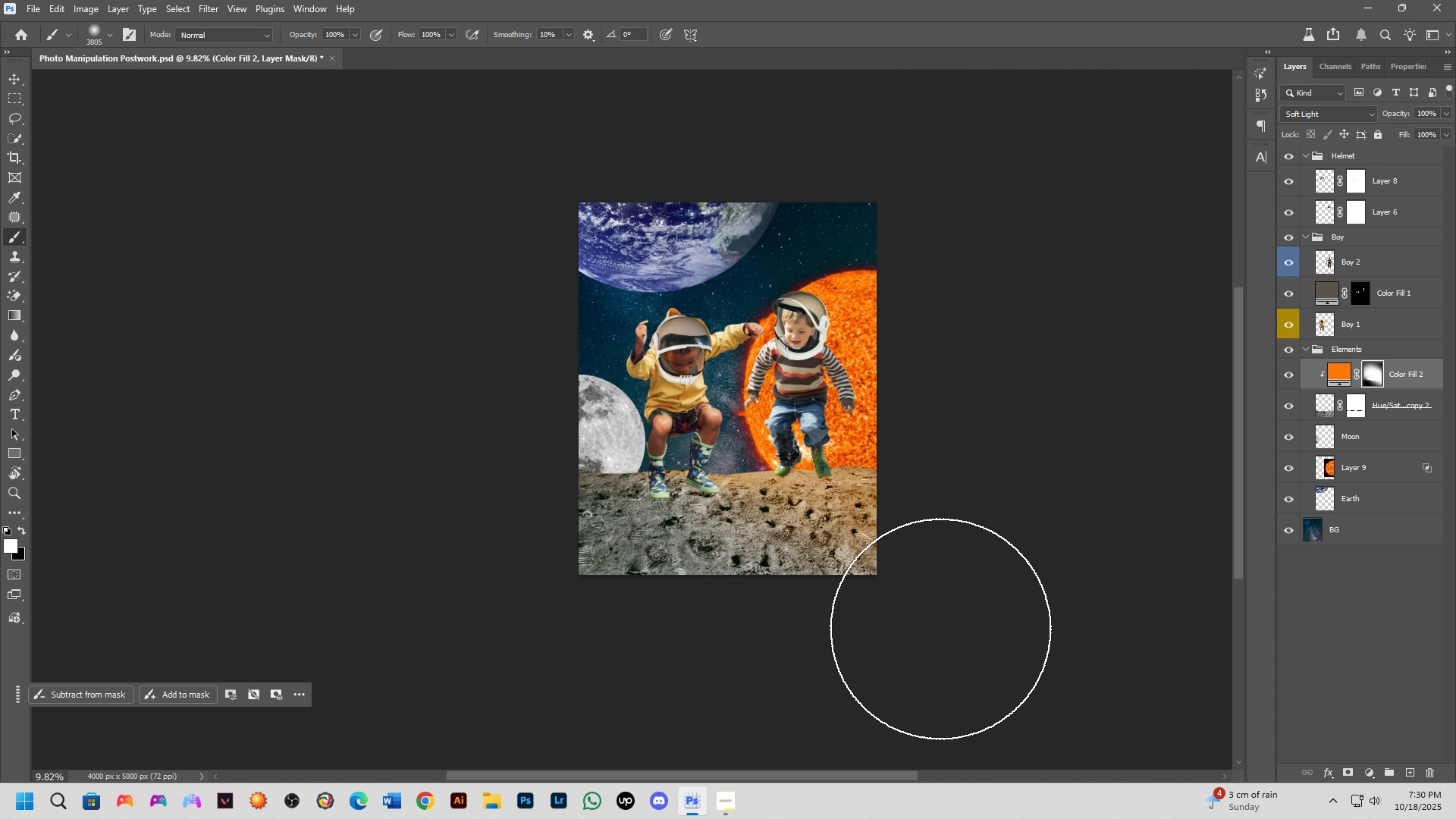 
left_click_drag(start_coordinate=[808, 445], to_coordinate=[814, 472])
 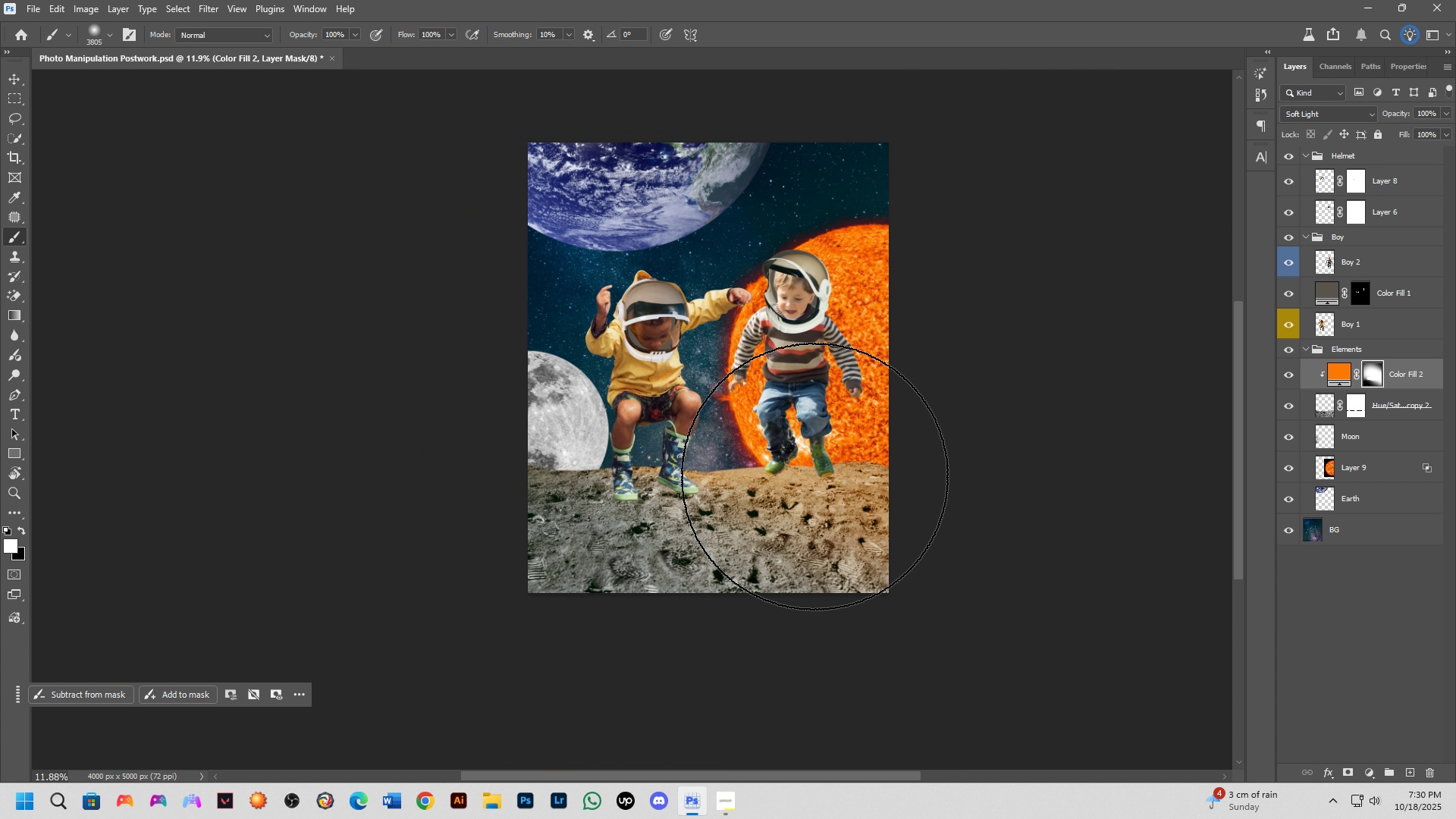 
scroll: coordinate [821, 496], scroll_direction: down, amount: 3.0
 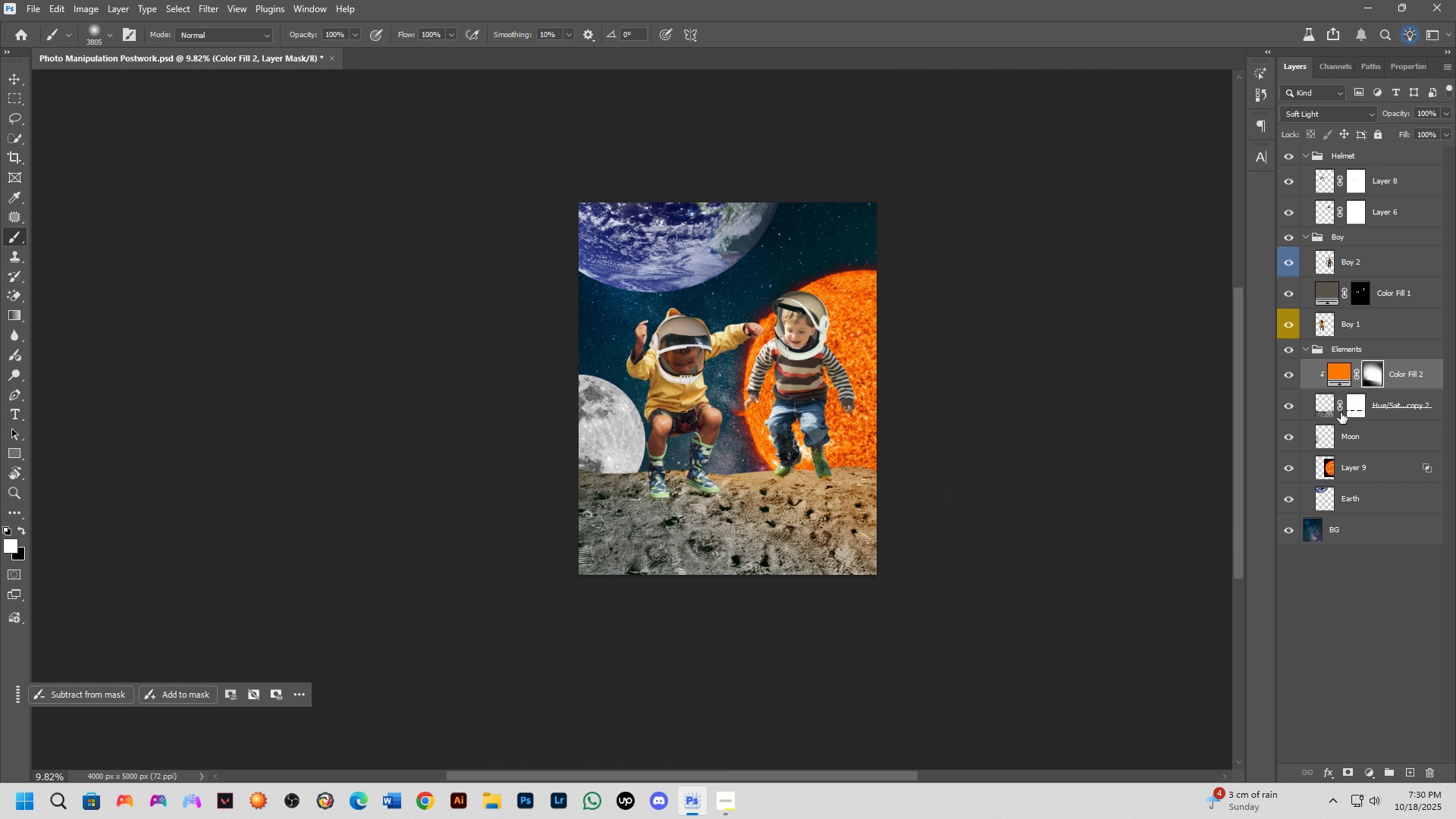 
wait(6.07)
 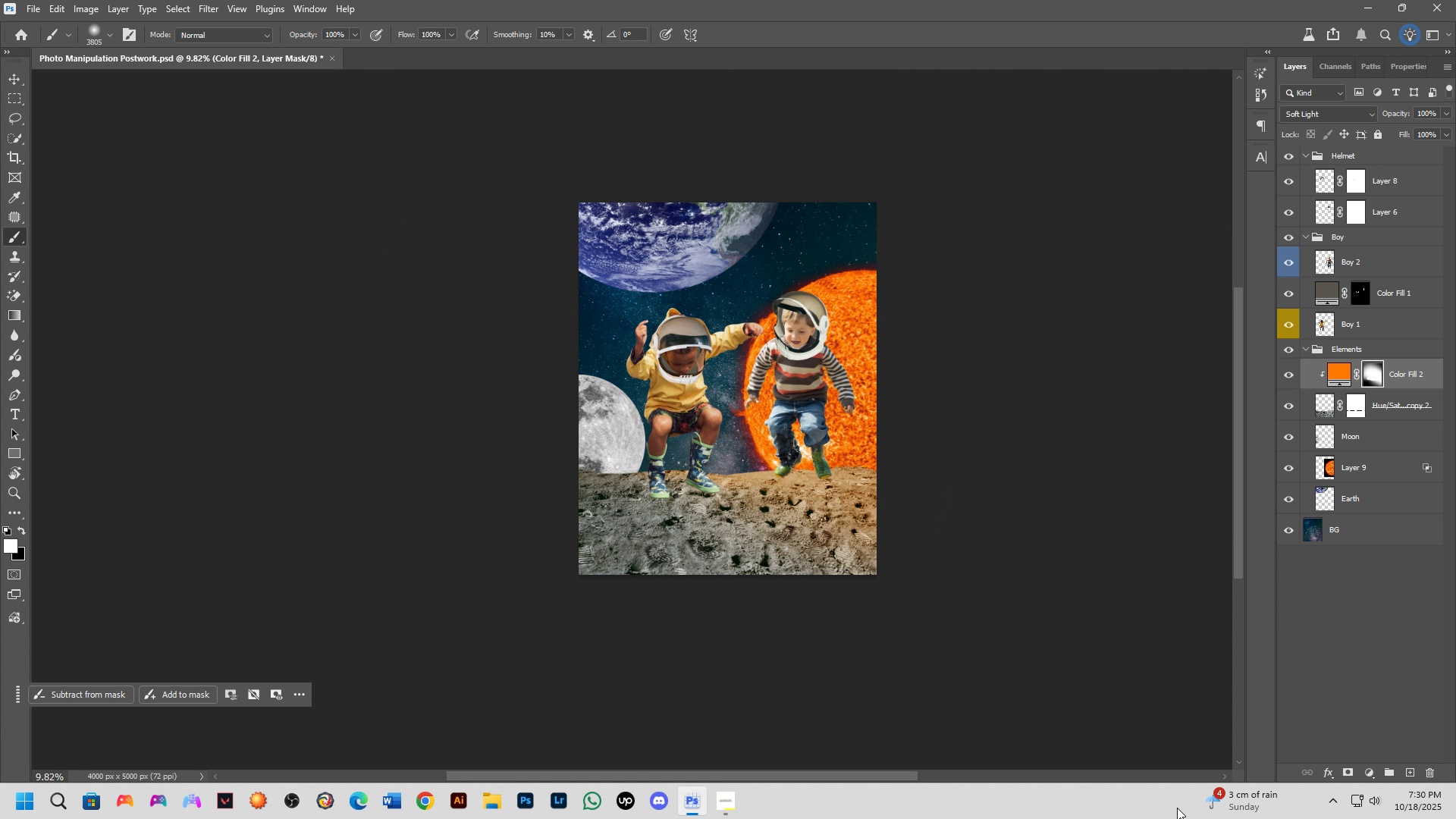 
left_click([1367, 772])
 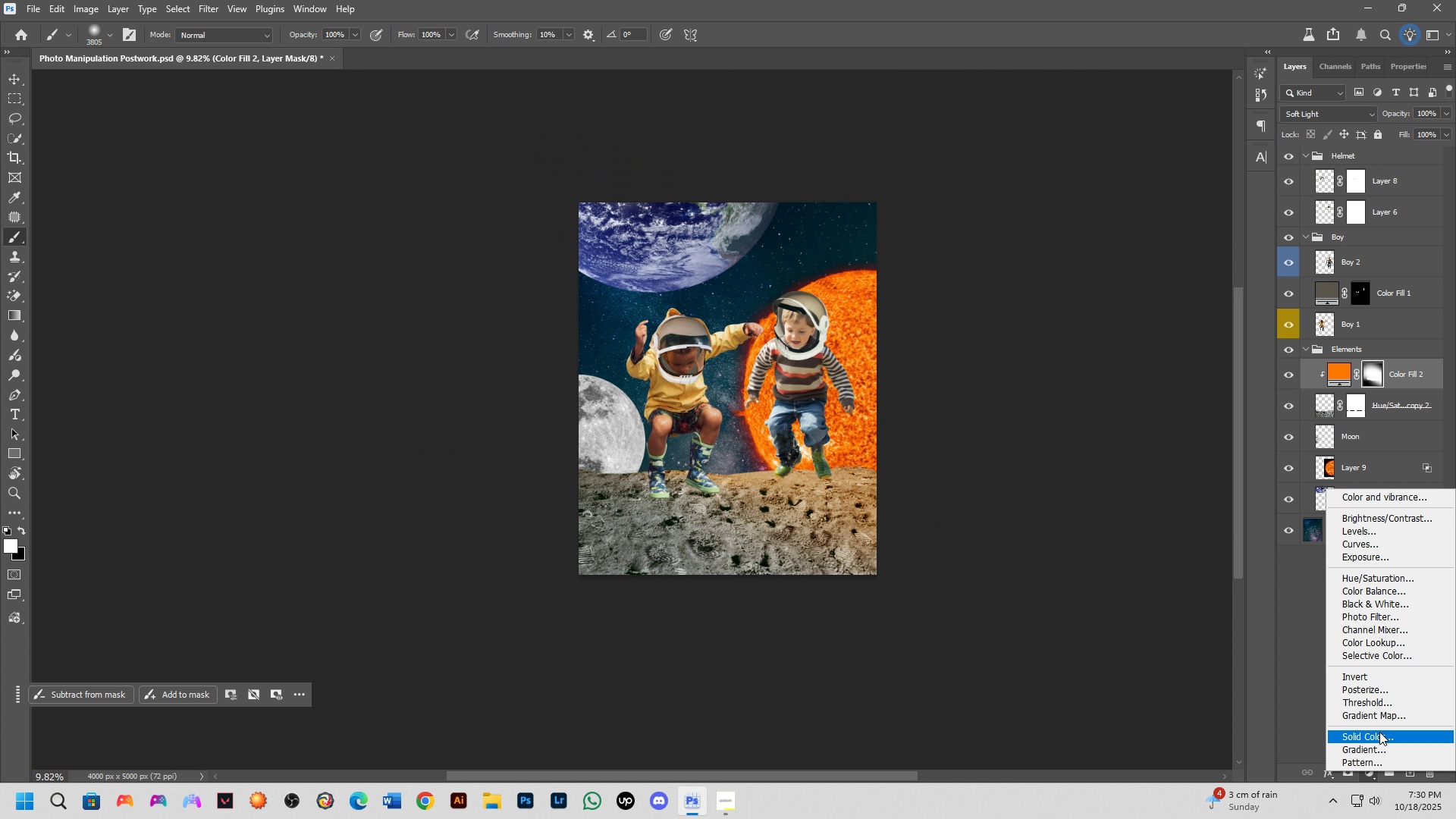 
left_click([1379, 733])
 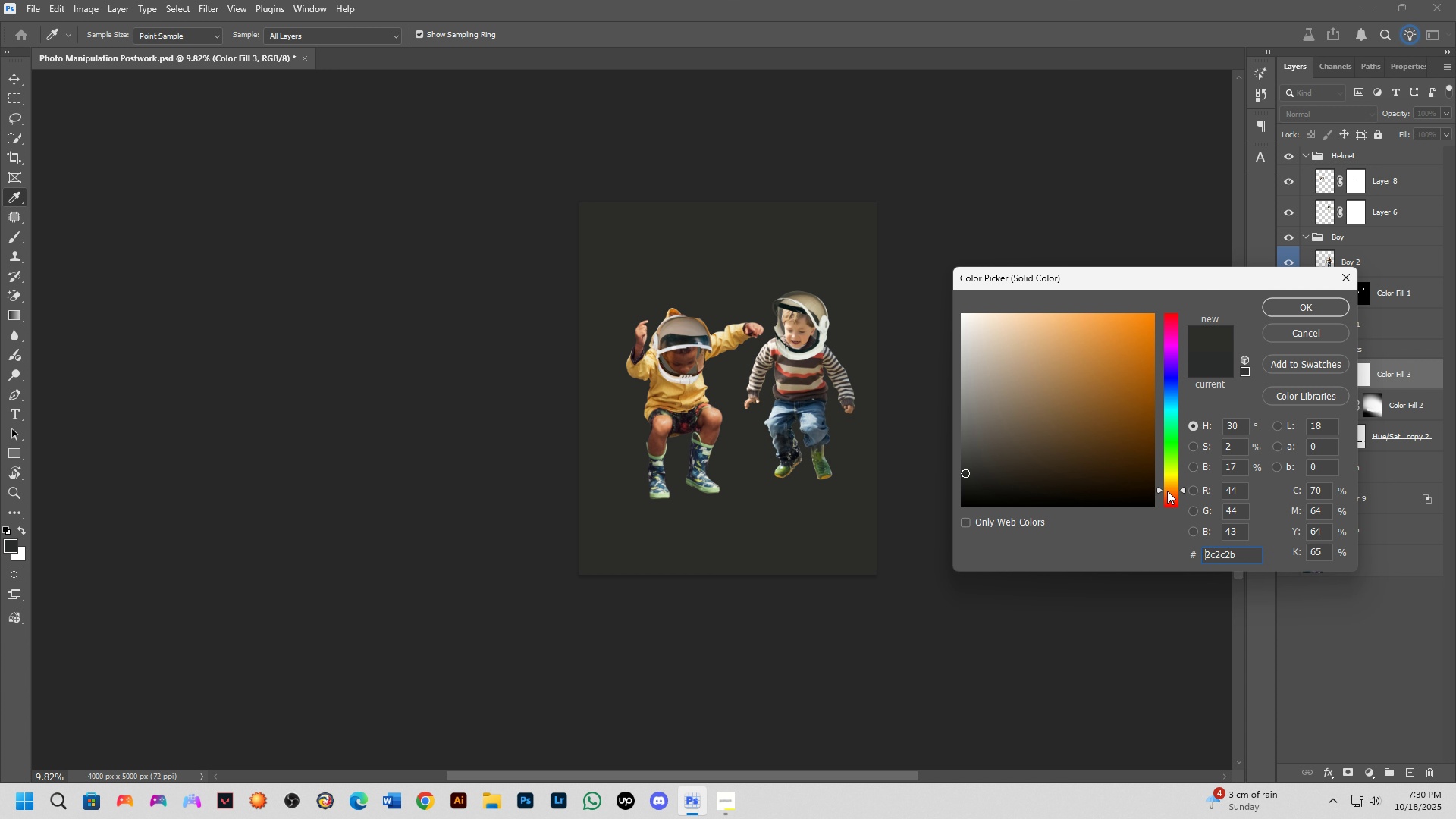 
left_click_drag(start_coordinate=[1112, 426], to_coordinate=[1074, 347])
 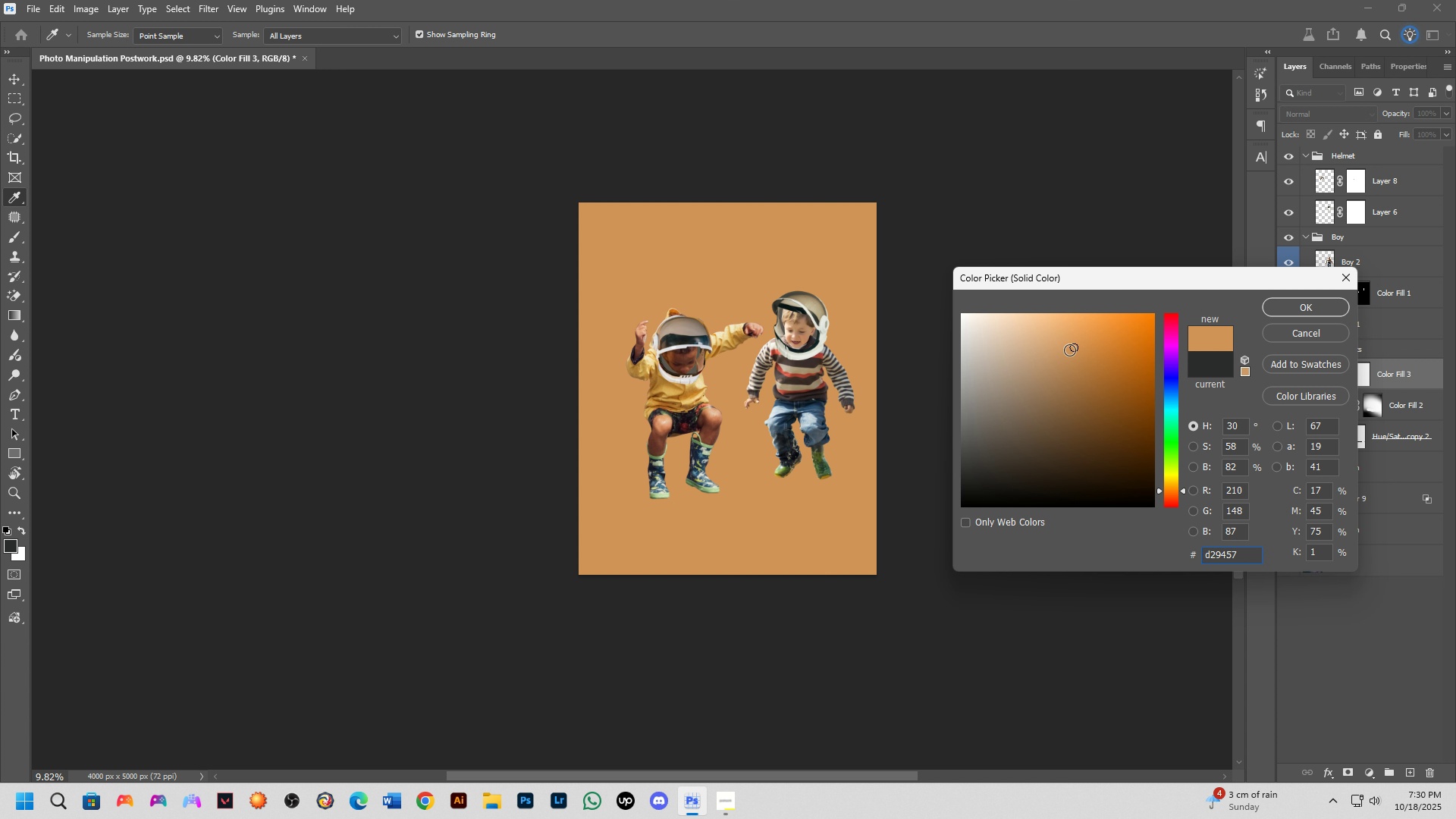 
left_click_drag(start_coordinate=[1070, 344], to_coordinate=[1058, 318])
 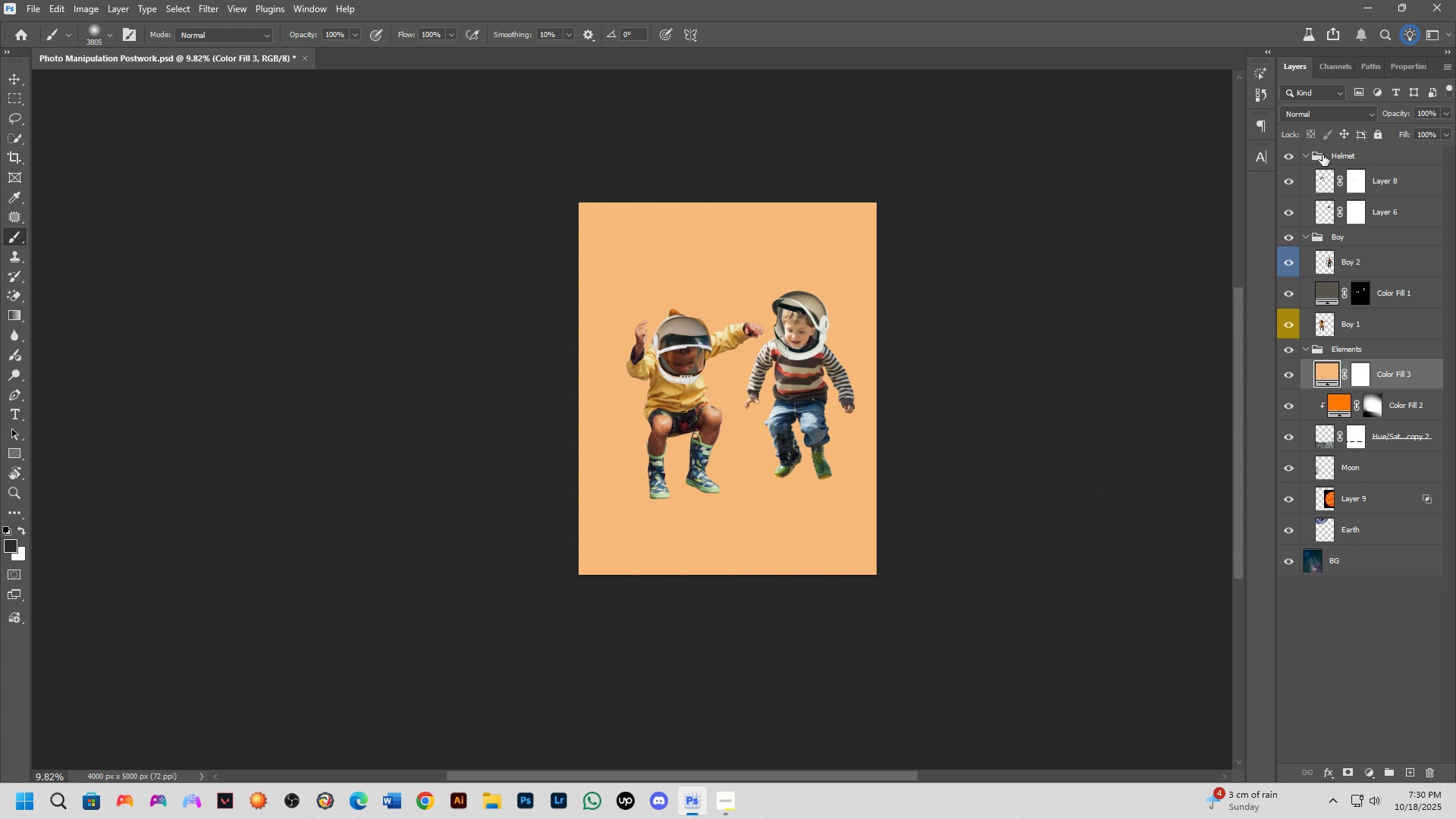 
left_click([1336, 120])
 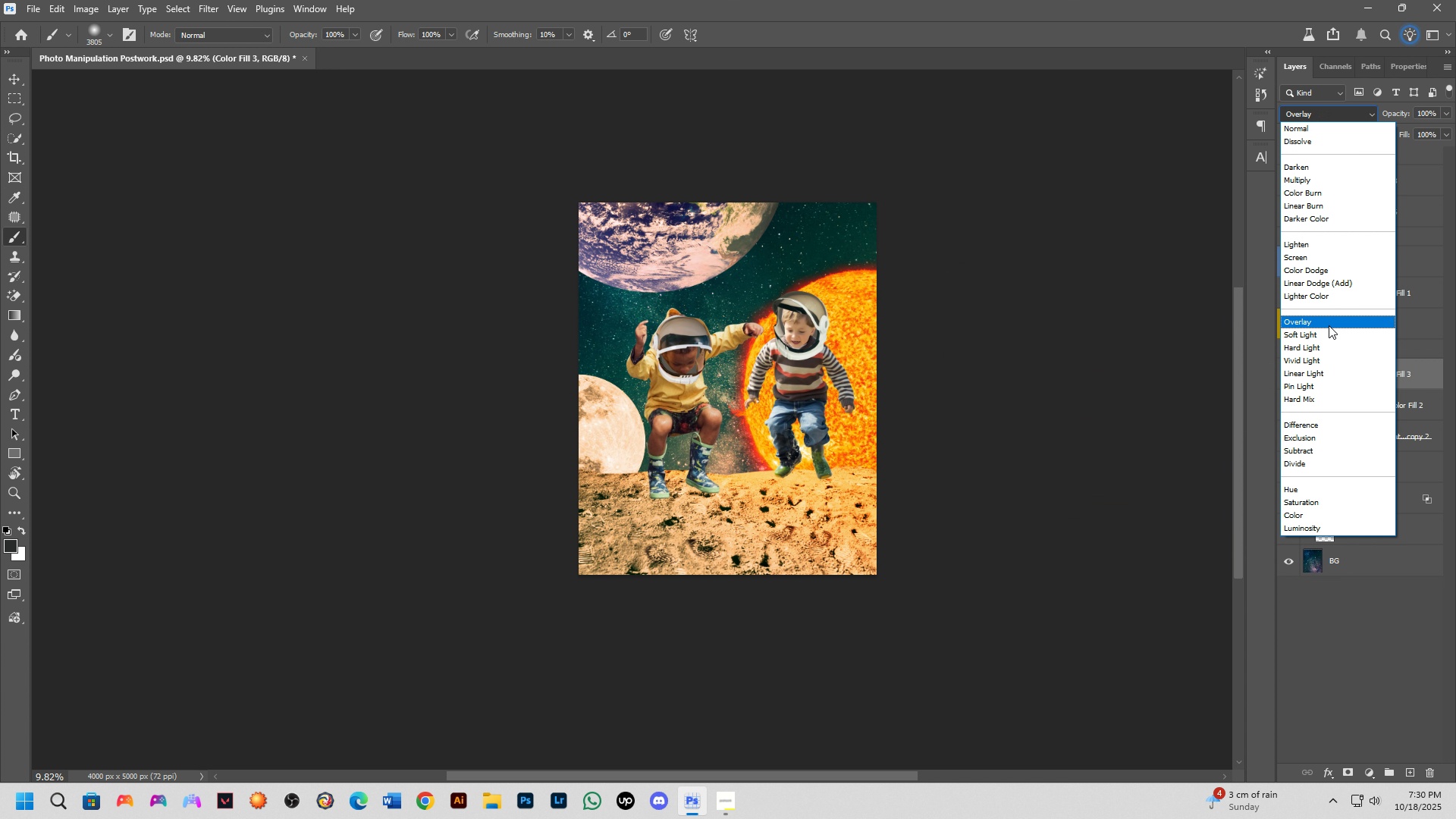 
left_click([1329, 325])
 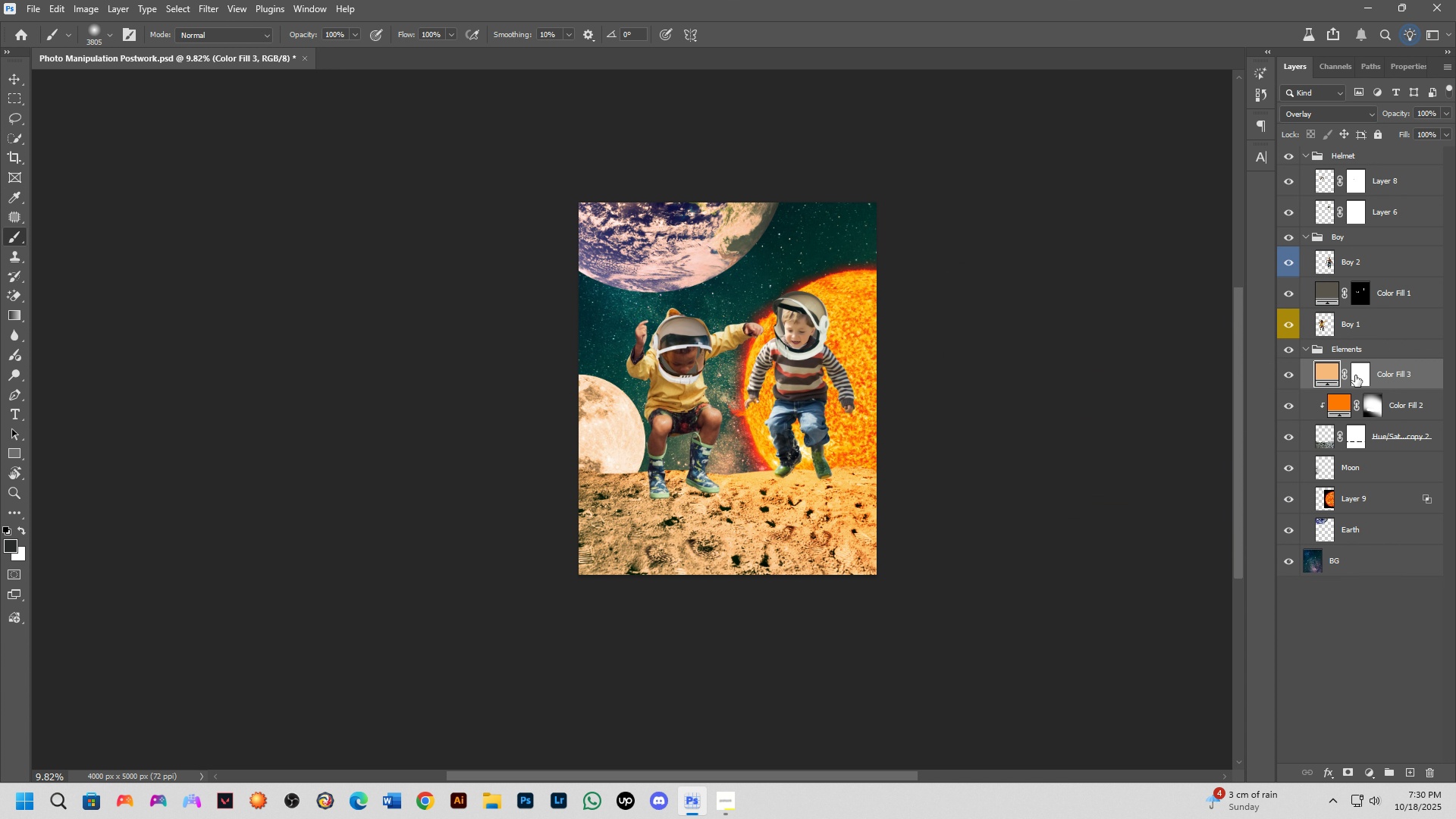 
left_click([1362, 377])
 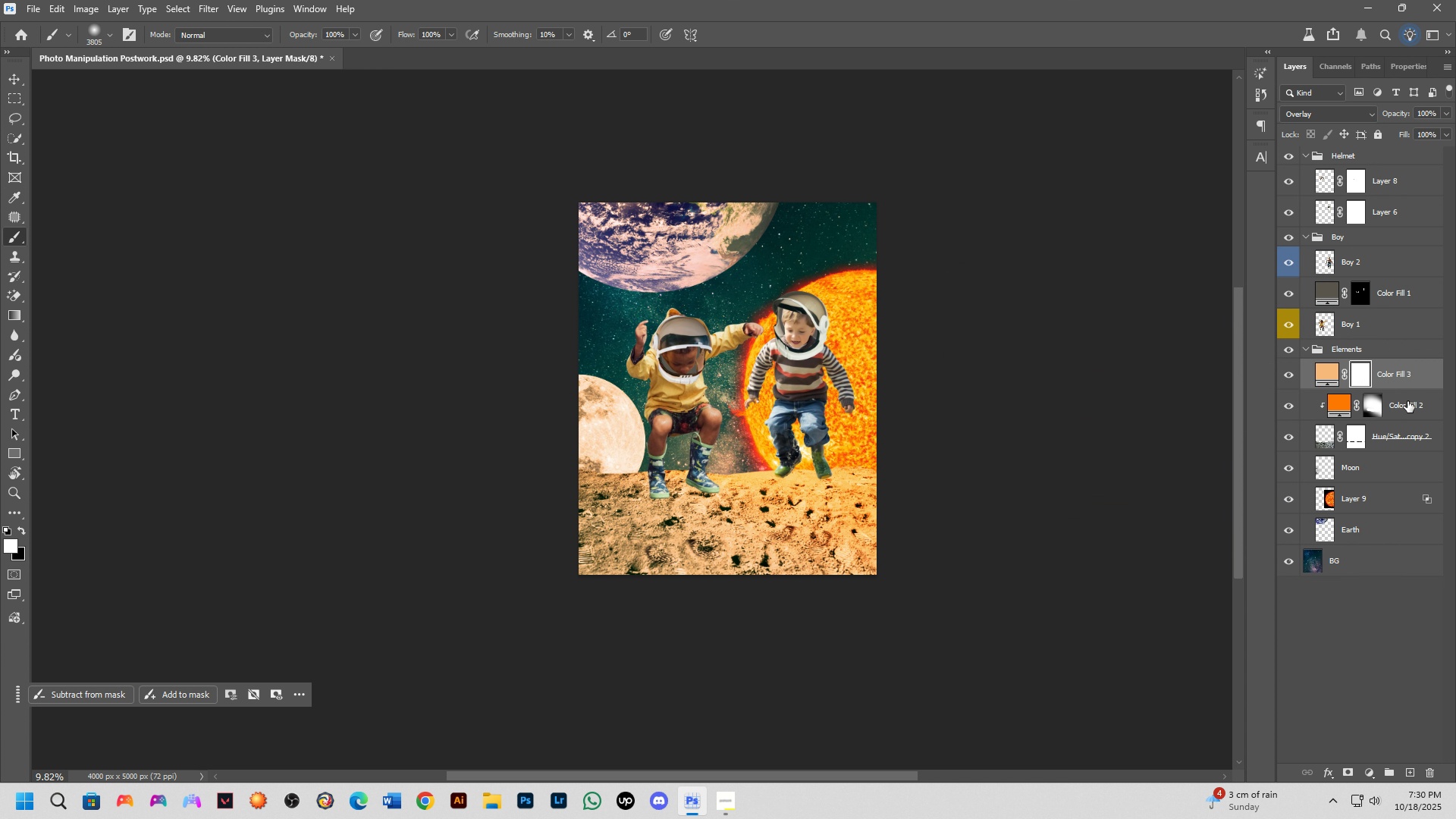 
hold_key(key=AltLeft, duration=1.15)
left_click([1412, 388])
 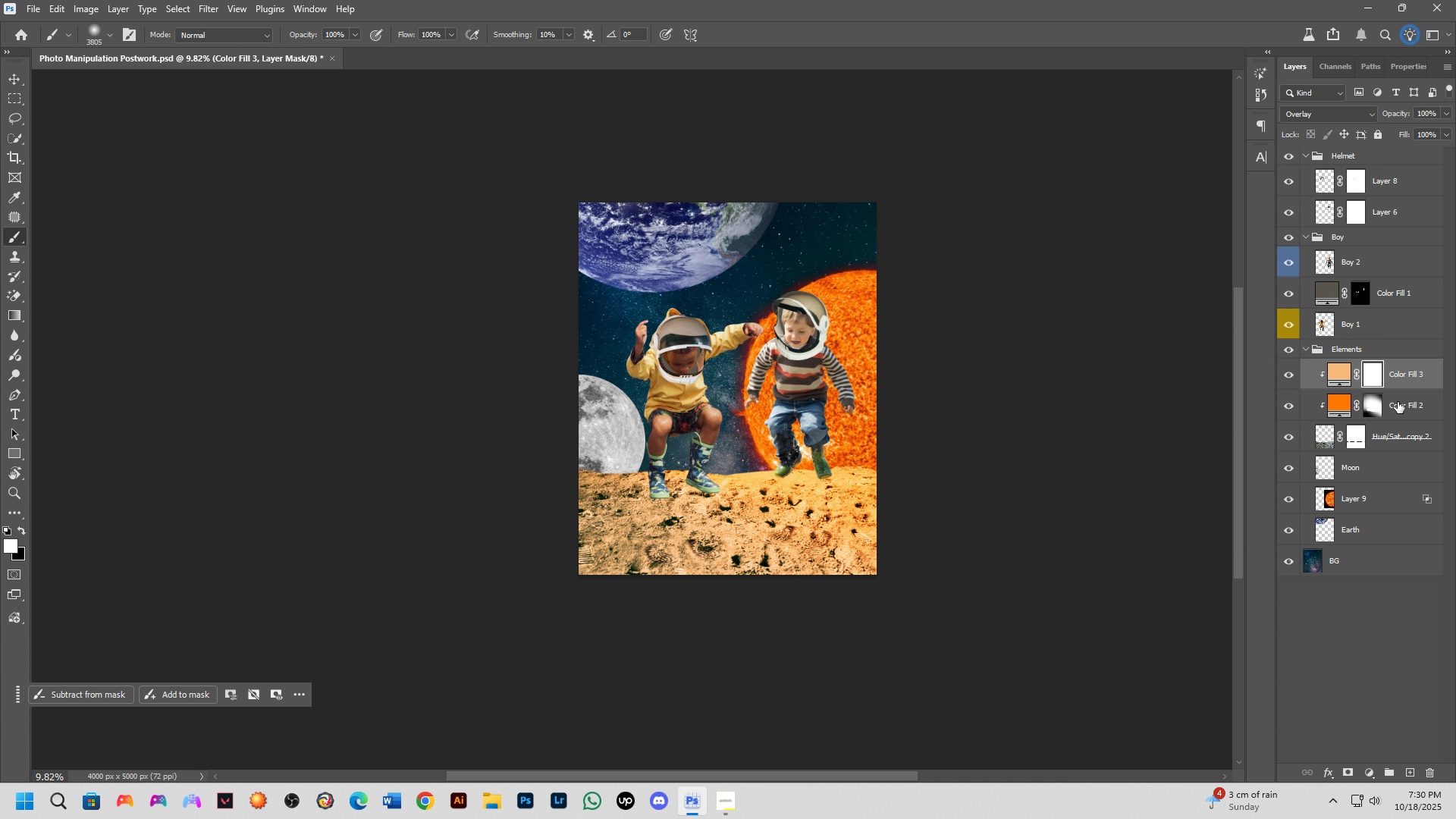 
key(Control+I)
 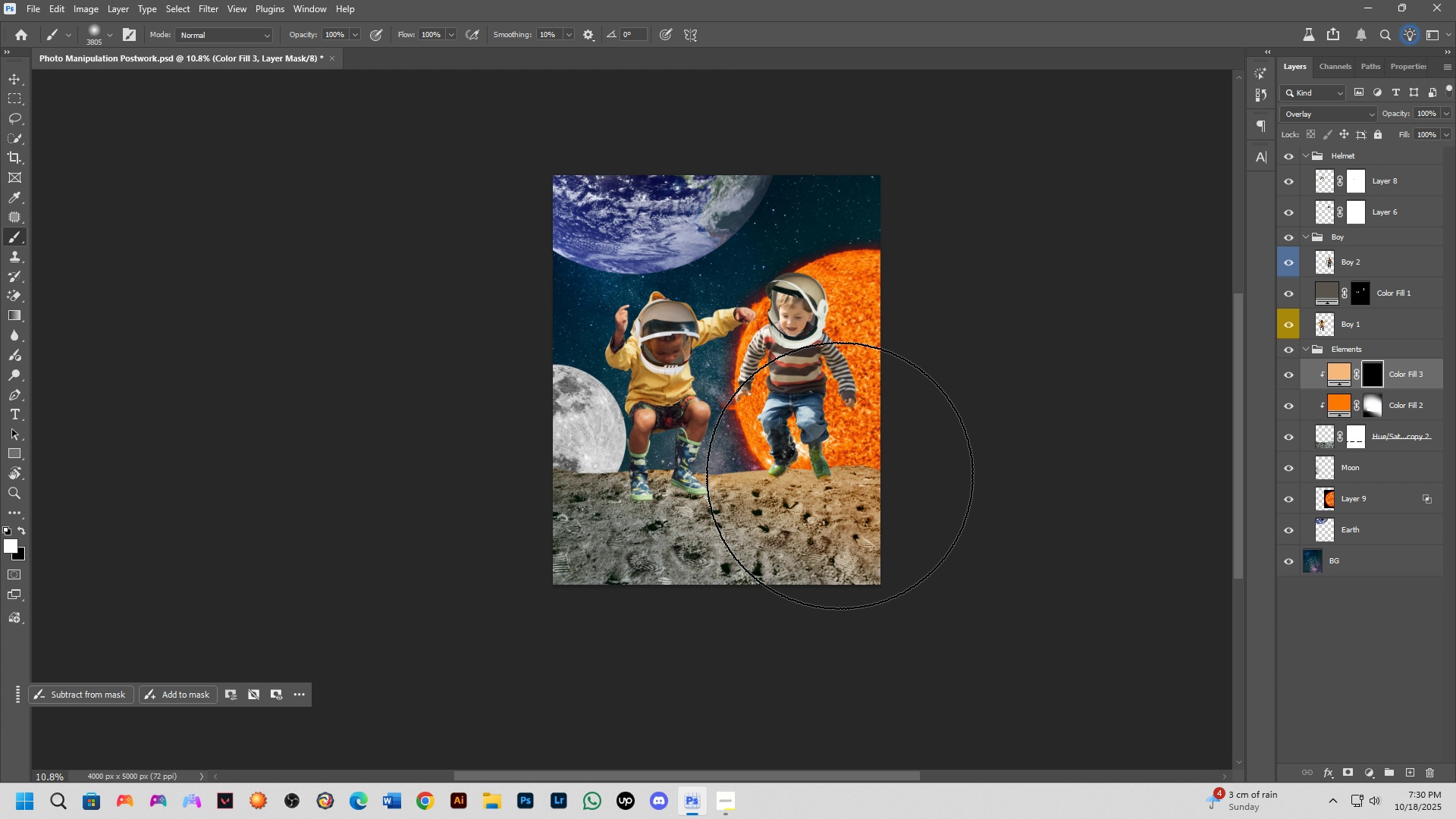 
scroll: coordinate [802, 498], scroll_direction: up, amount: 17.0
 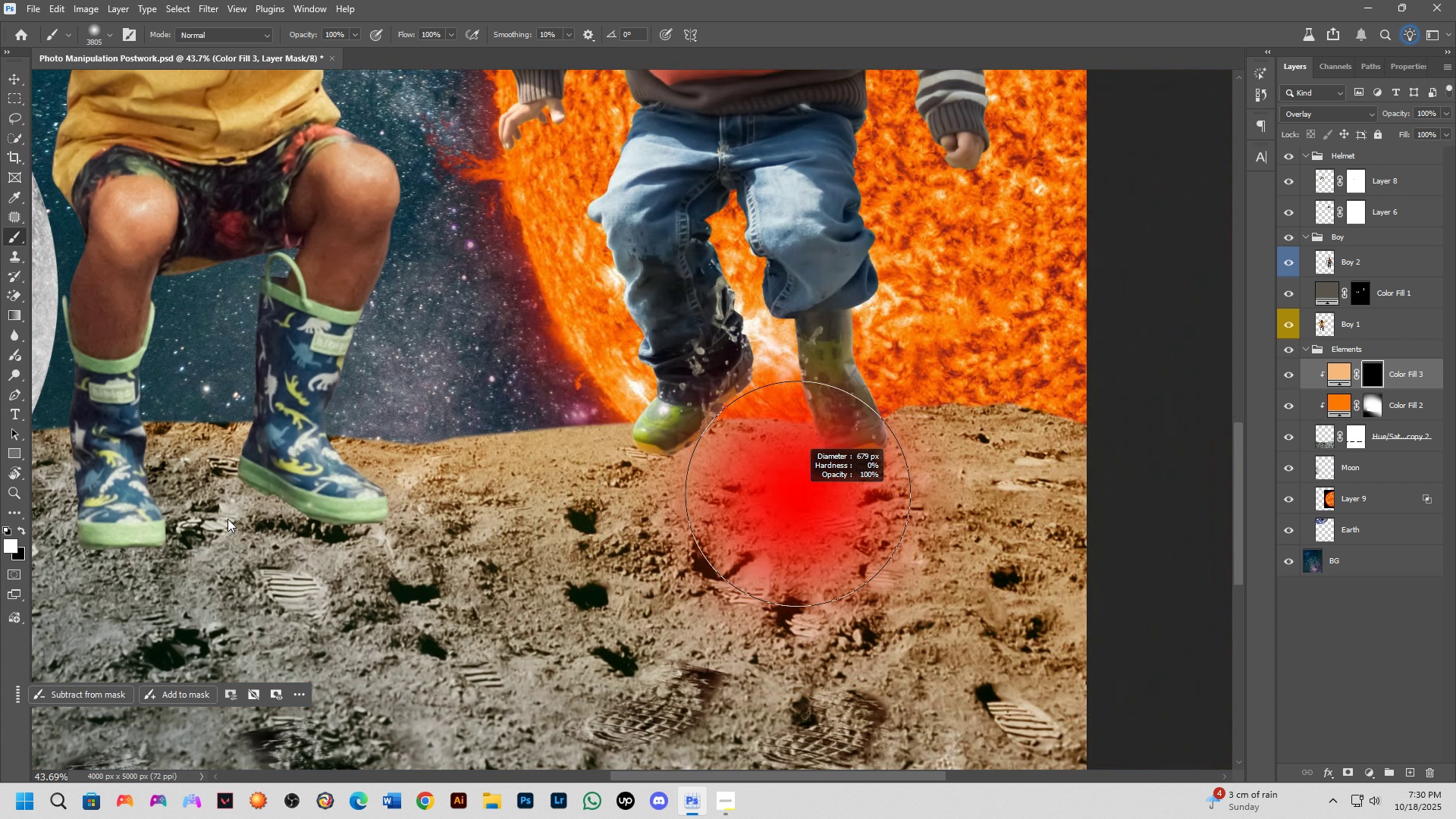 
hold_key(key=AltLeft, duration=0.8)
 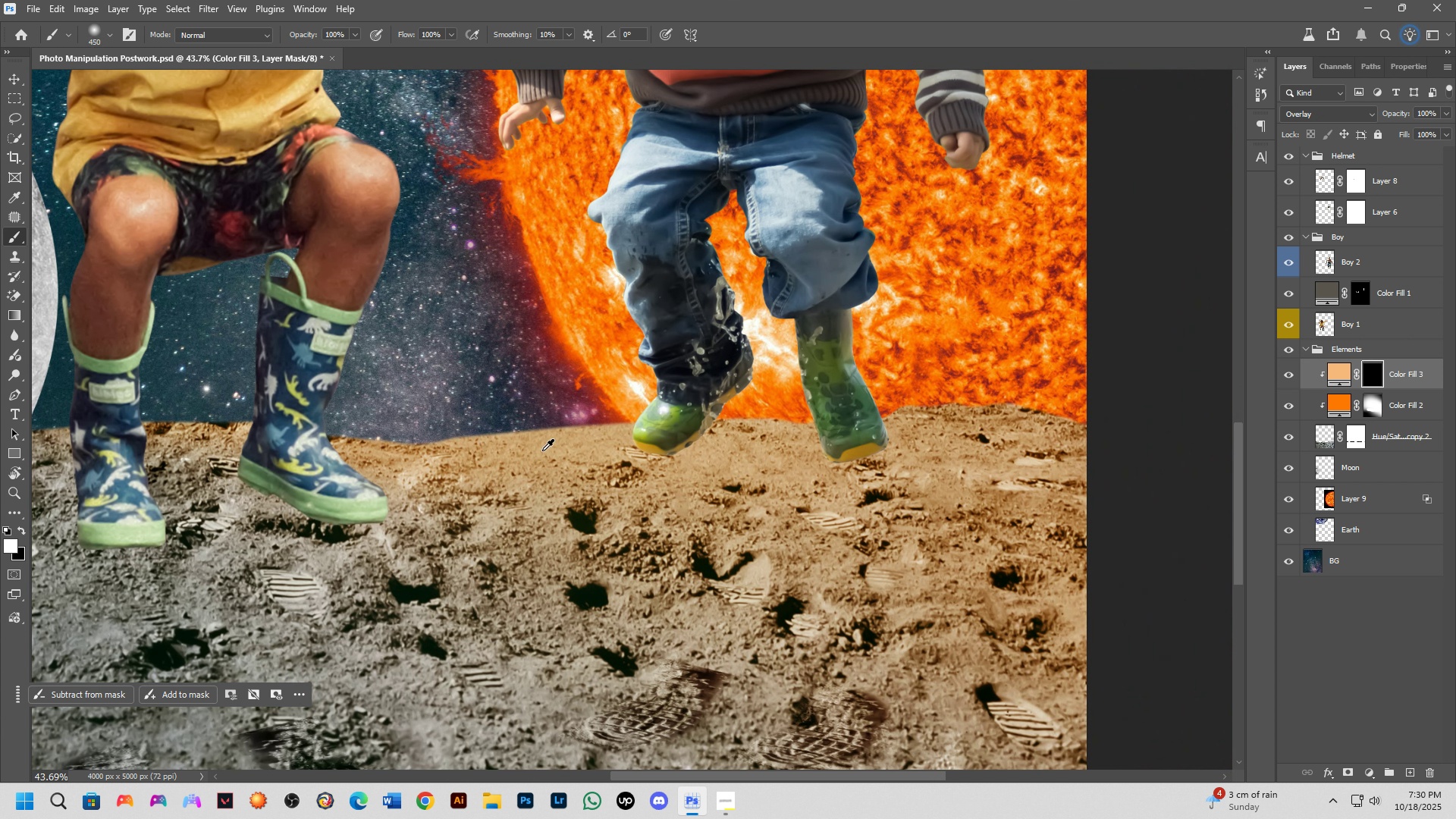 
hold_key(key=AltLeft, duration=0.6)
 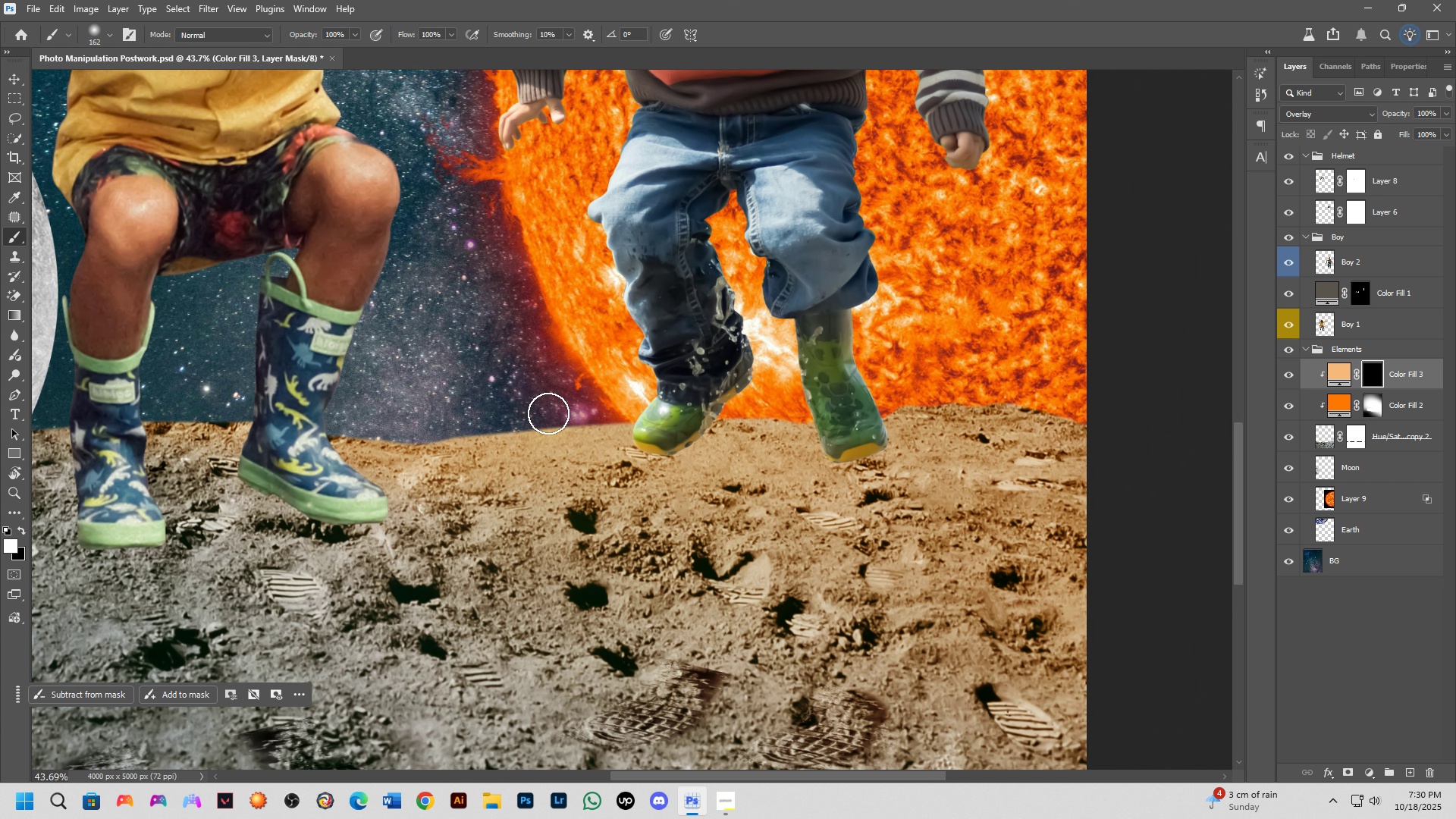 
left_click_drag(start_coordinate=[548, 413], to_coordinate=[645, 411])
 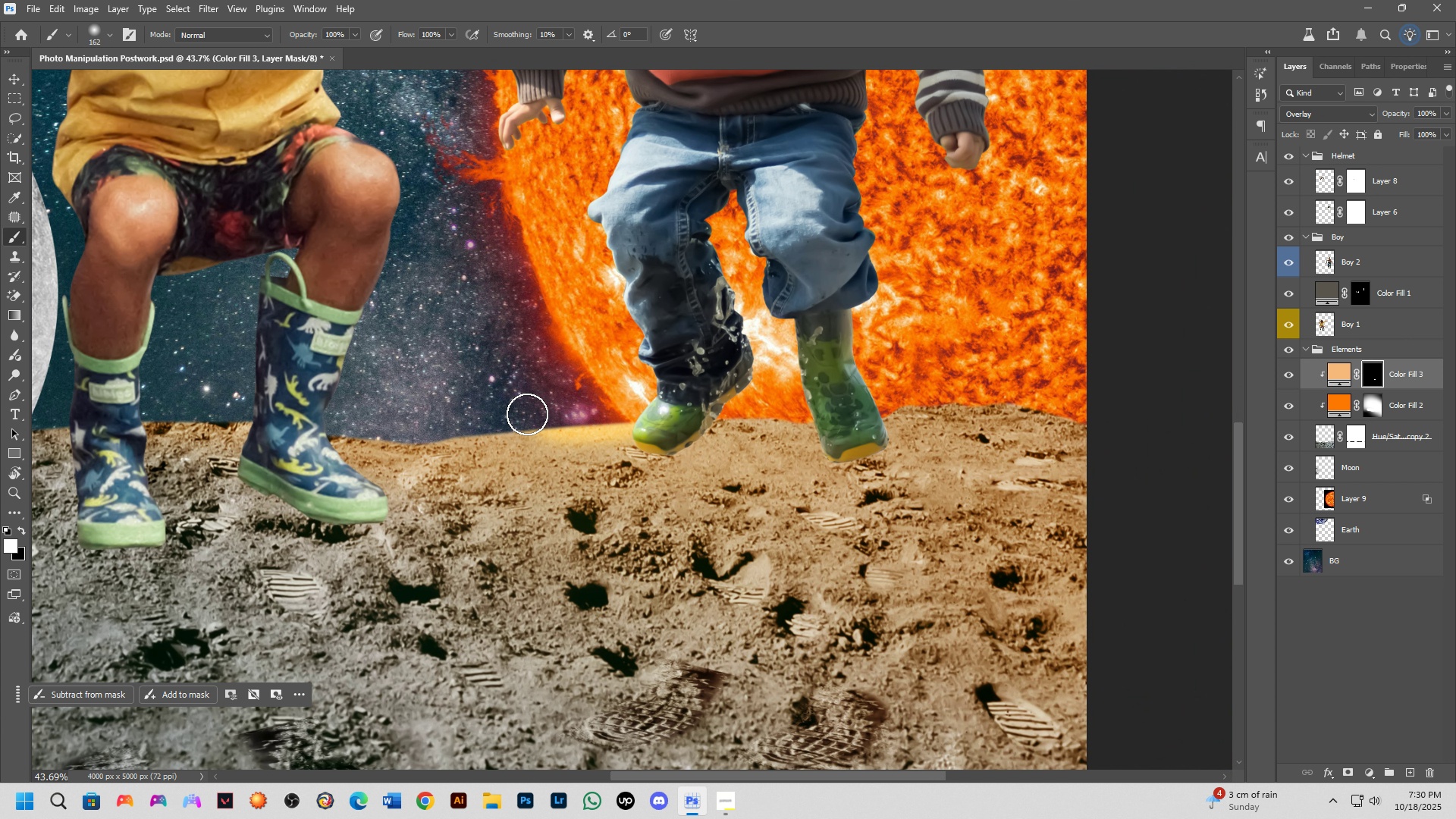 
key(Control+ControlLeft)
 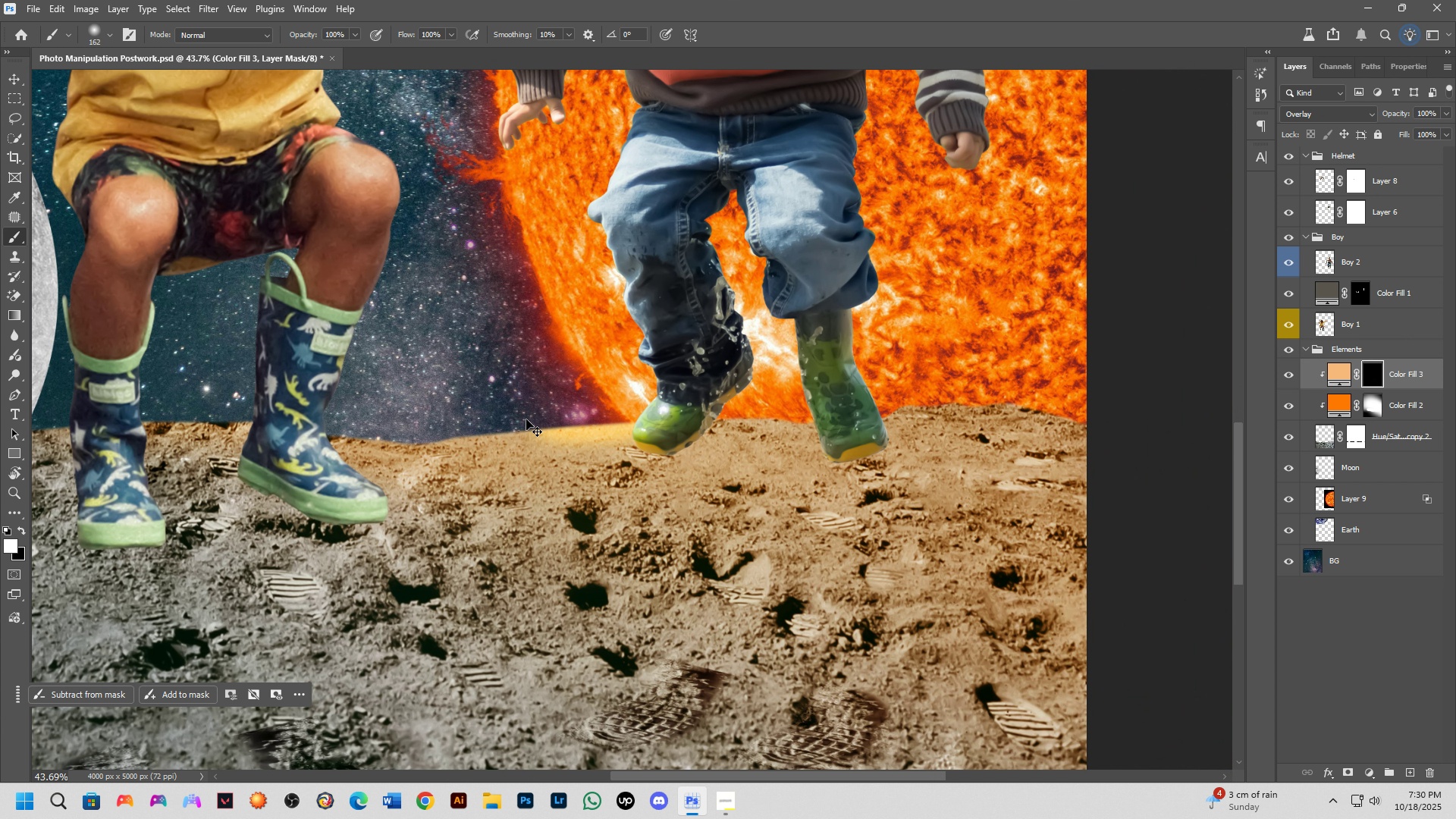 
key(Control+Z)
 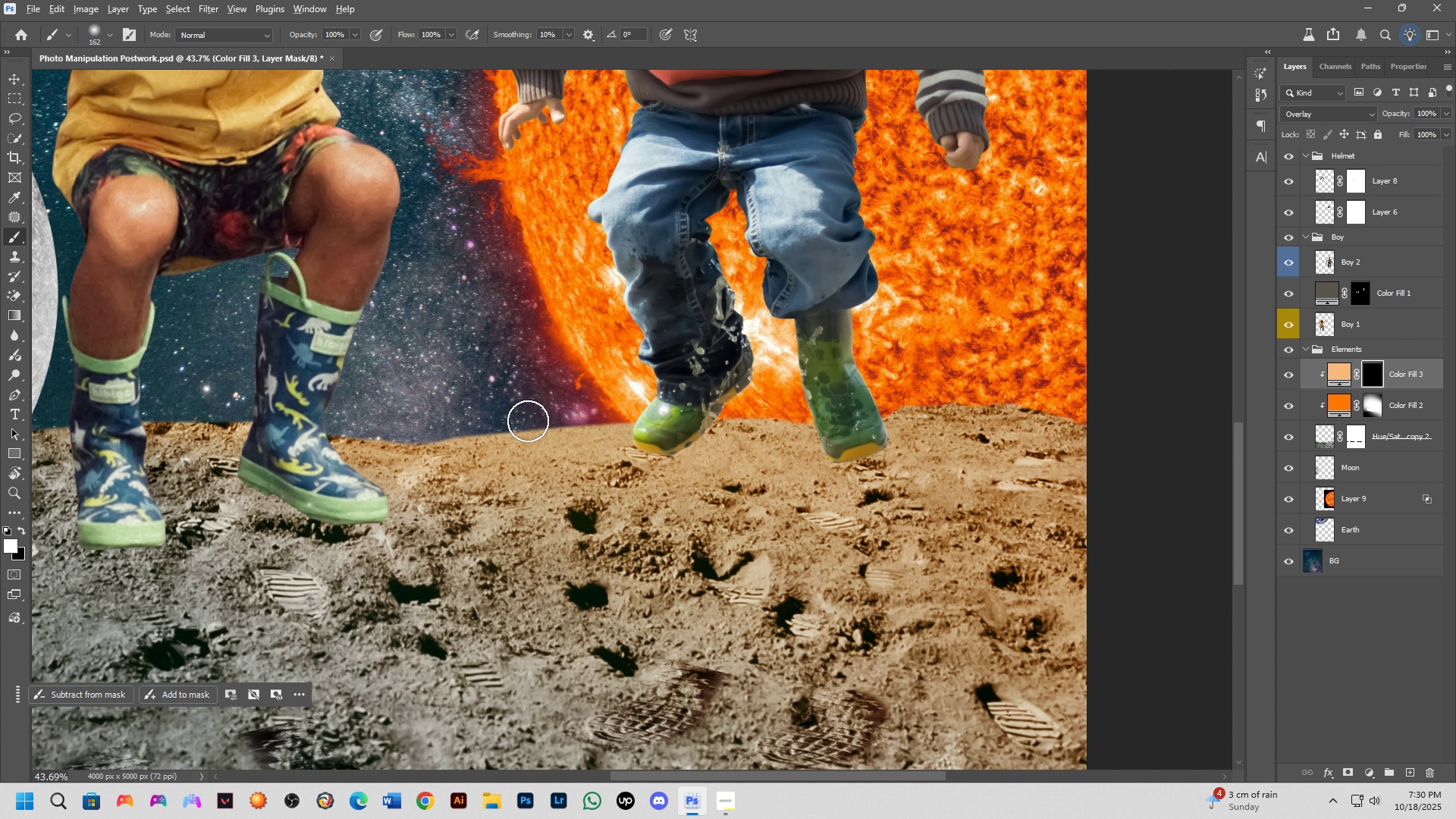 
hold_key(key=AltLeft, duration=0.35)
 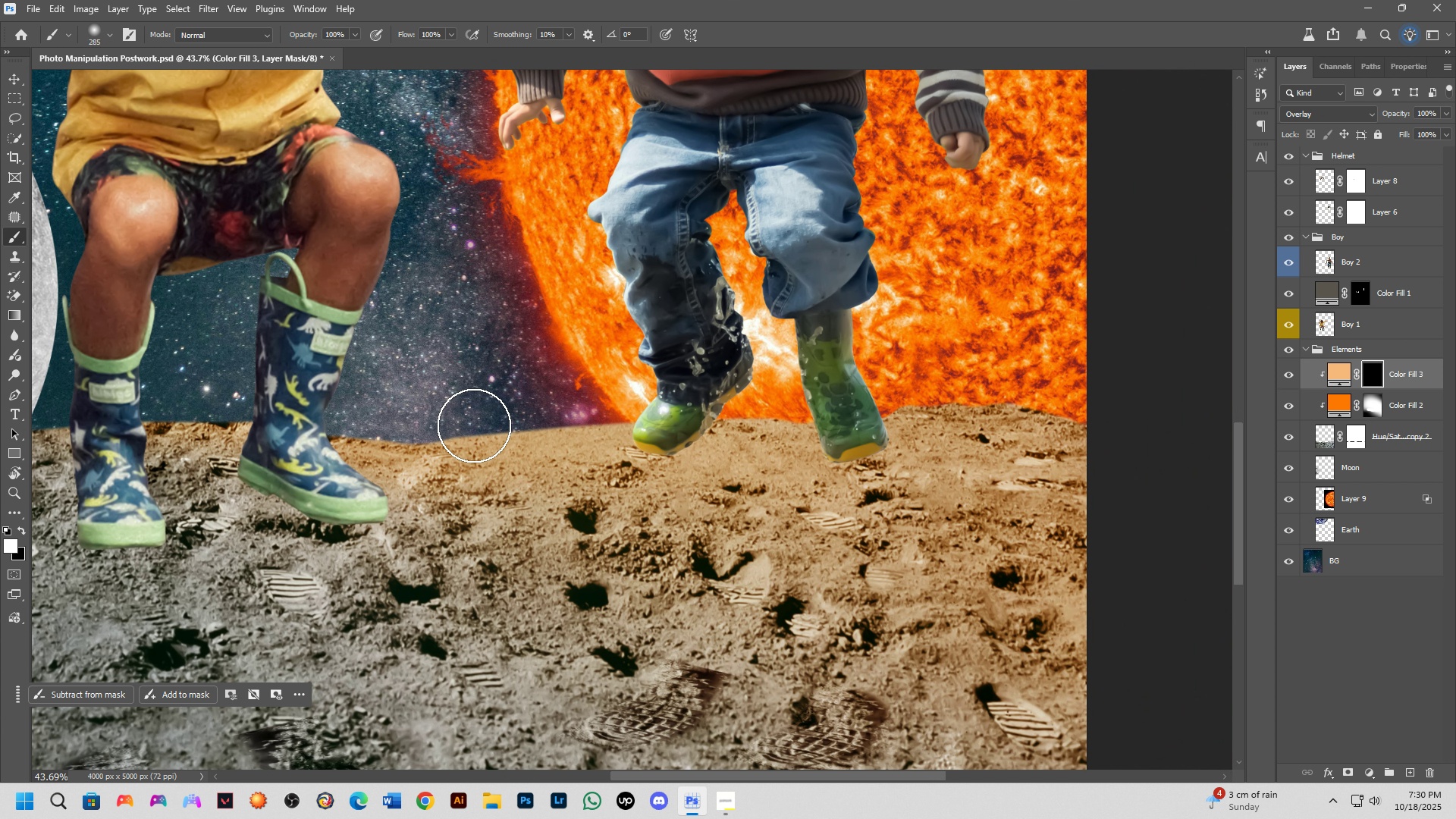 
left_click_drag(start_coordinate=[476, 425], to_coordinate=[1179, 401])
 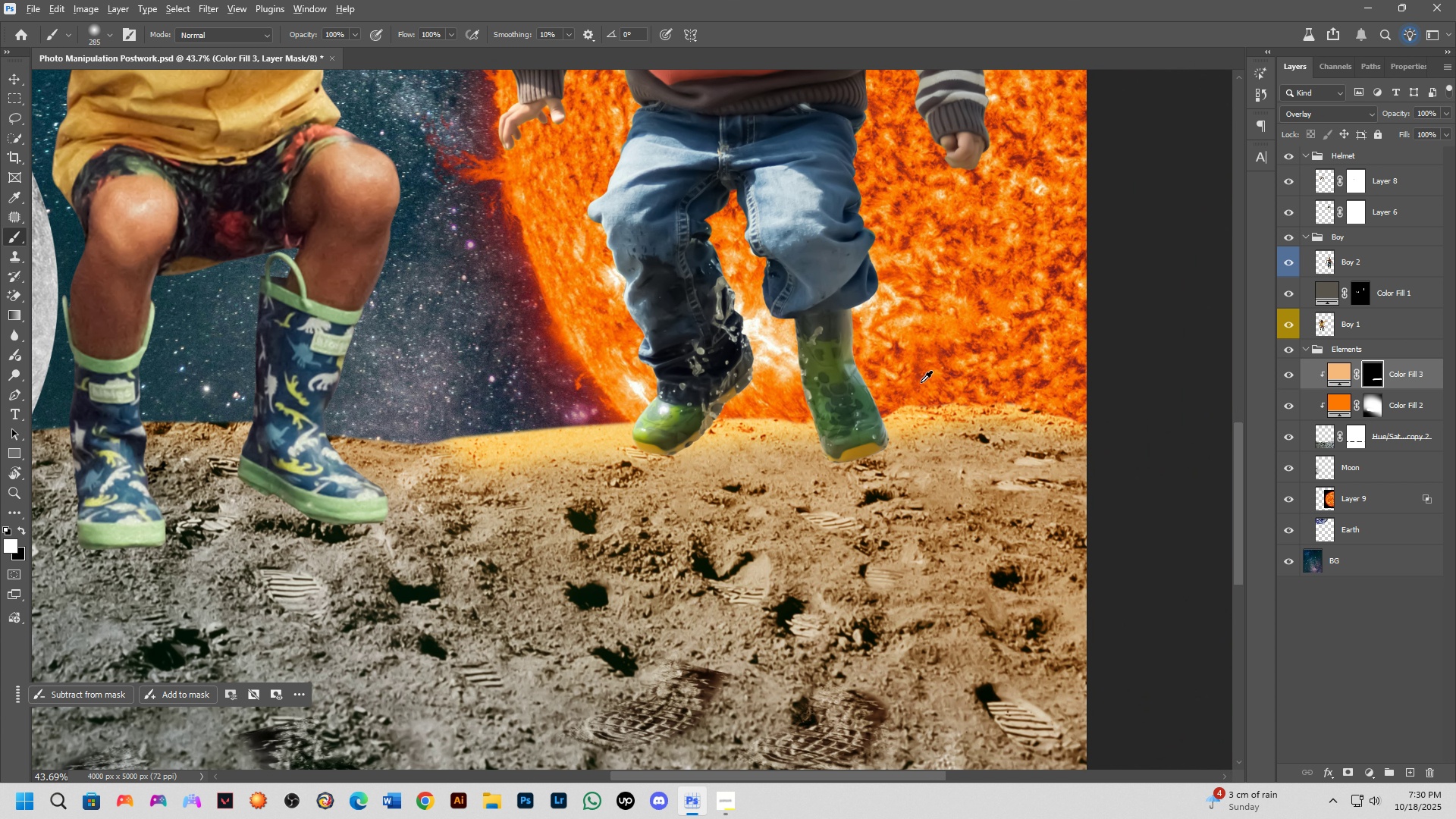 
hold_key(key=AltLeft, duration=0.3)
 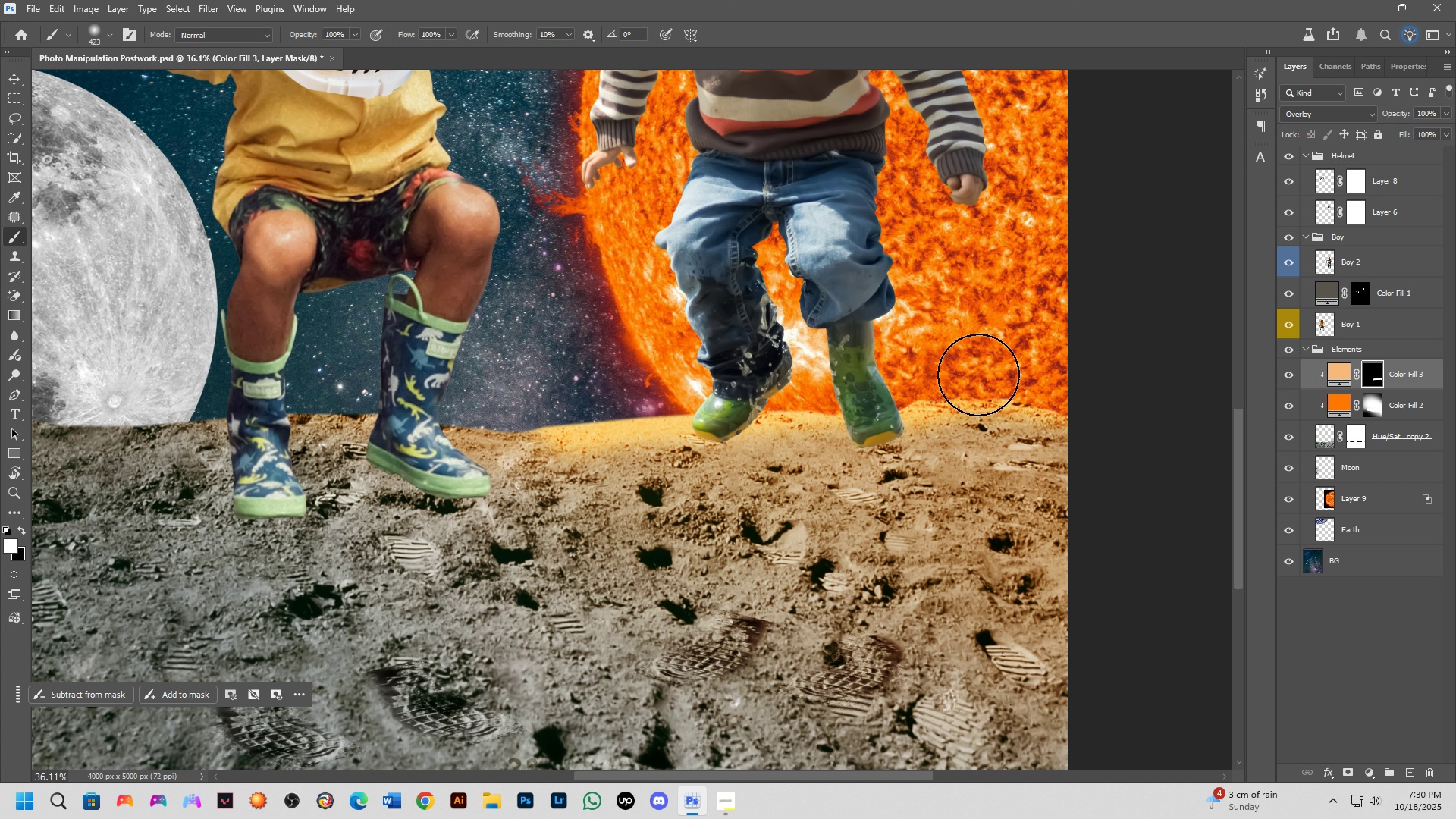 
scroll: coordinate [977, 380], scroll_direction: down, amount: 8.0
 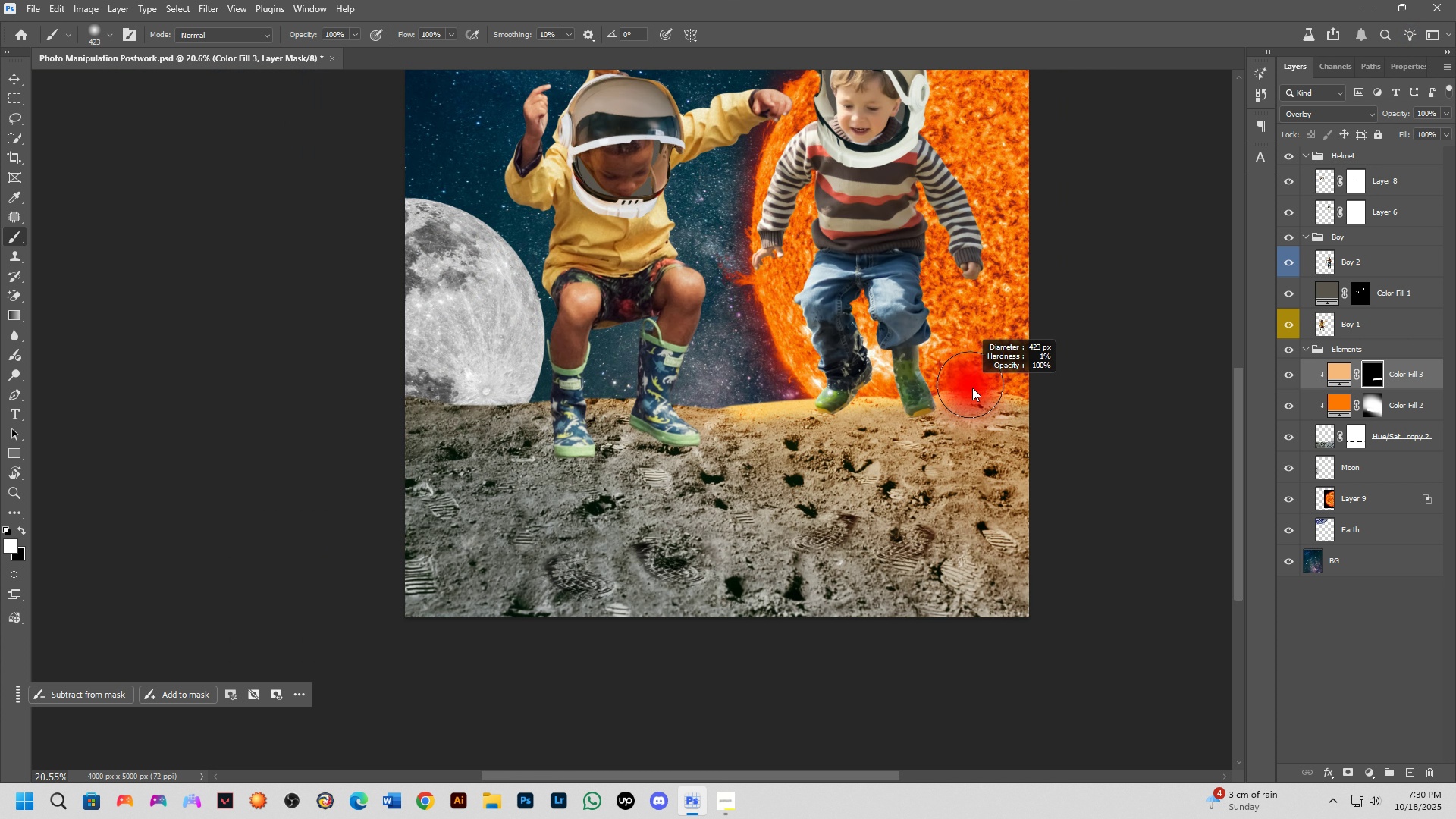 
hold_key(key=AltLeft, duration=0.34)
 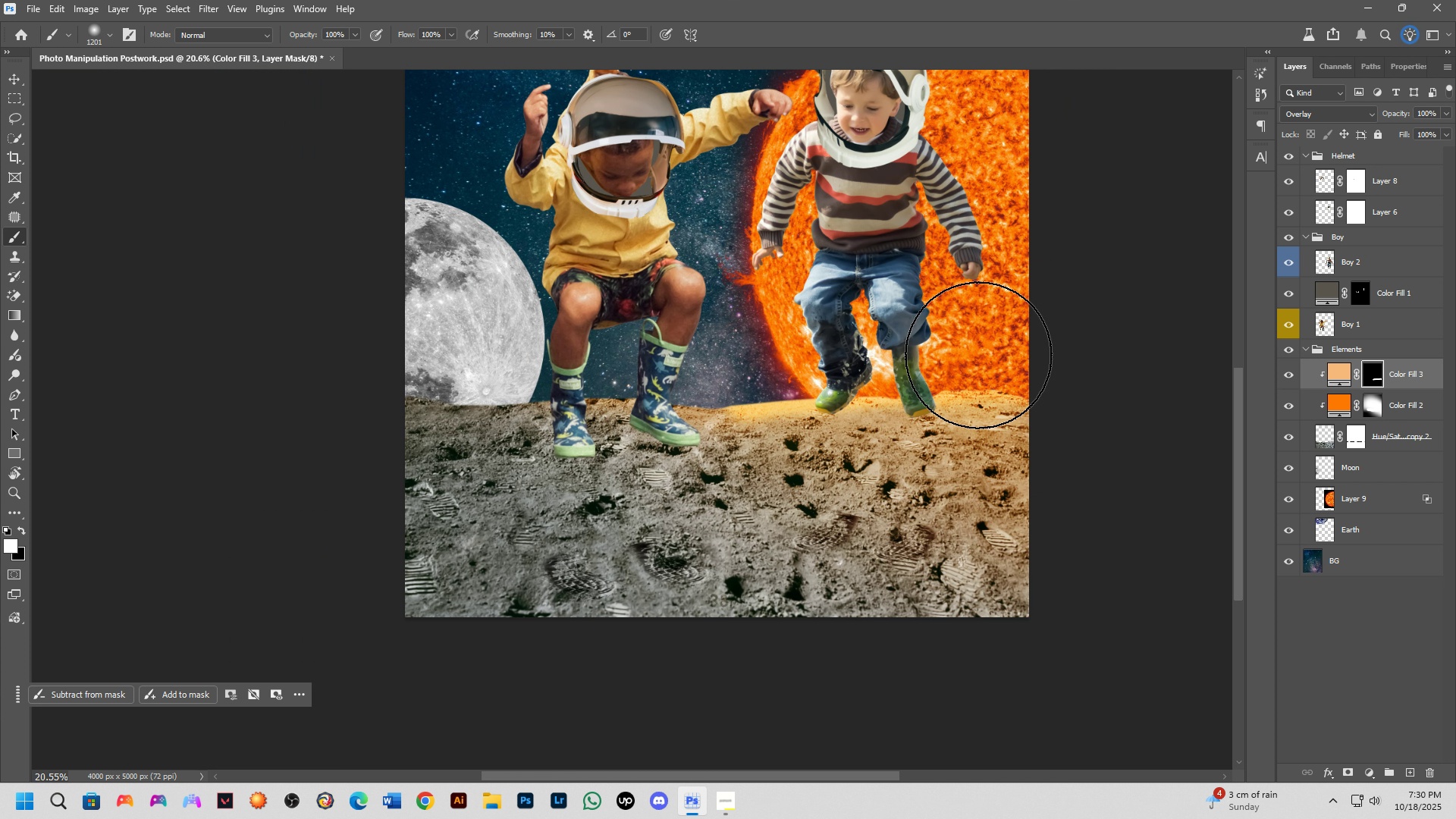 
left_click([978, 355])
 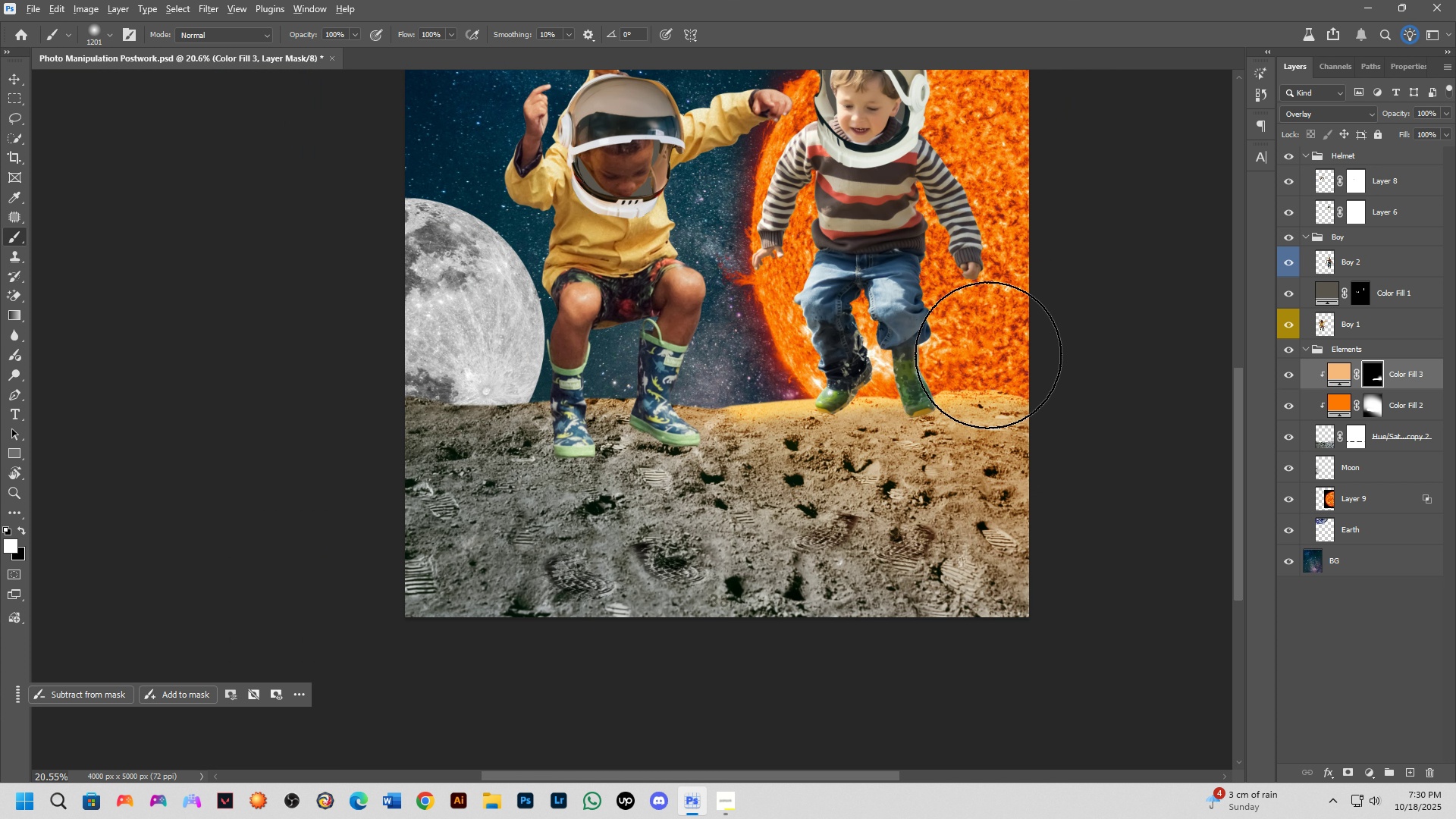 
key(Alt+AltLeft)
 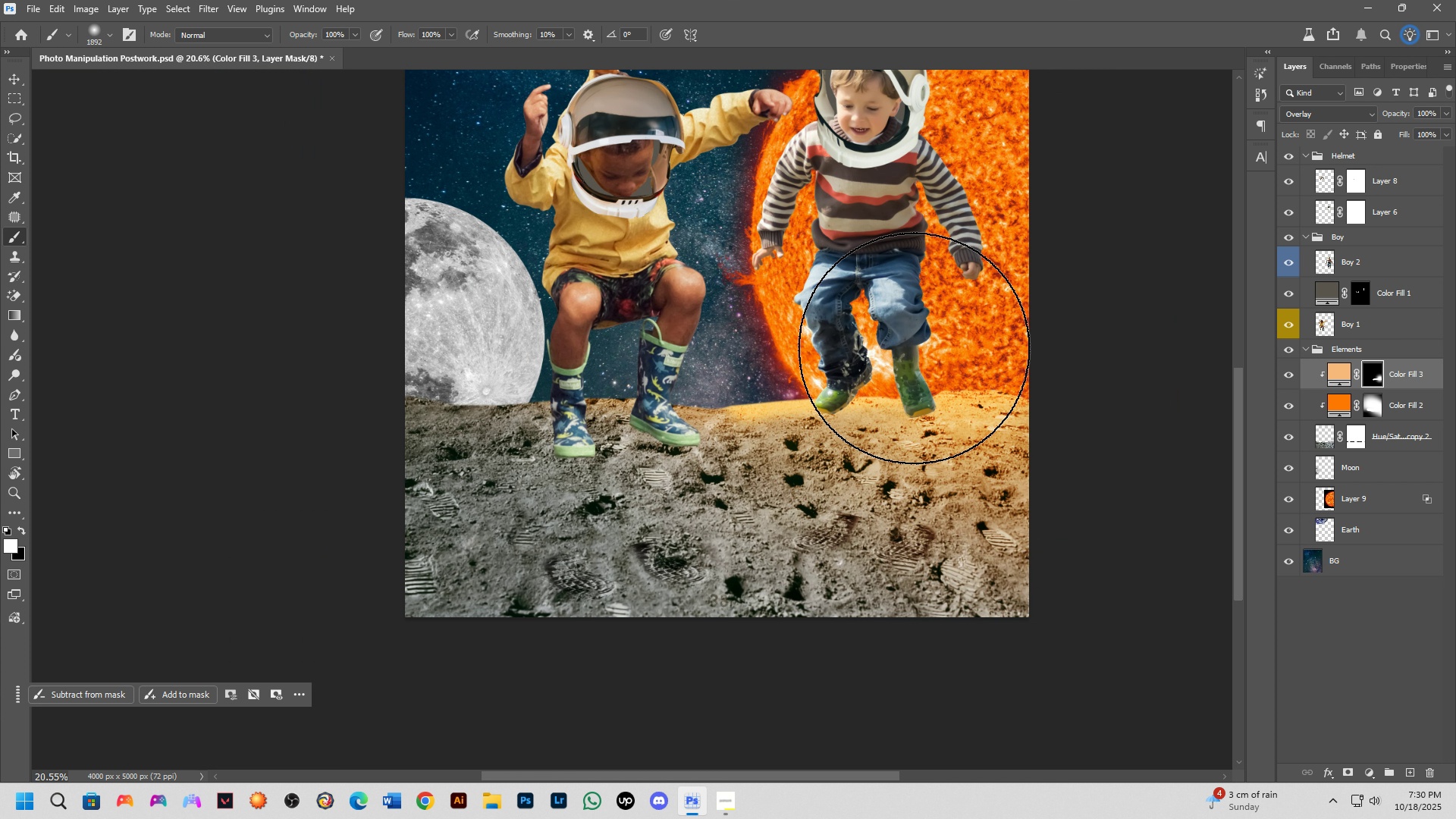 
double_click([851, 331])
 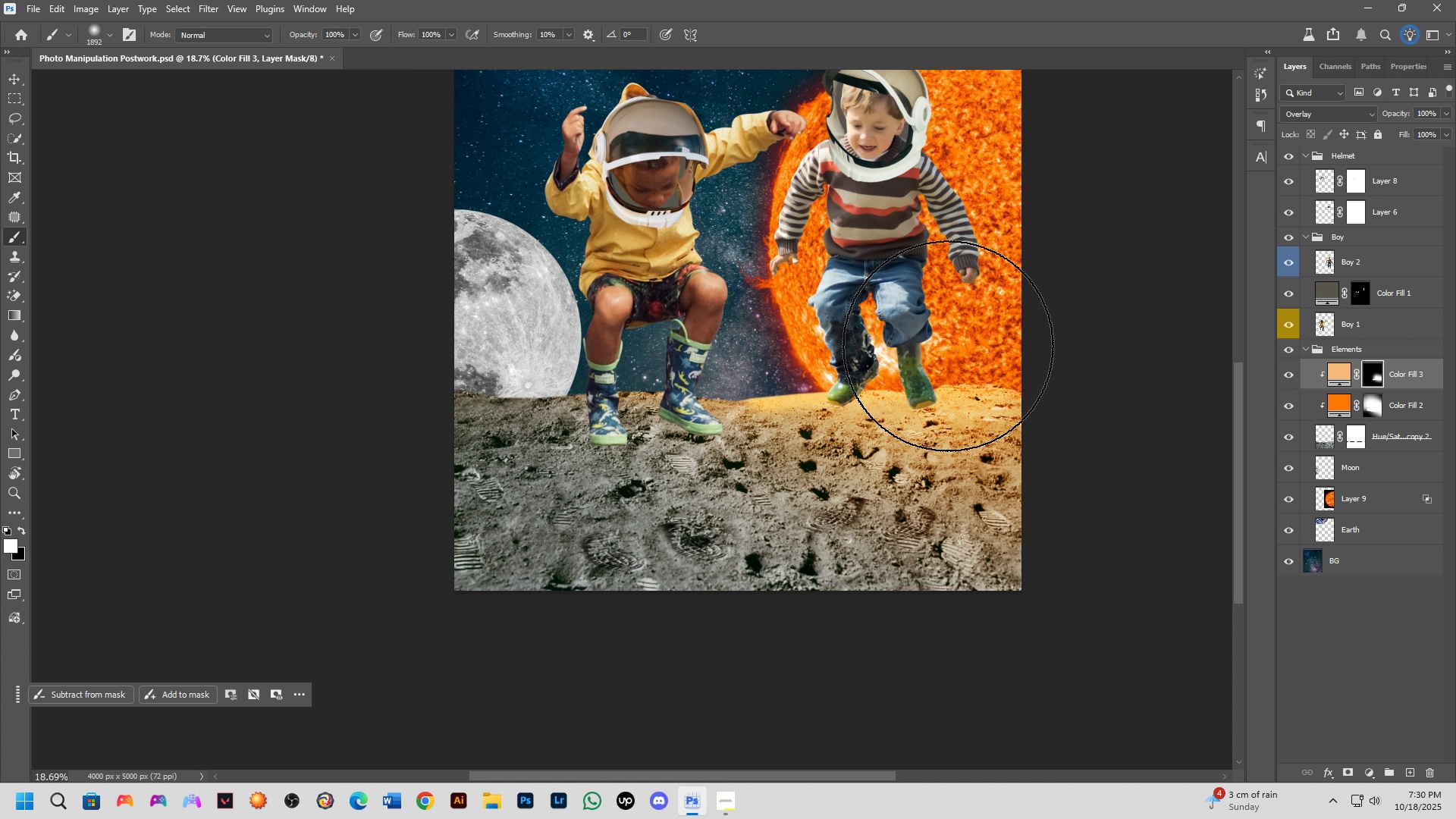 
scroll: coordinate [953, 372], scroll_direction: down, amount: 5.0
 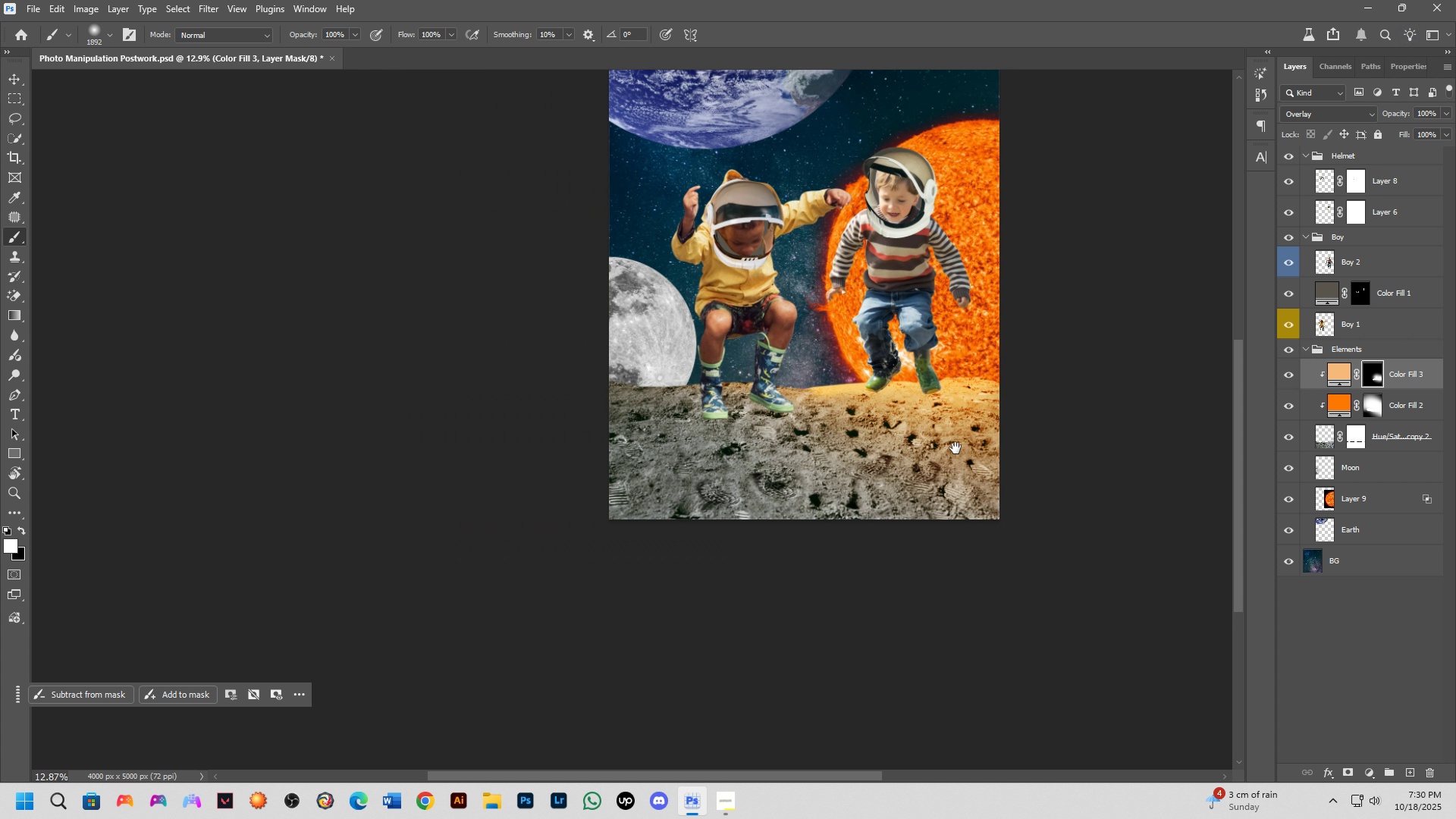 
hold_key(key=Space, duration=0.52)
 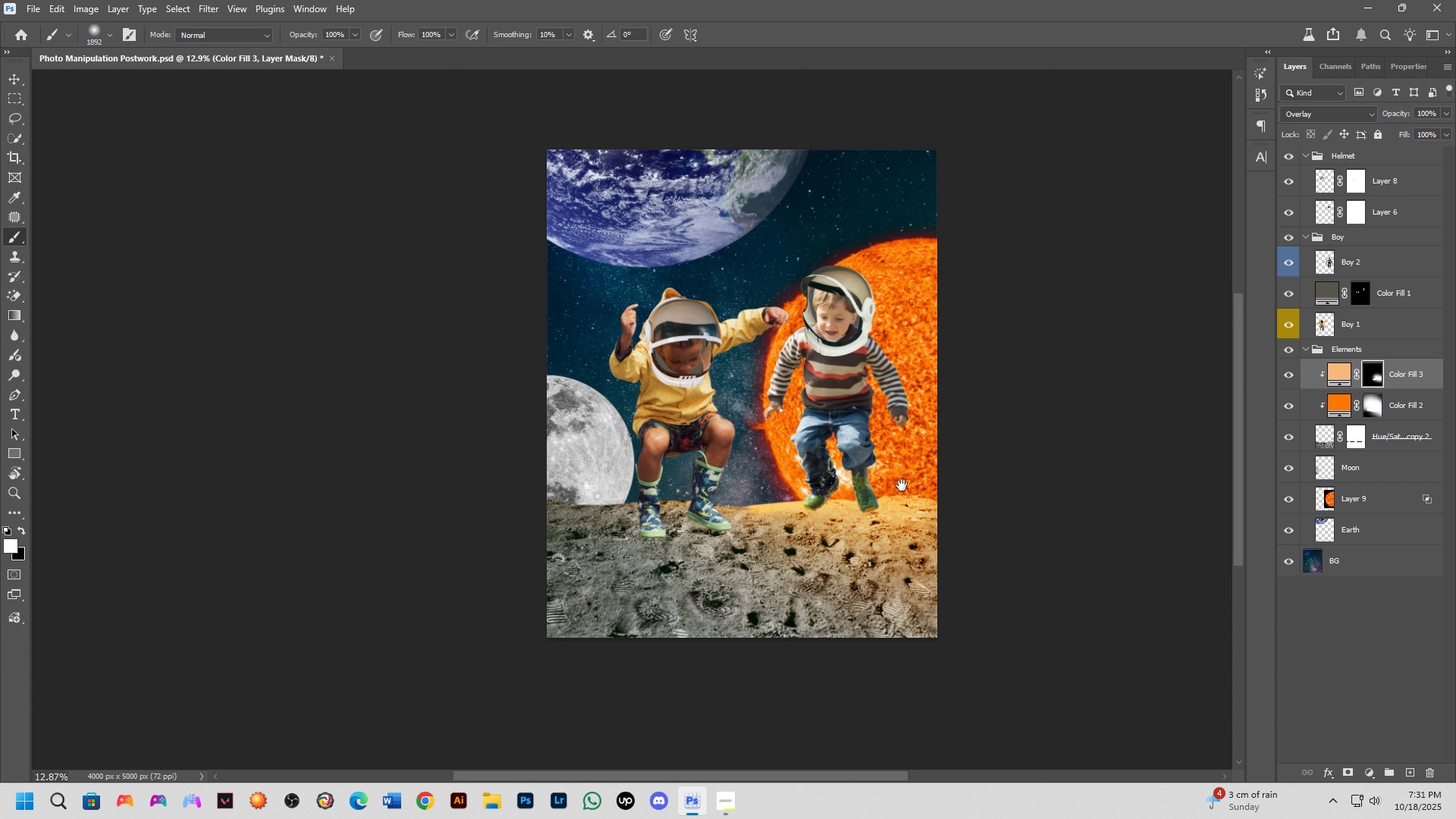 
left_click_drag(start_coordinate=[955, 448], to_coordinate=[935, 504])
 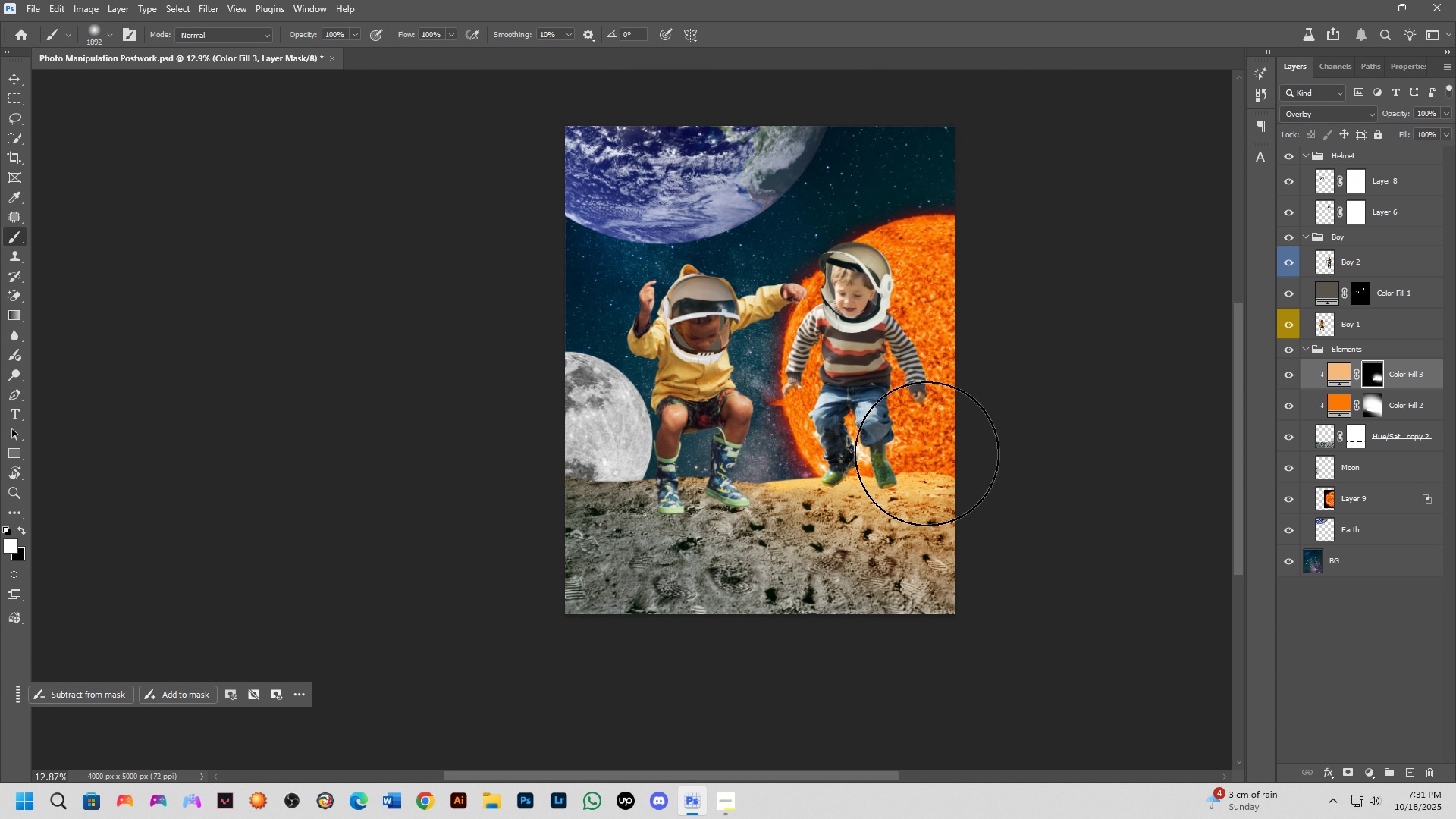 
hold_key(key=Space, duration=0.6)
 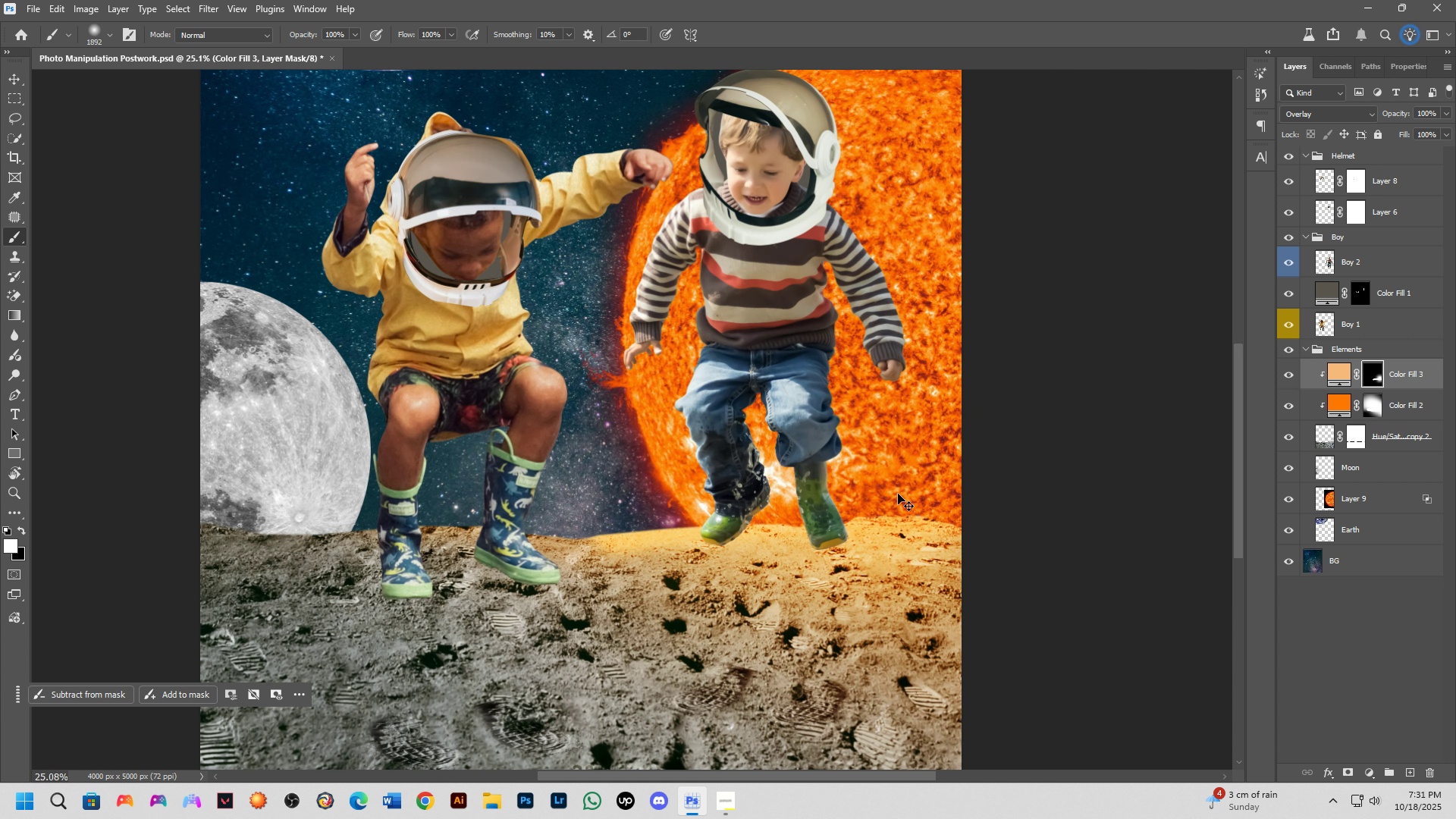 
left_click_drag(start_coordinate=[926, 453], to_coordinate=[901, 486])
 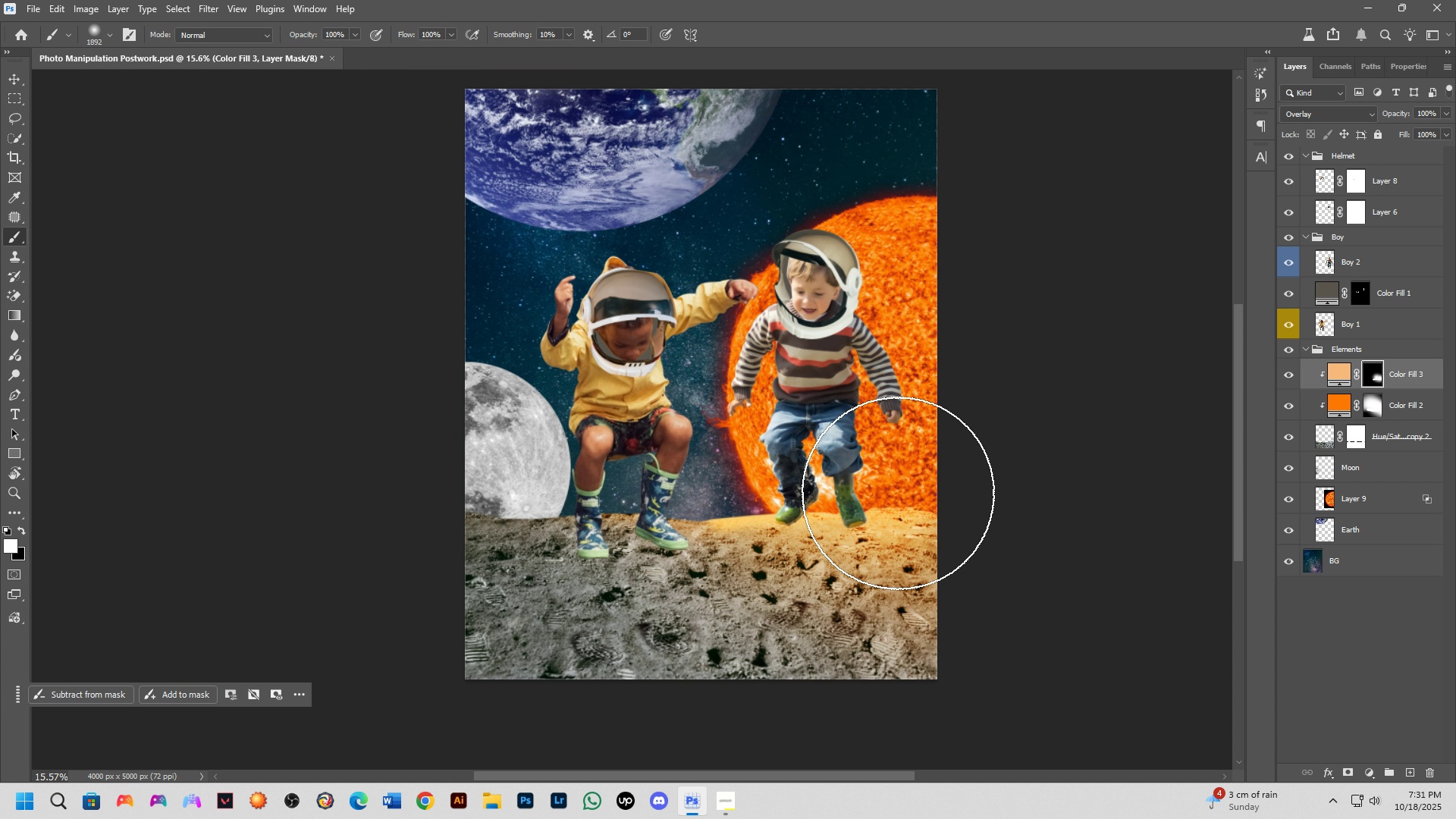 
scroll: coordinate [898, 494], scroll_direction: up, amount: 7.0
 